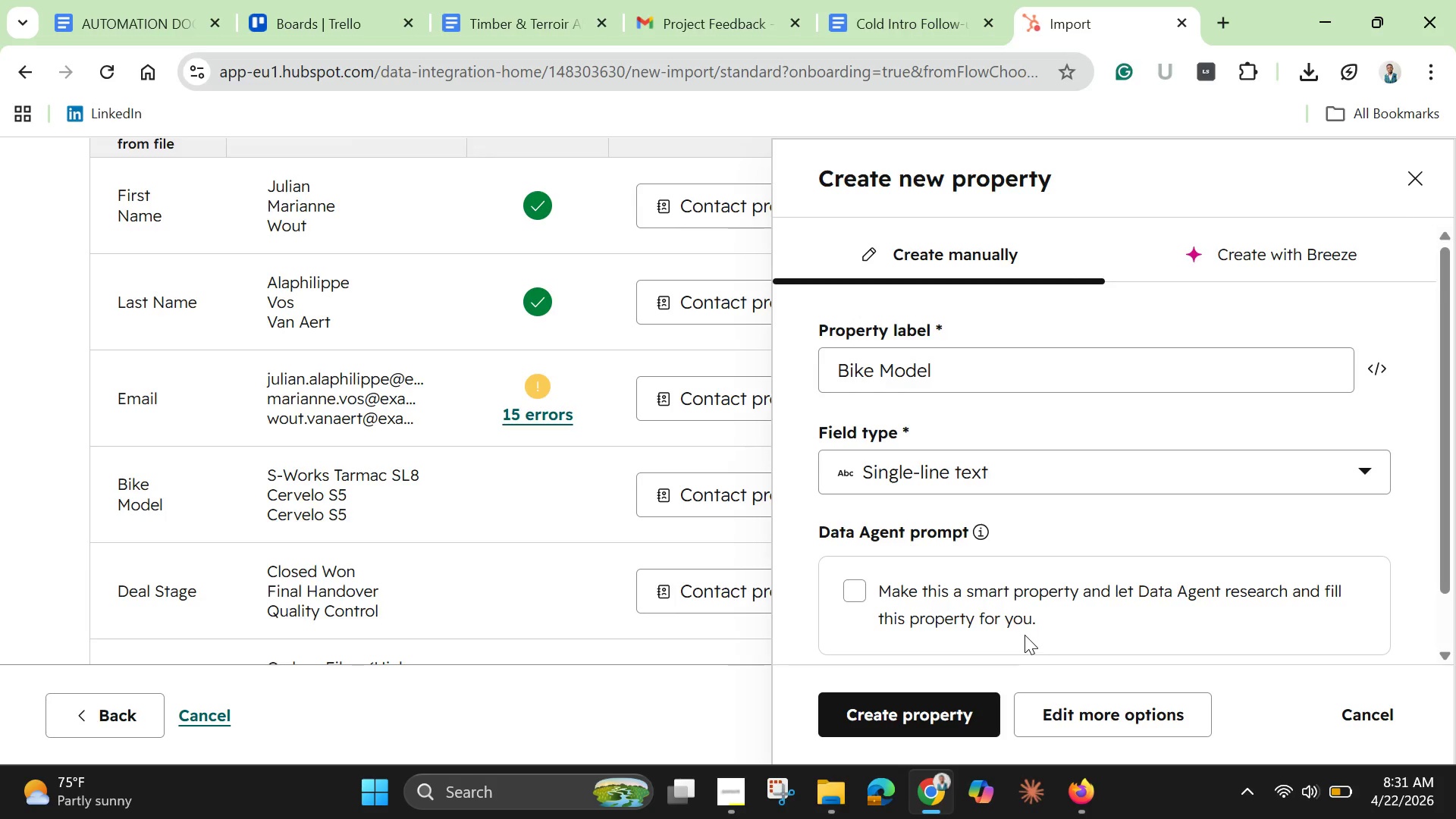 
wait(5.39)
 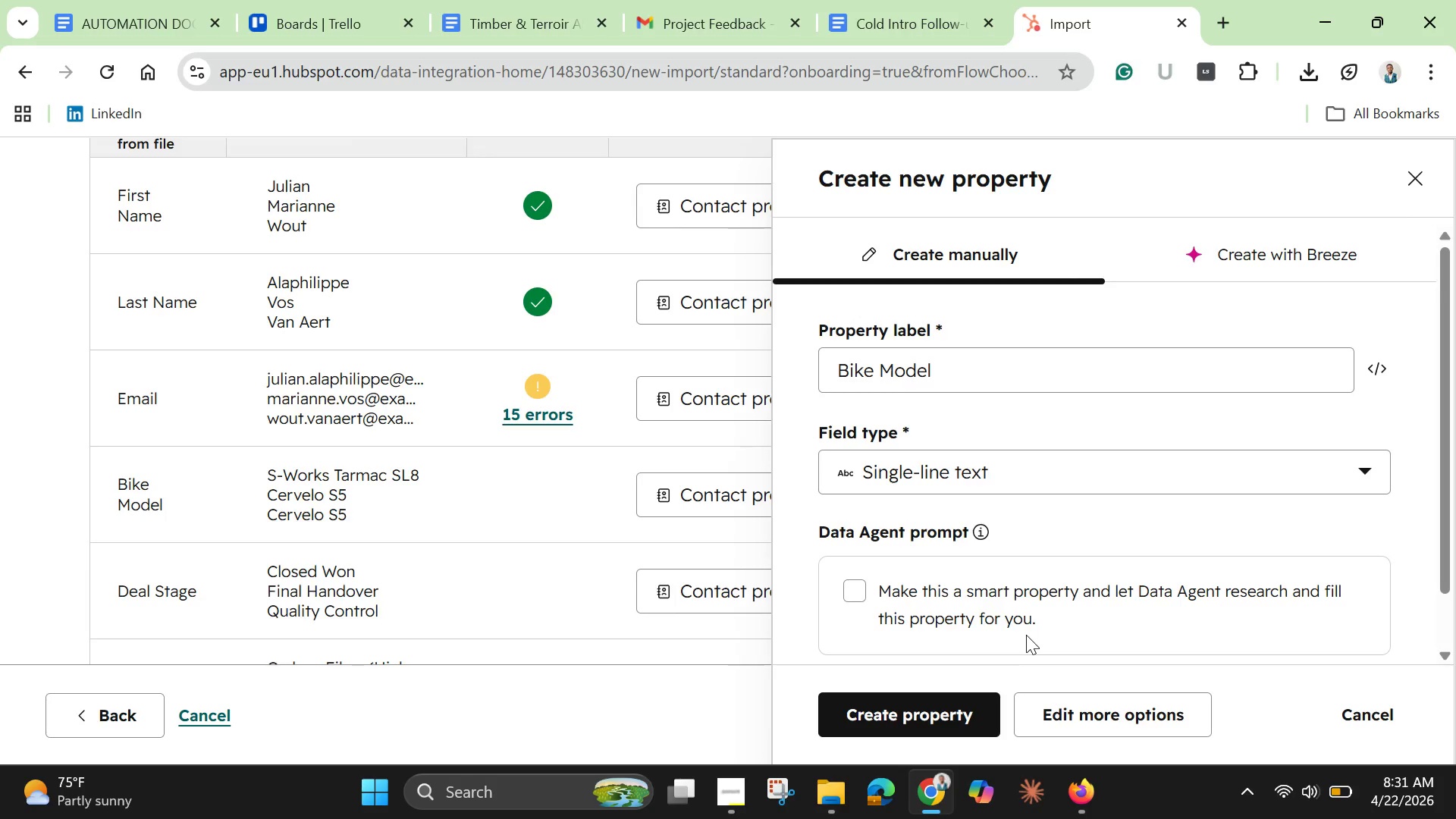 
scroll: coordinate [1025, 635], scroll_direction: down, amount: 2.0
 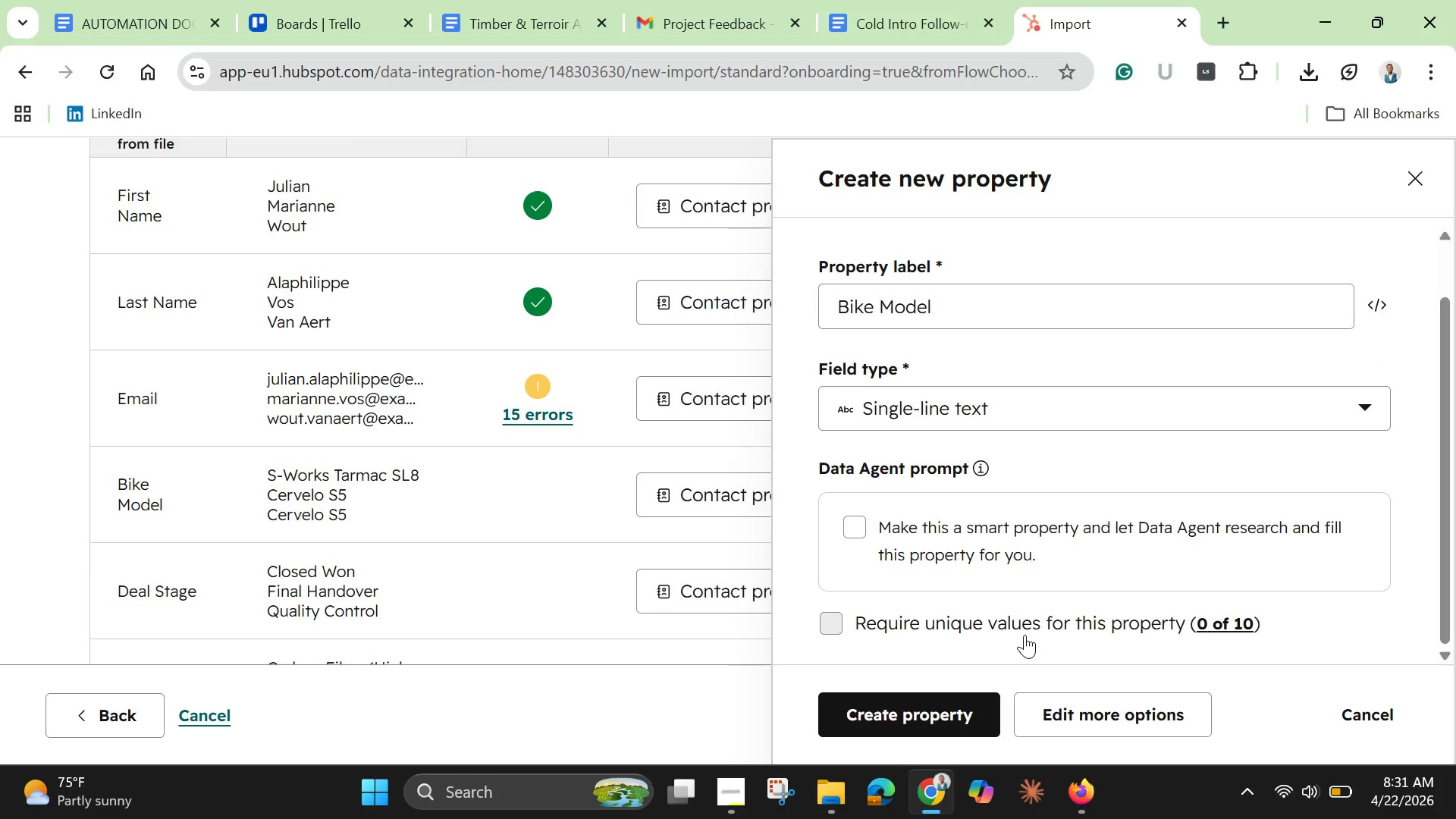 
scroll: coordinate [1025, 635], scroll_direction: up, amount: 2.0
 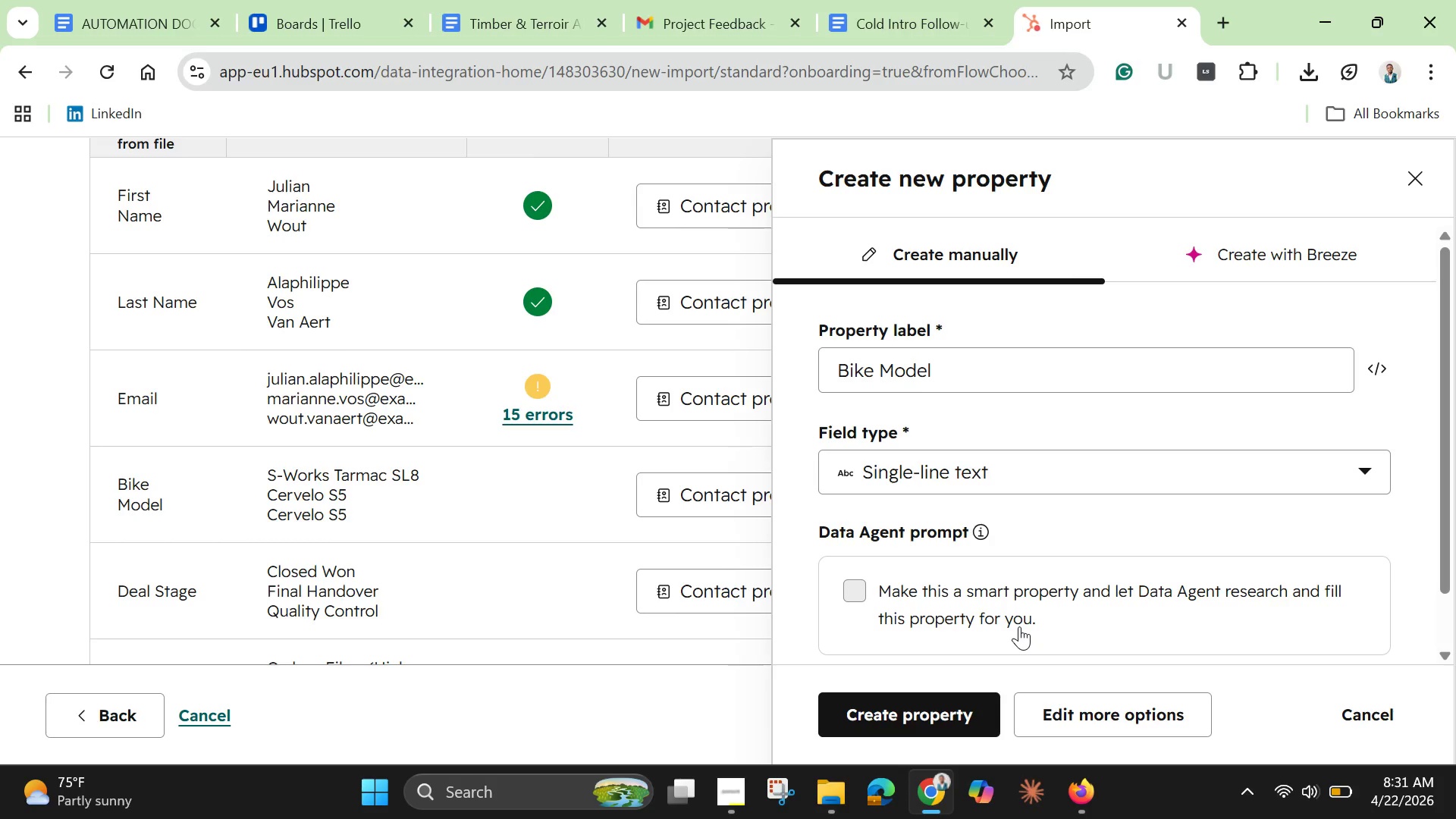 
wait(7.31)
 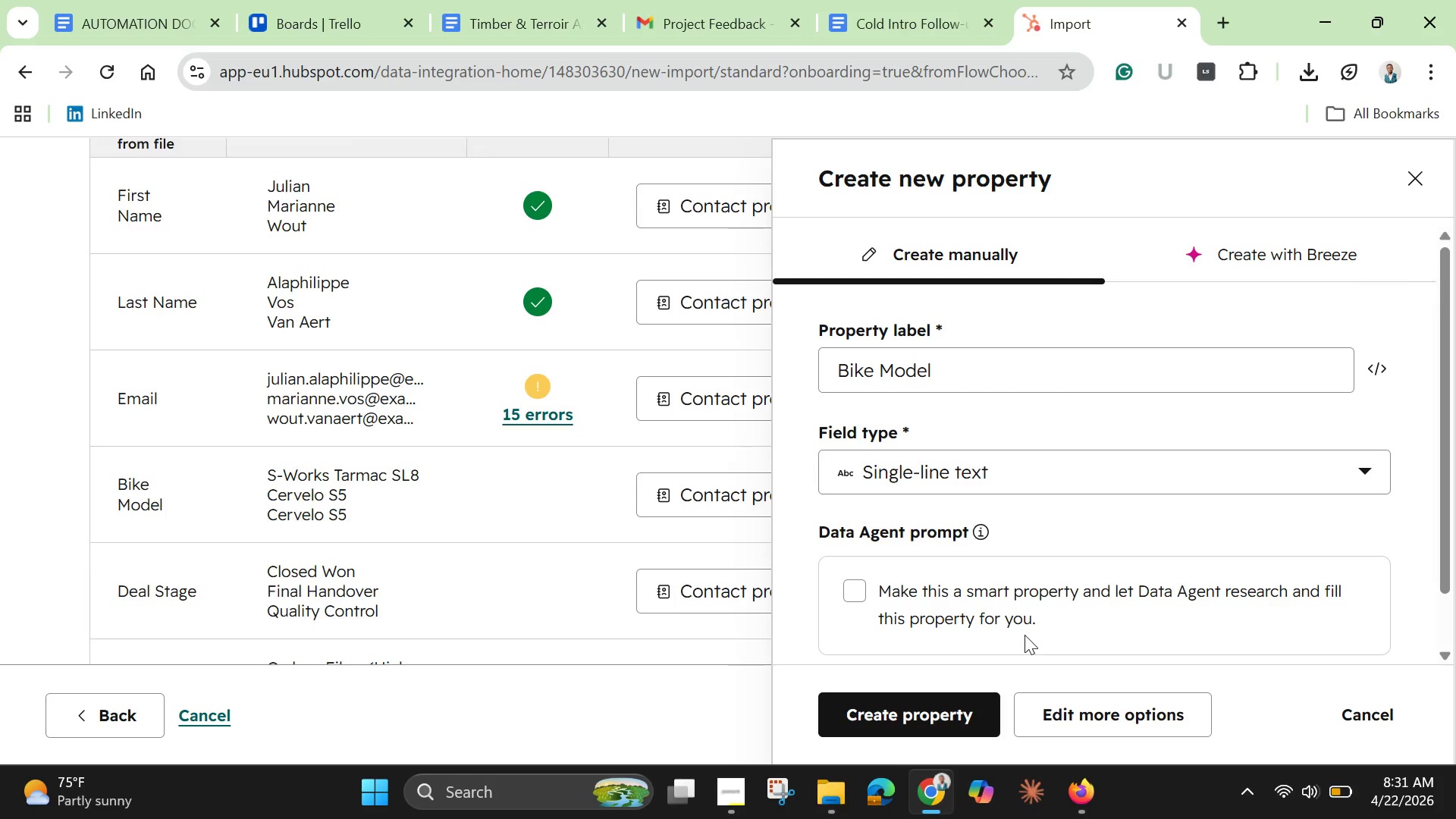 
scroll: coordinate [991, 545], scroll_direction: down, amount: 4.0
 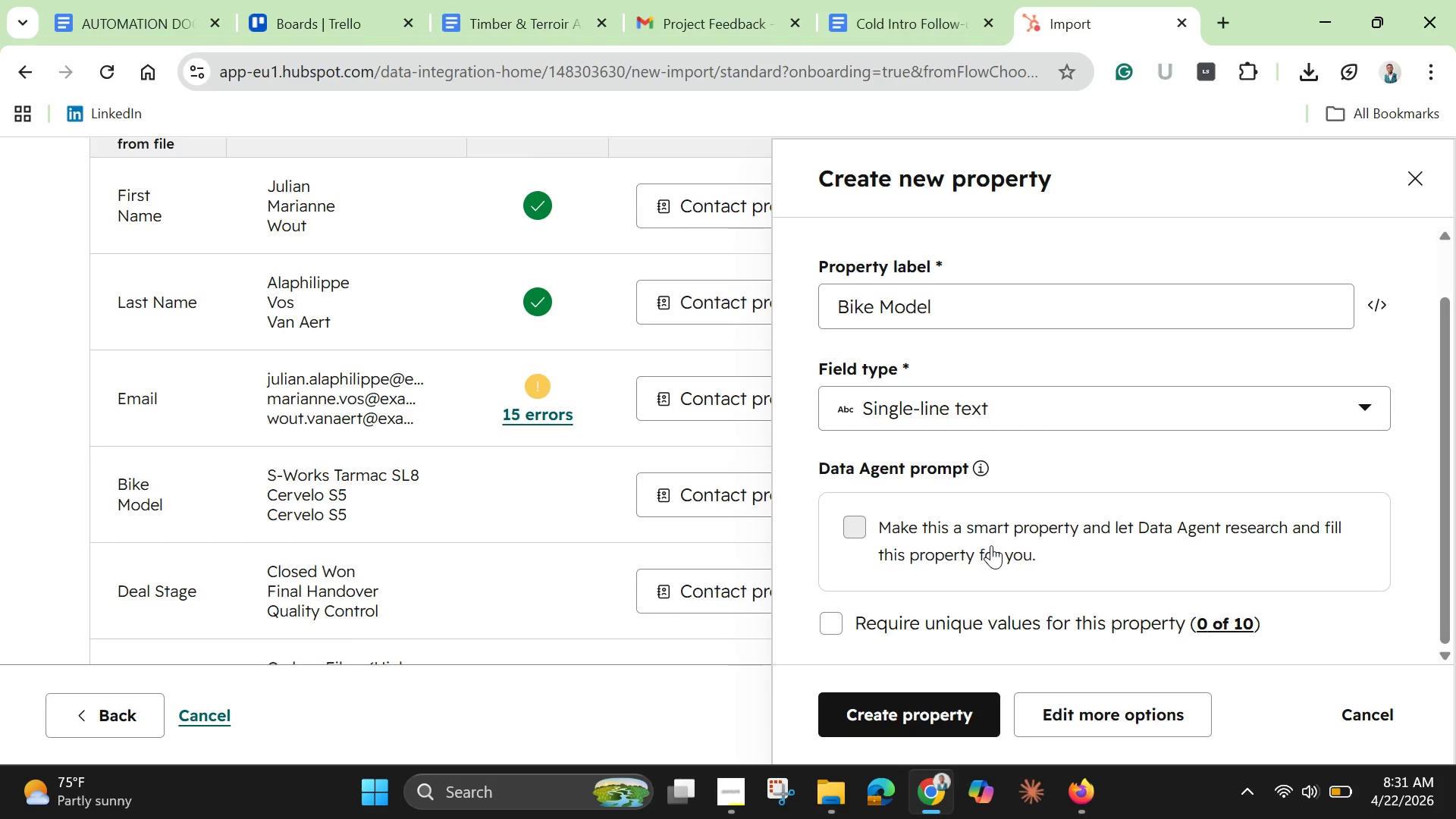 
scroll: coordinate [991, 545], scroll_direction: up, amount: 1.0
 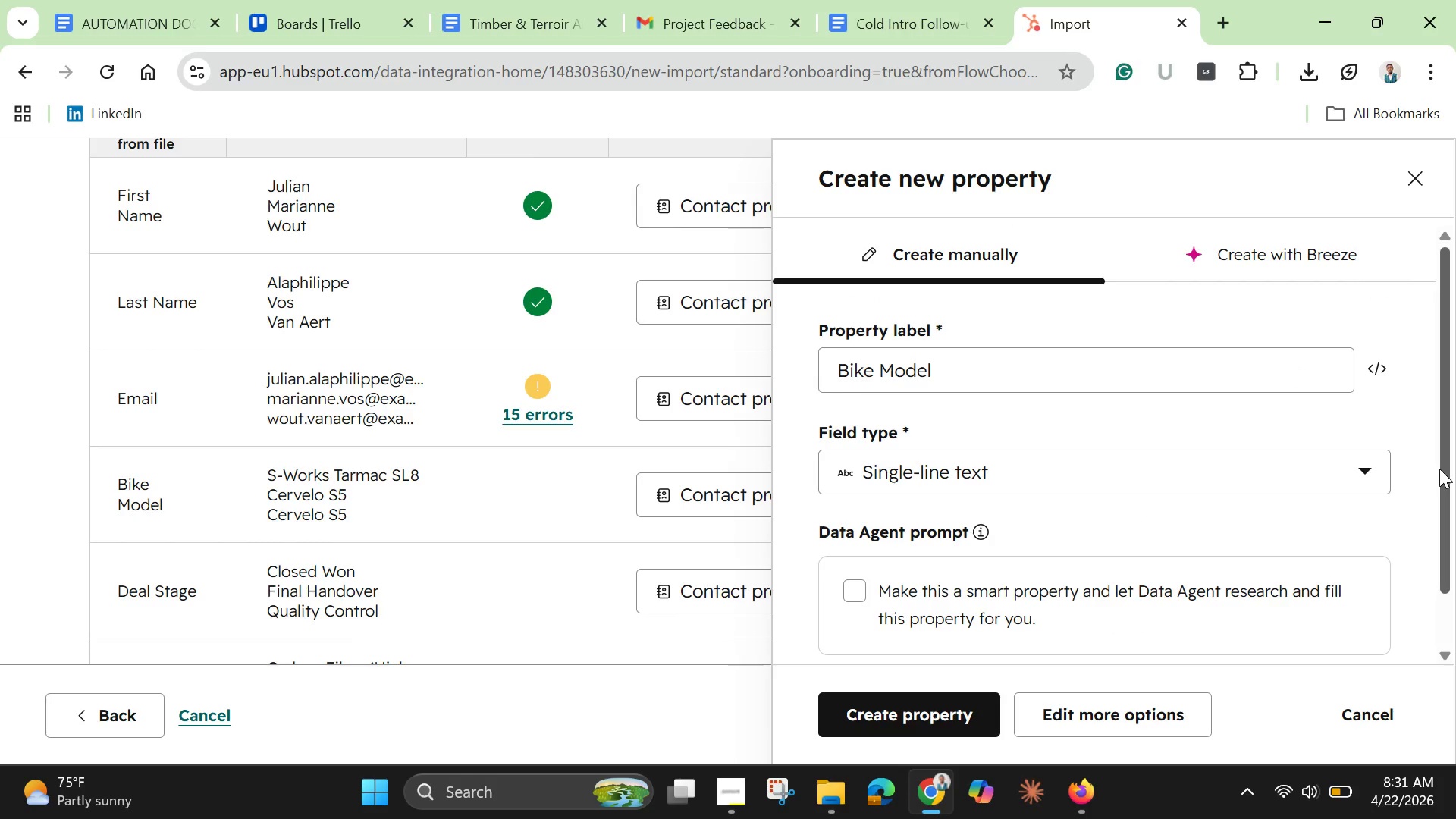 
left_click([1439, 469])
 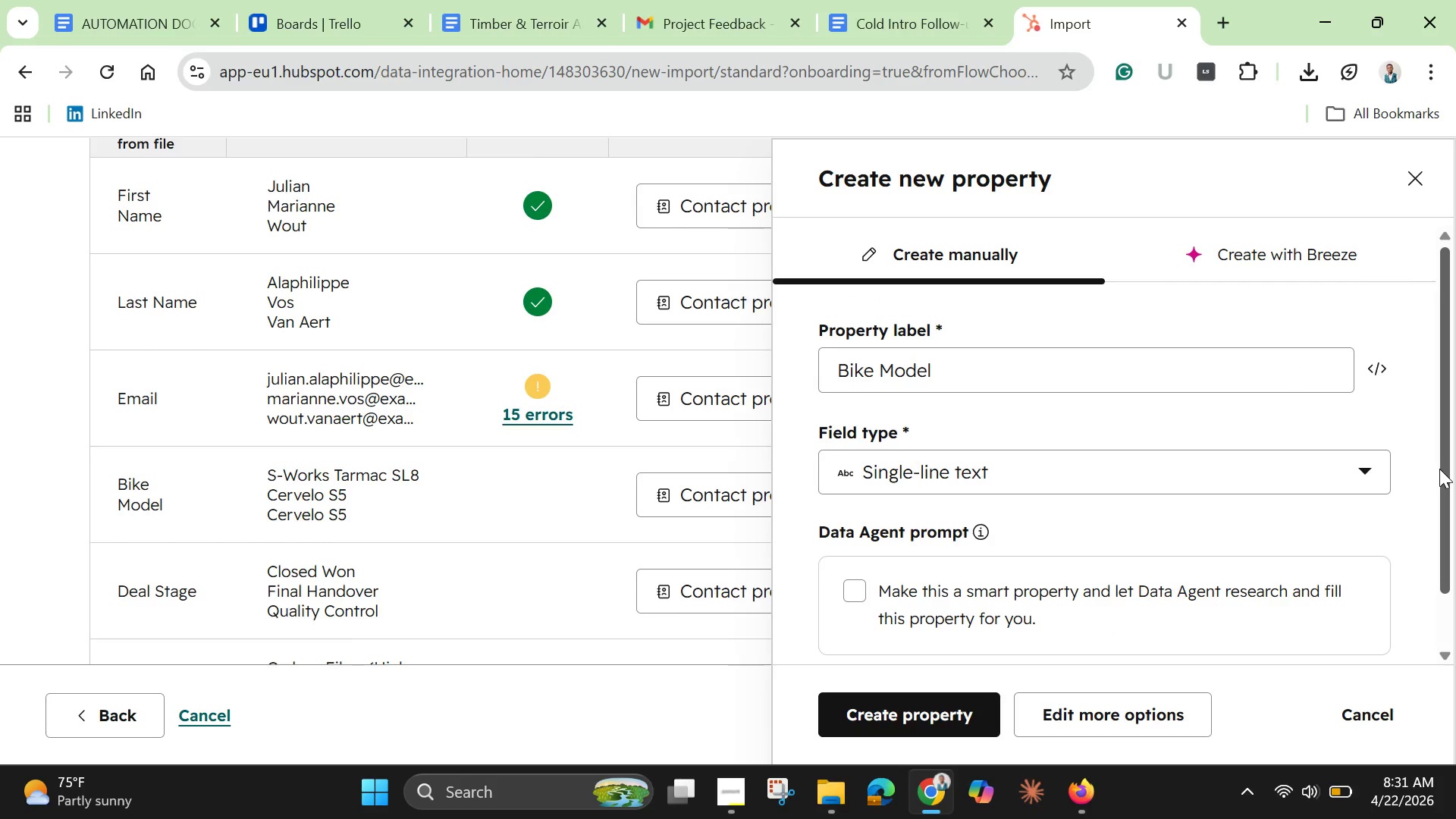 
wait(7.86)
 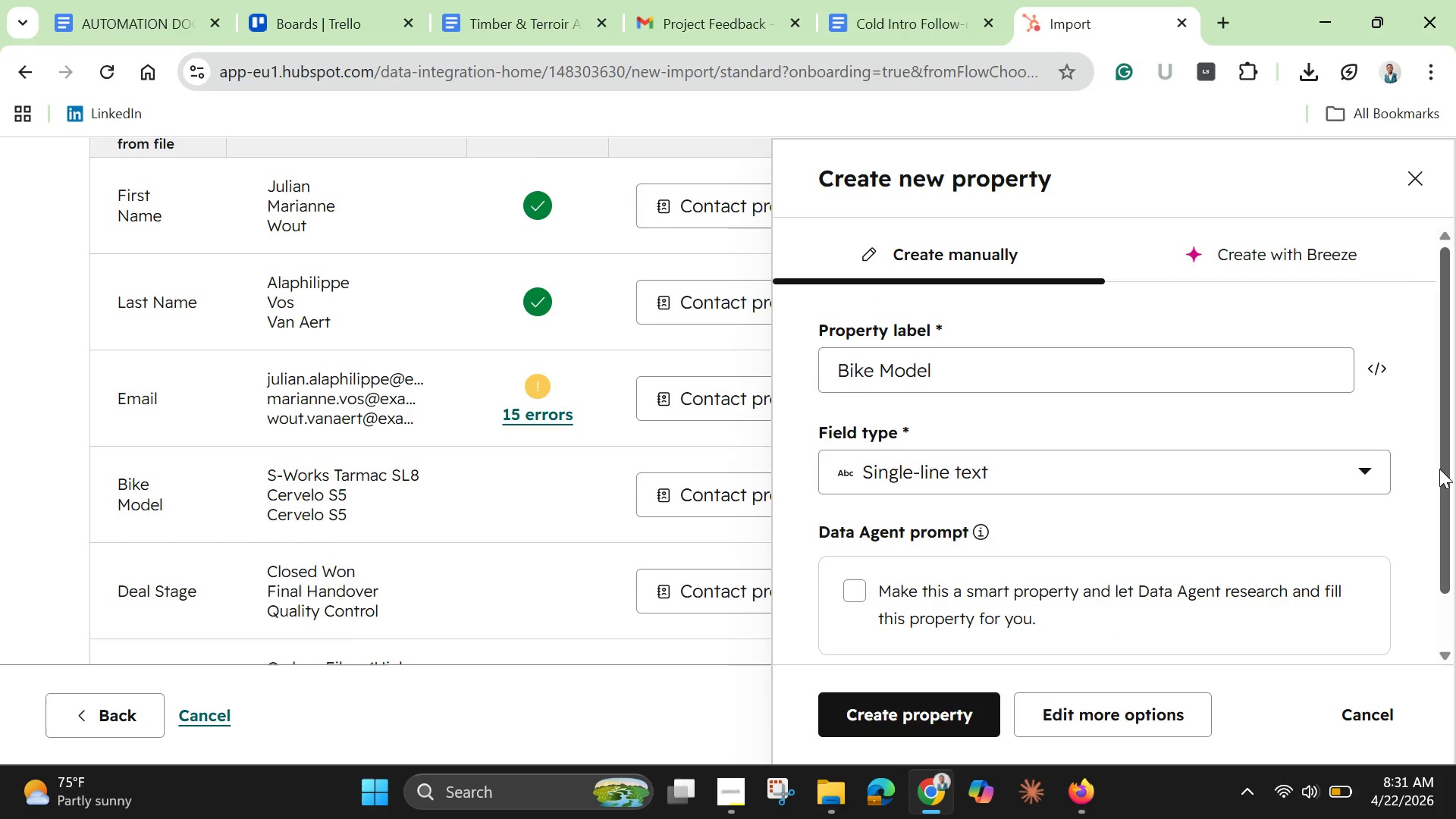 
scroll: coordinate [1452, 494], scroll_direction: down, amount: 2.0
 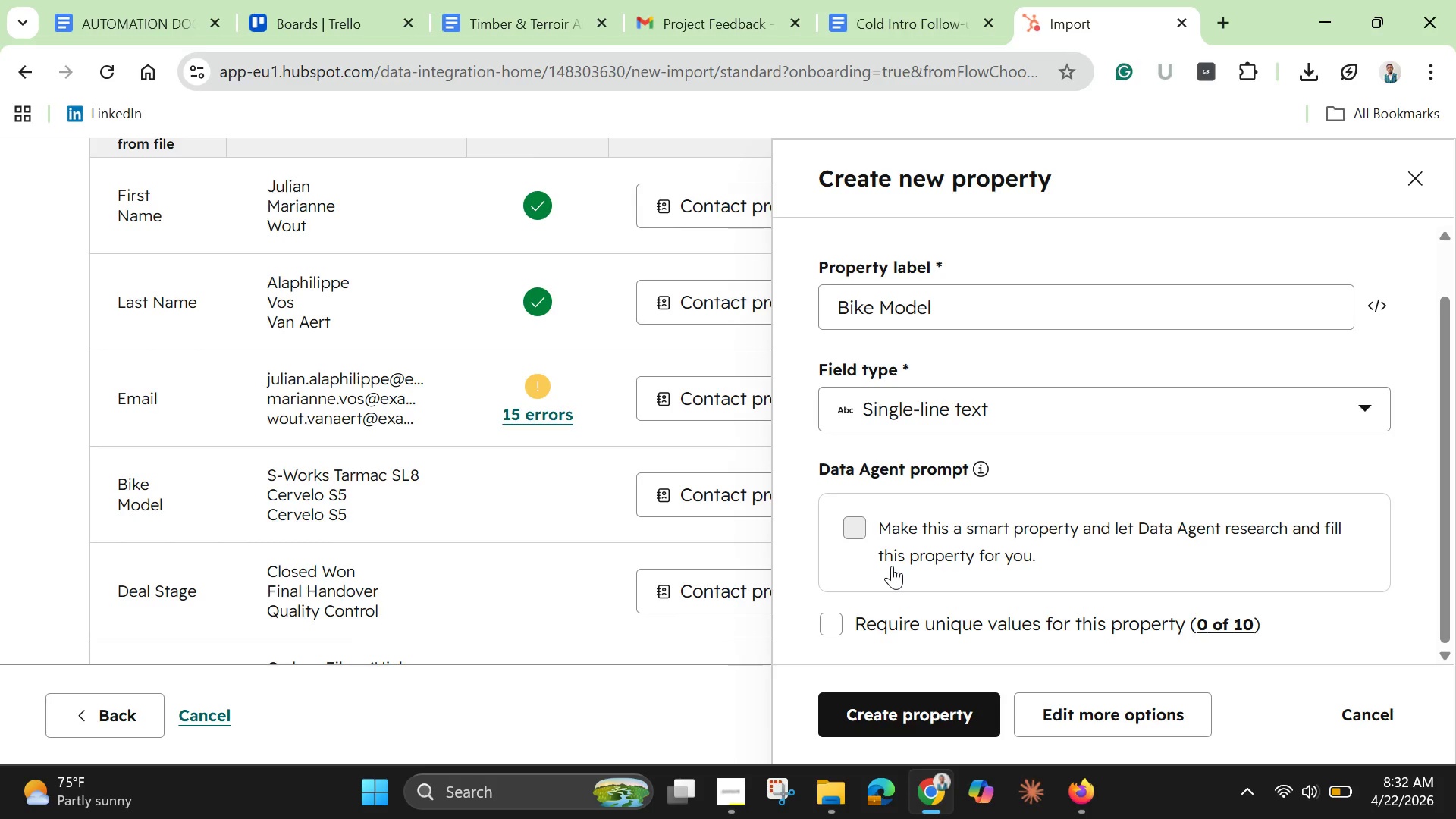 
wait(28.29)
 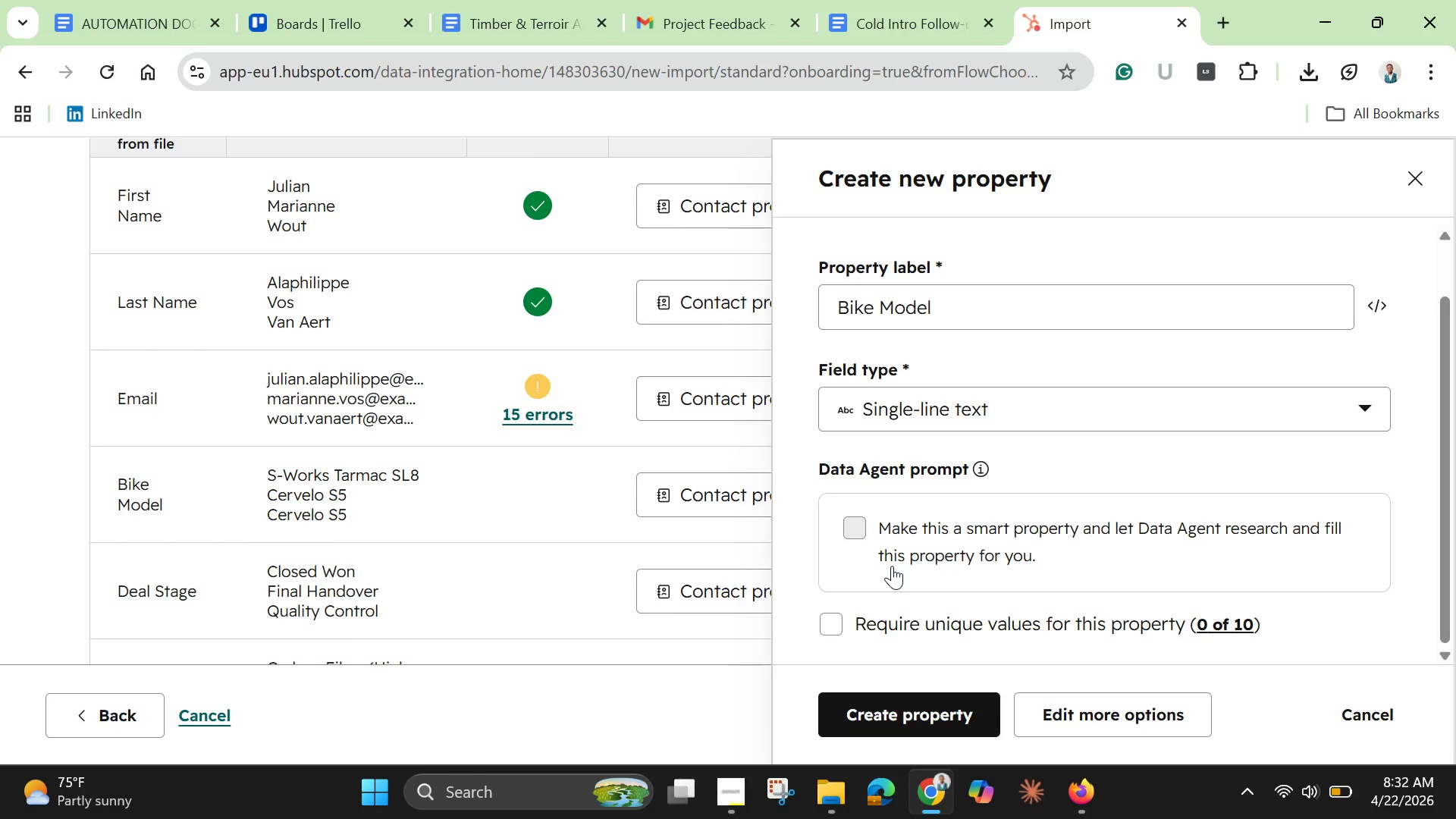 
scroll: coordinate [892, 566], scroll_direction: down, amount: 1.0
 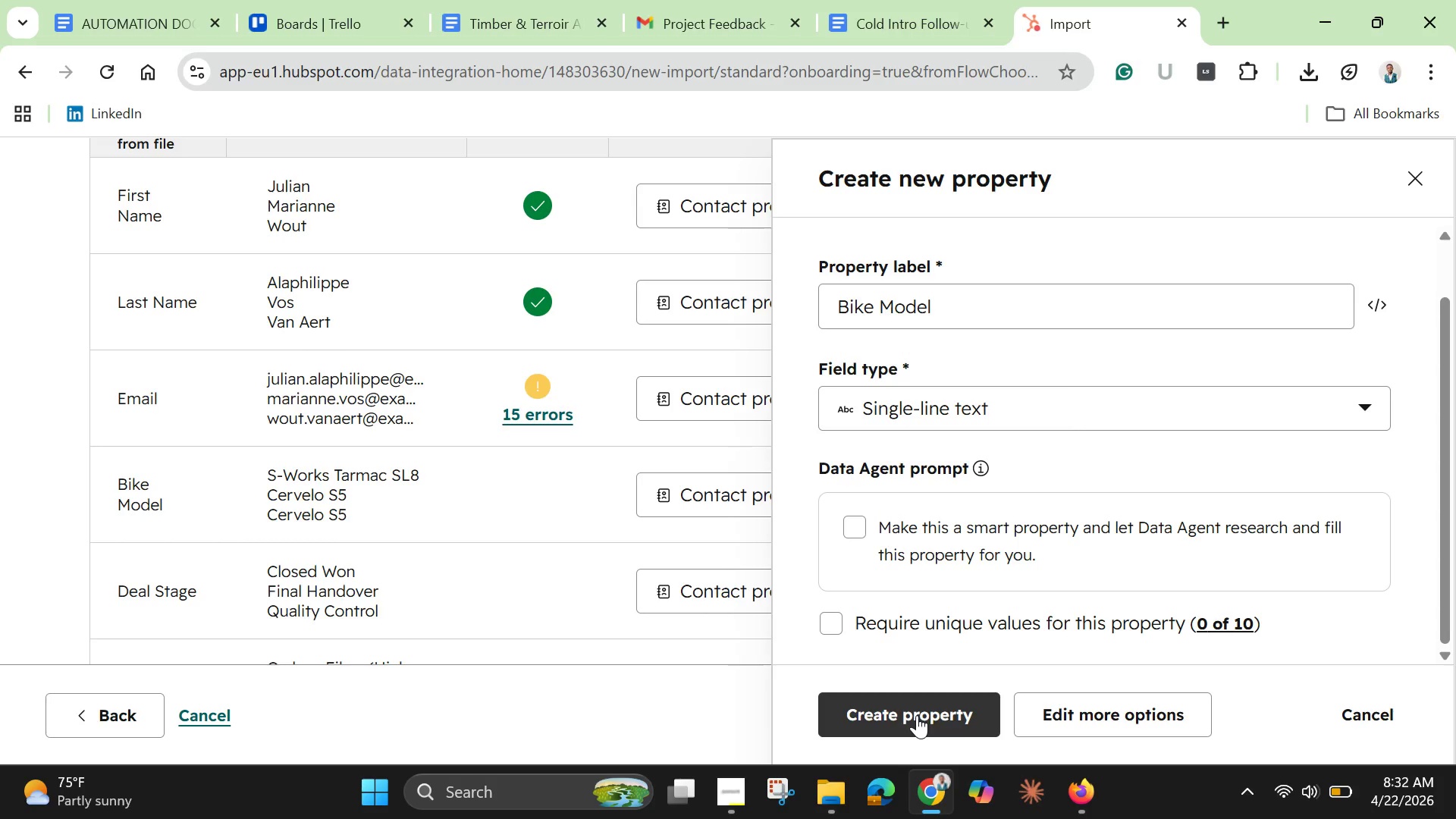 
wait(5.91)
 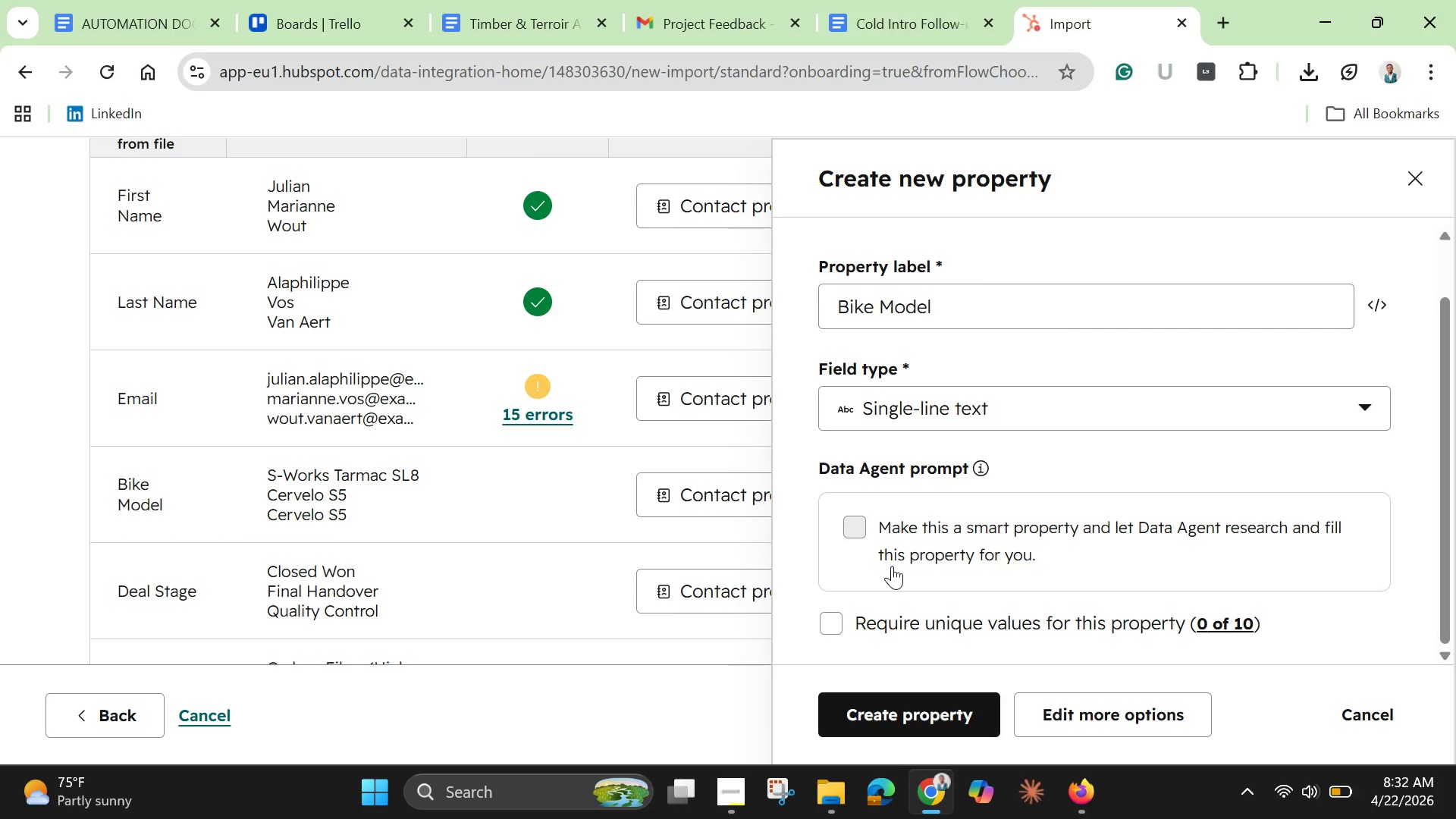 
left_click([917, 715])
 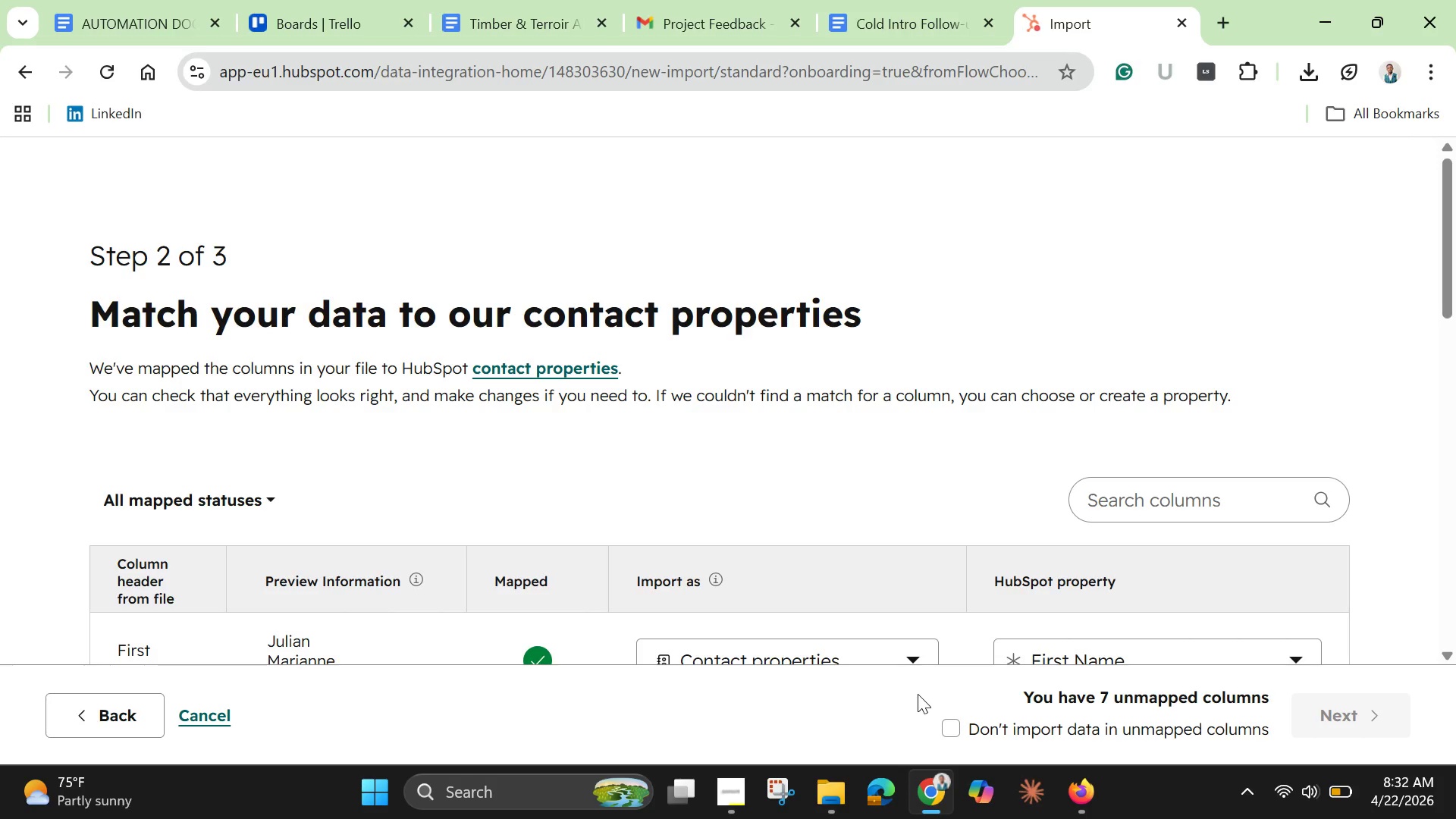 
wait(34.41)
 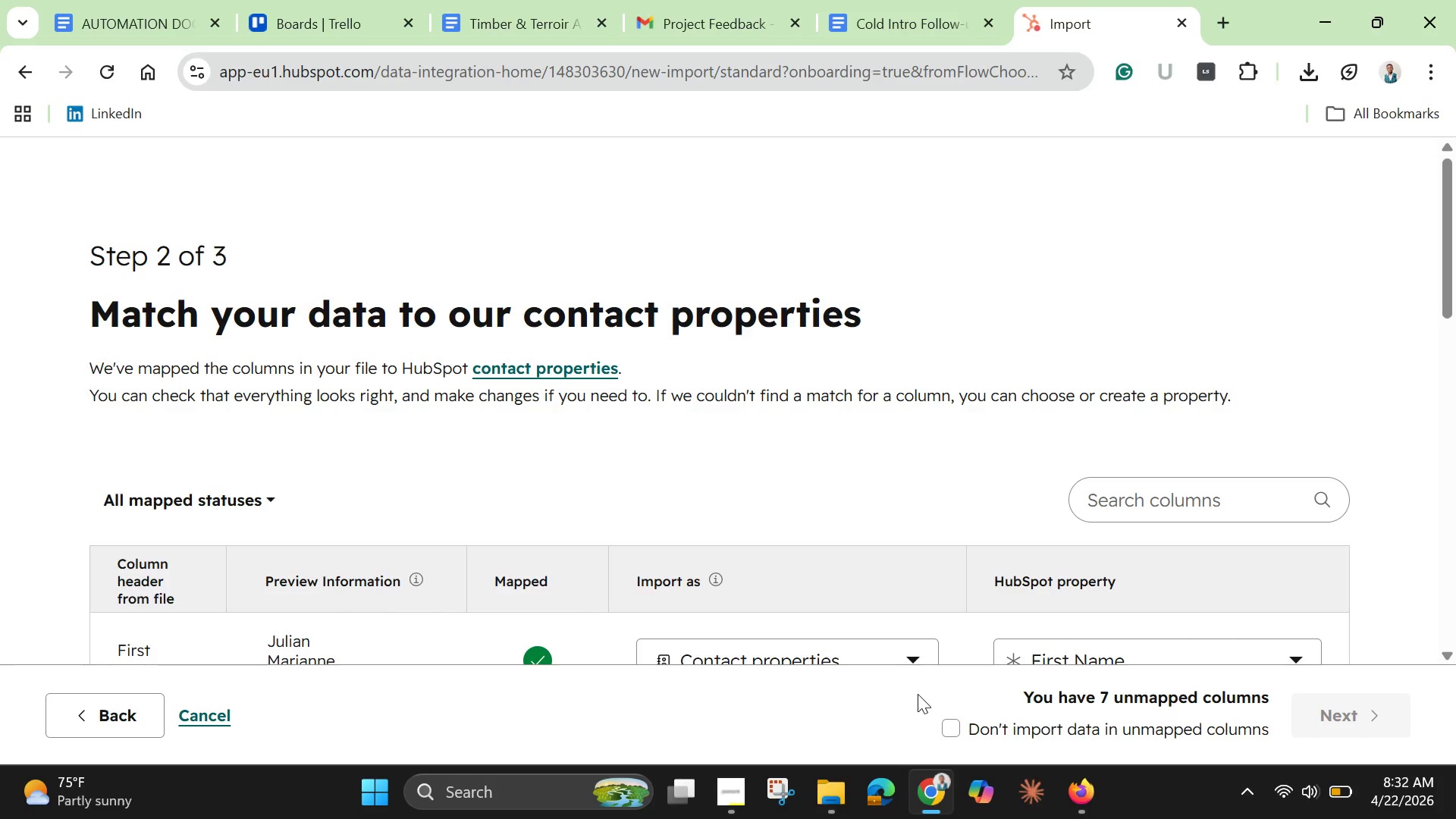 
scroll: coordinate [513, 423], scroll_direction: down, amount: 2.0
 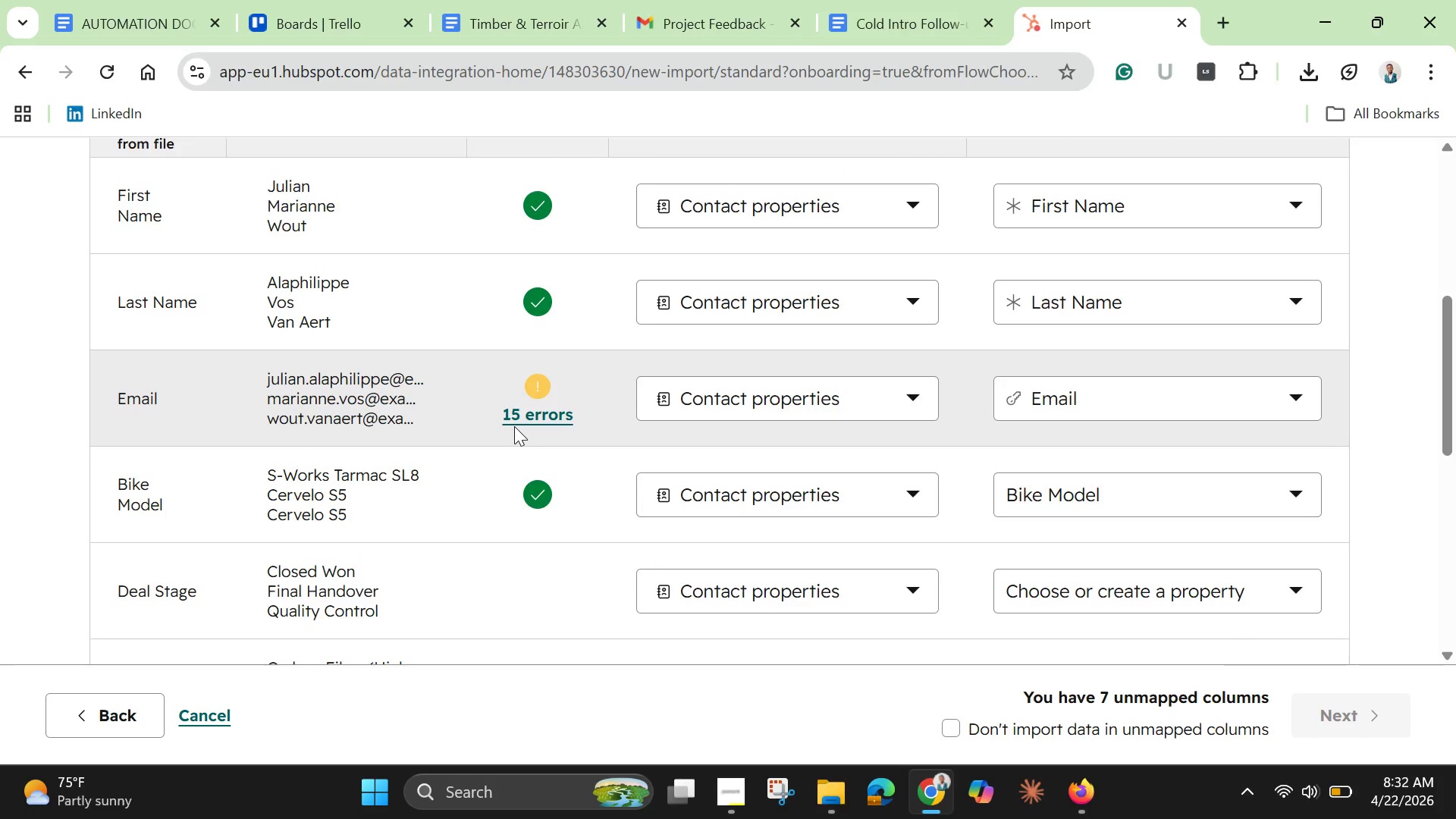 
wait(9.66)
 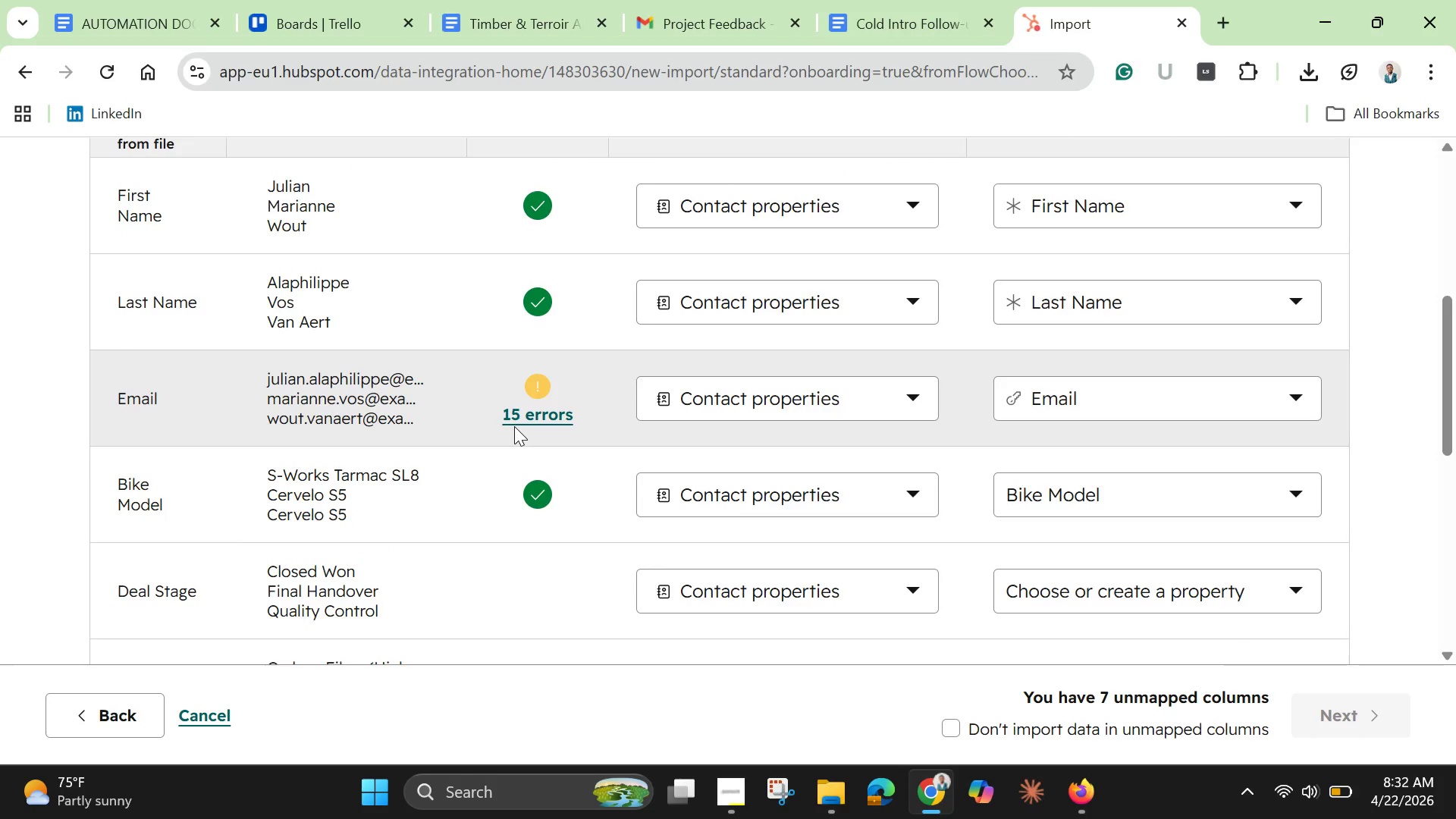 
left_click([1125, 604])
 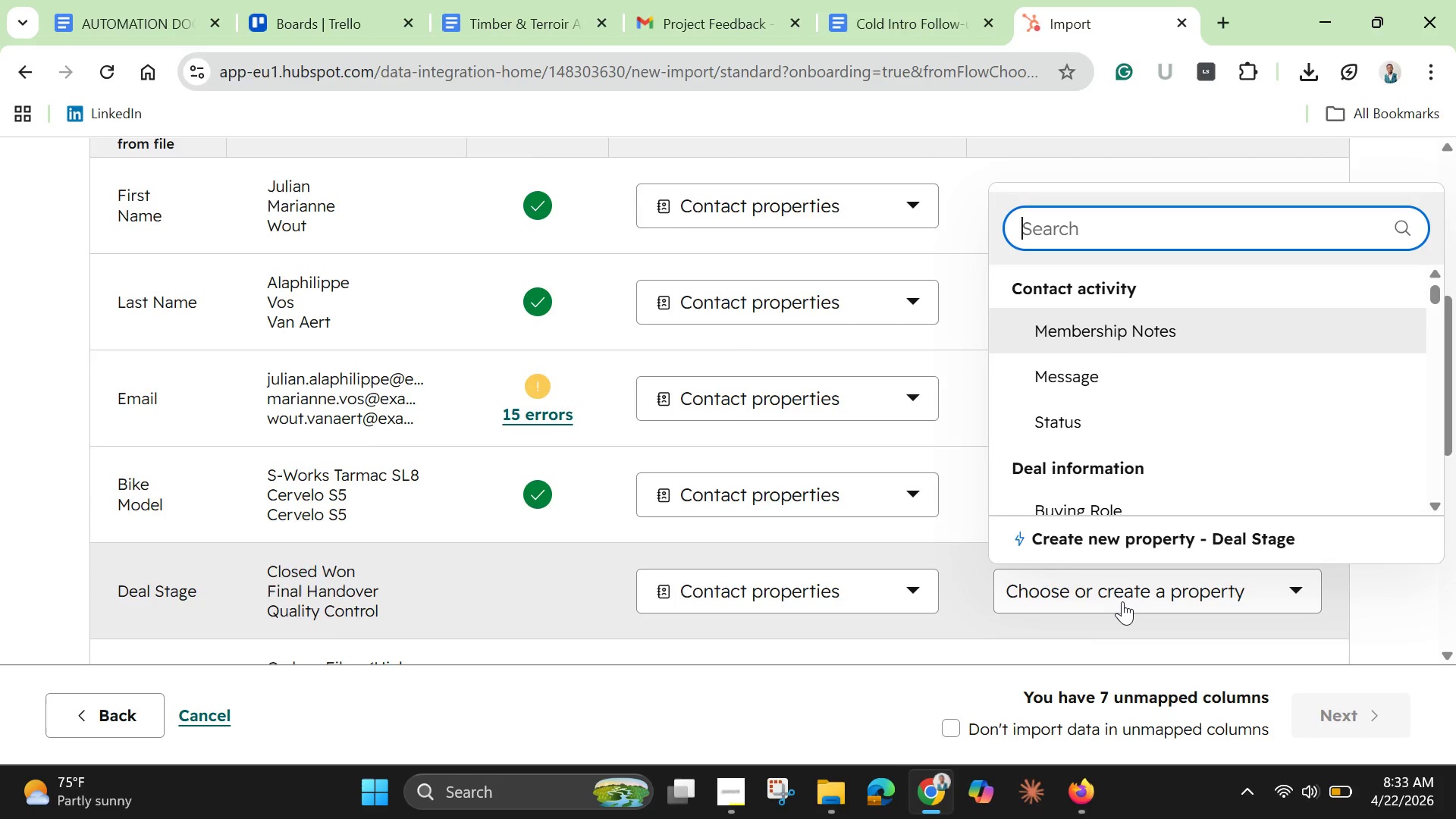 
wait(9.94)
 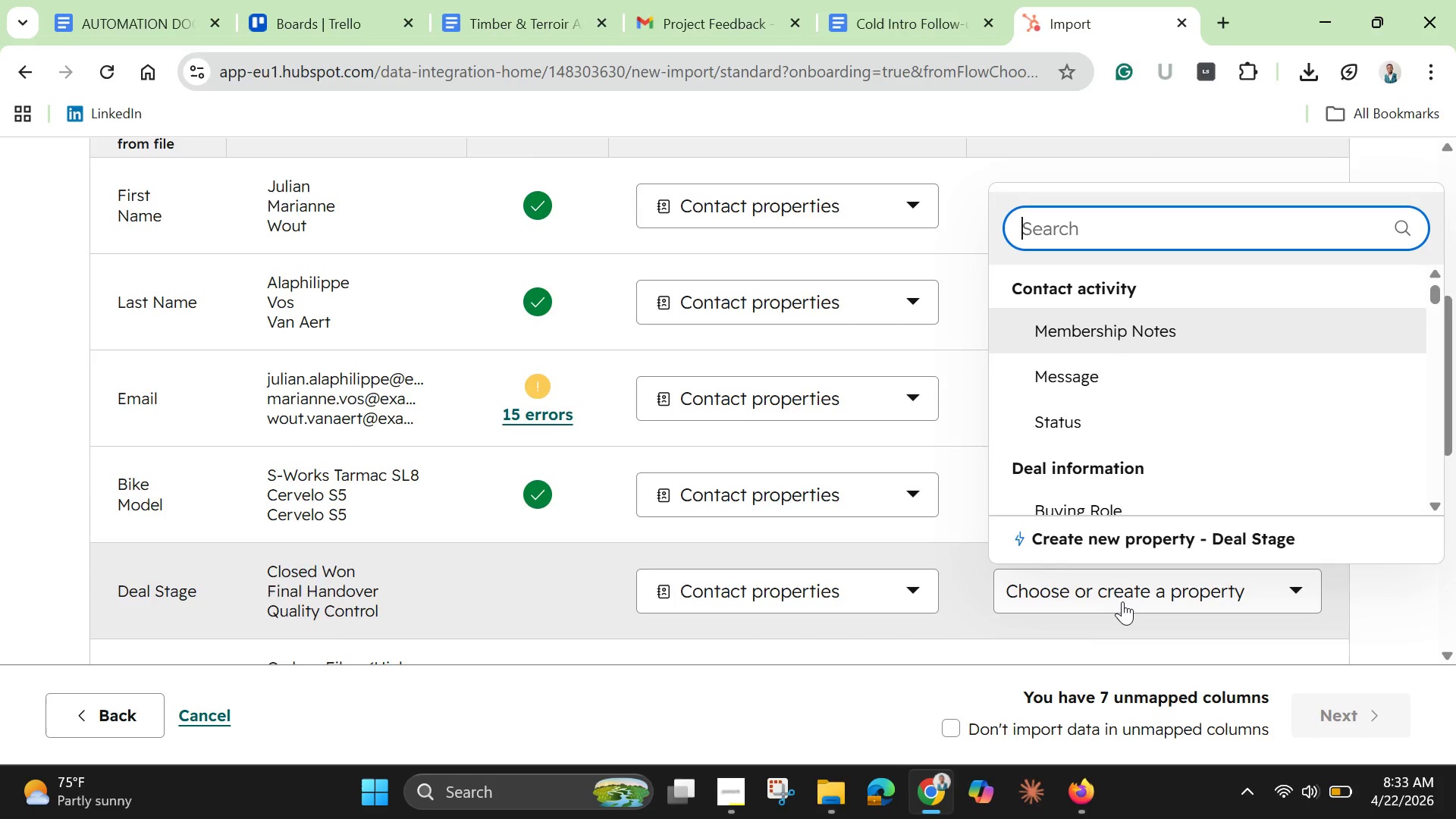 
left_click([1097, 546])
 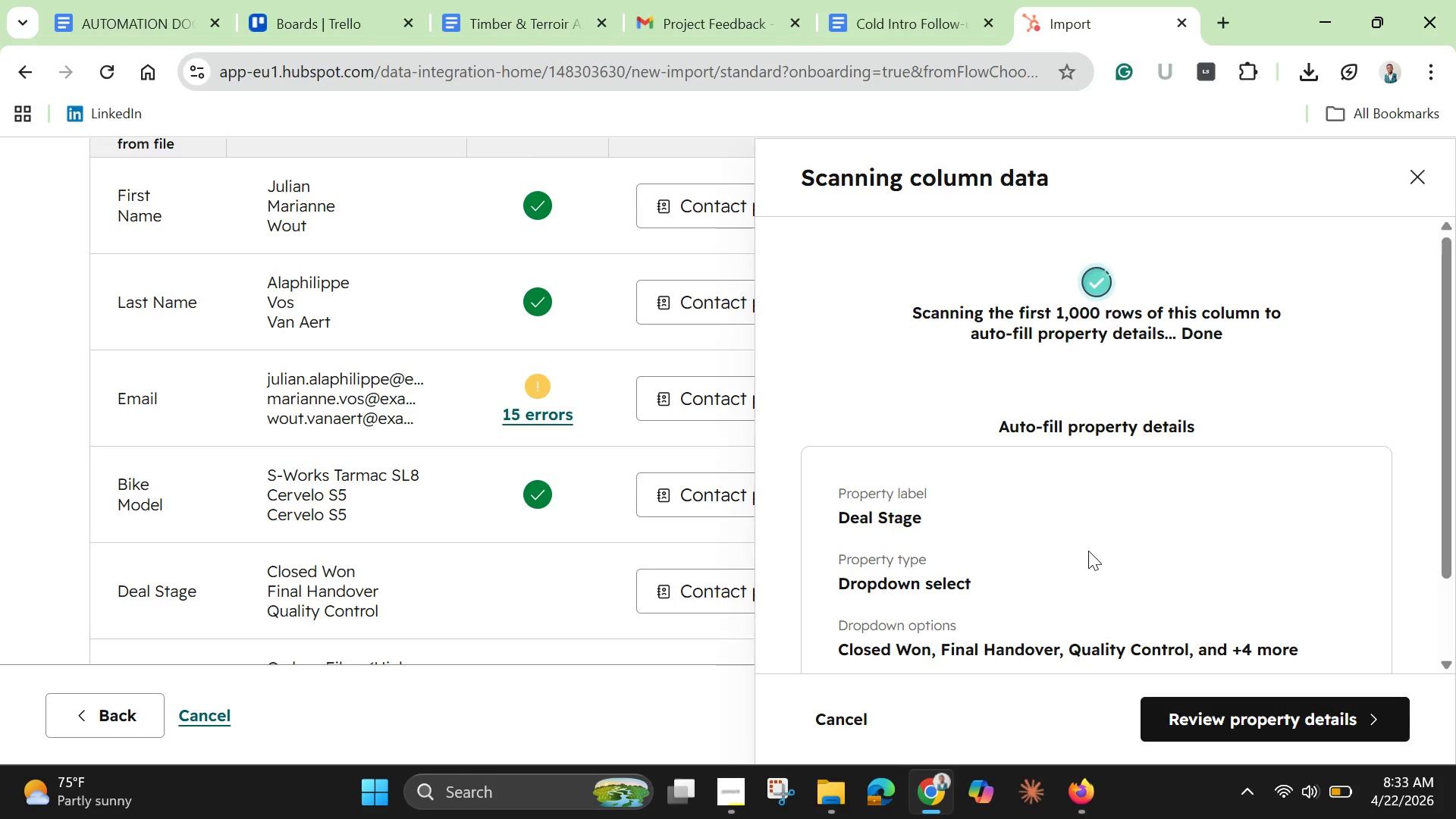 
scroll: coordinate [1077, 531], scroll_direction: down, amount: 5.0
 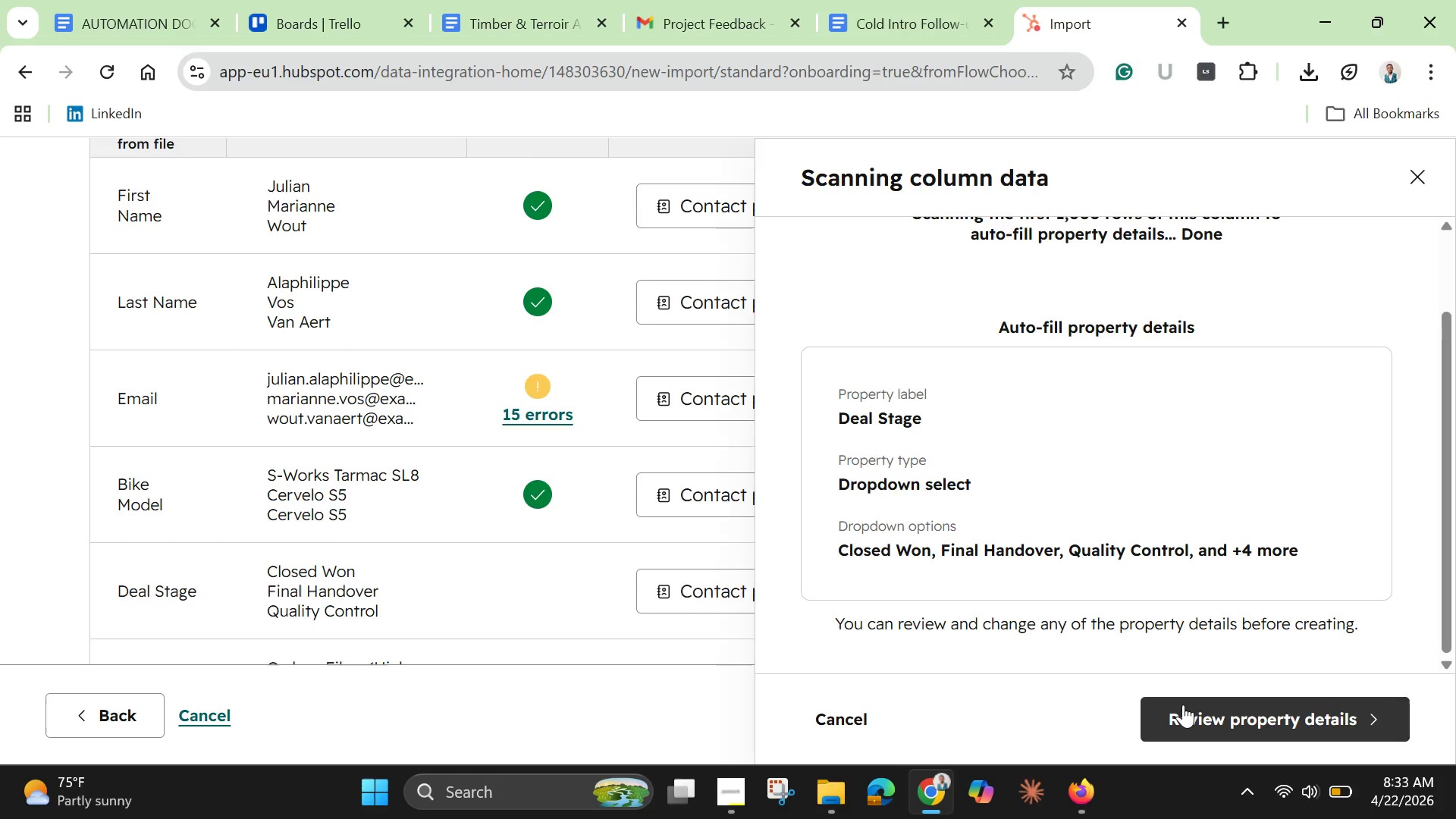 
wait(6.3)
 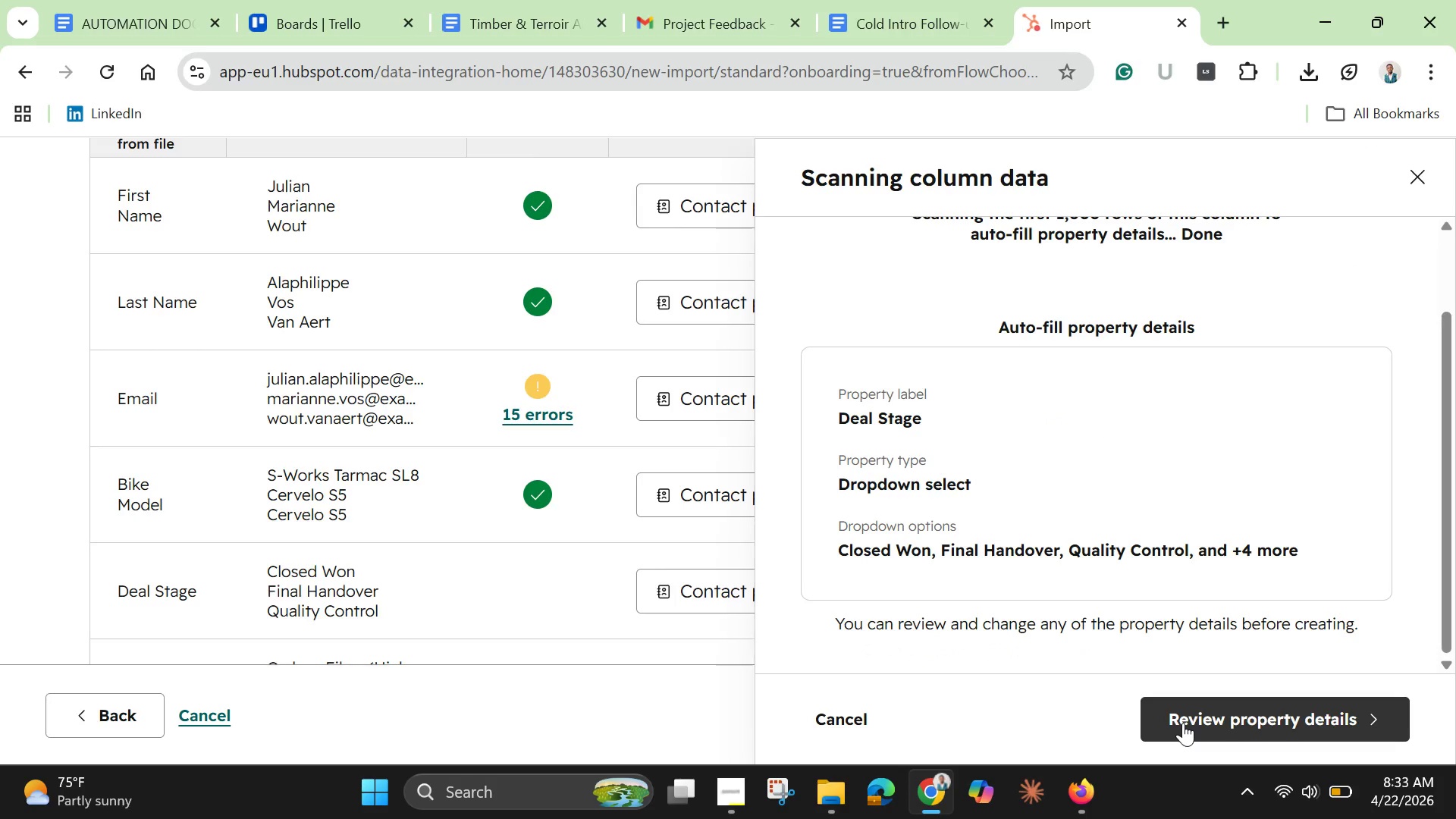 
left_click([1184, 717])
 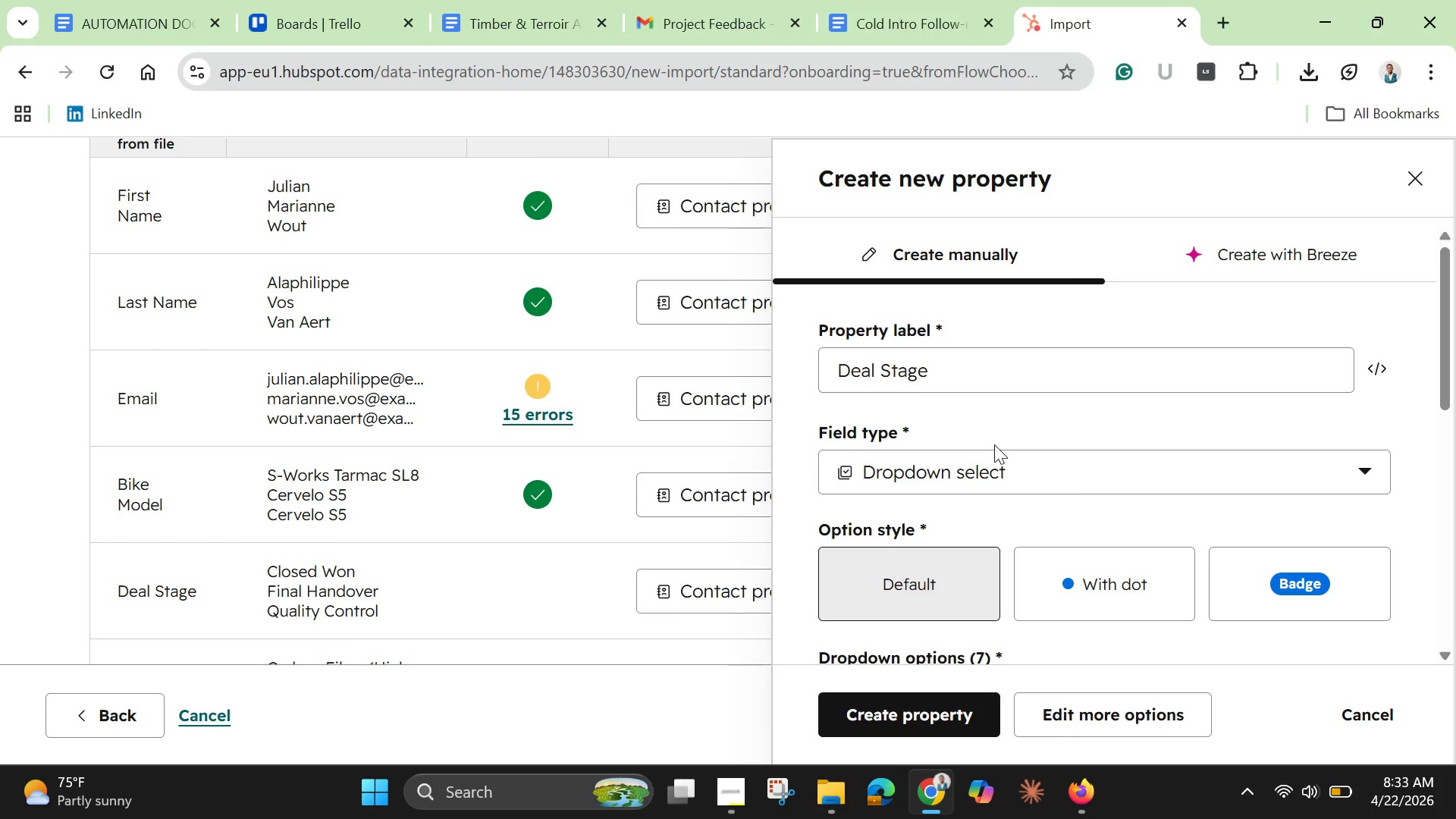 
wait(36.39)
 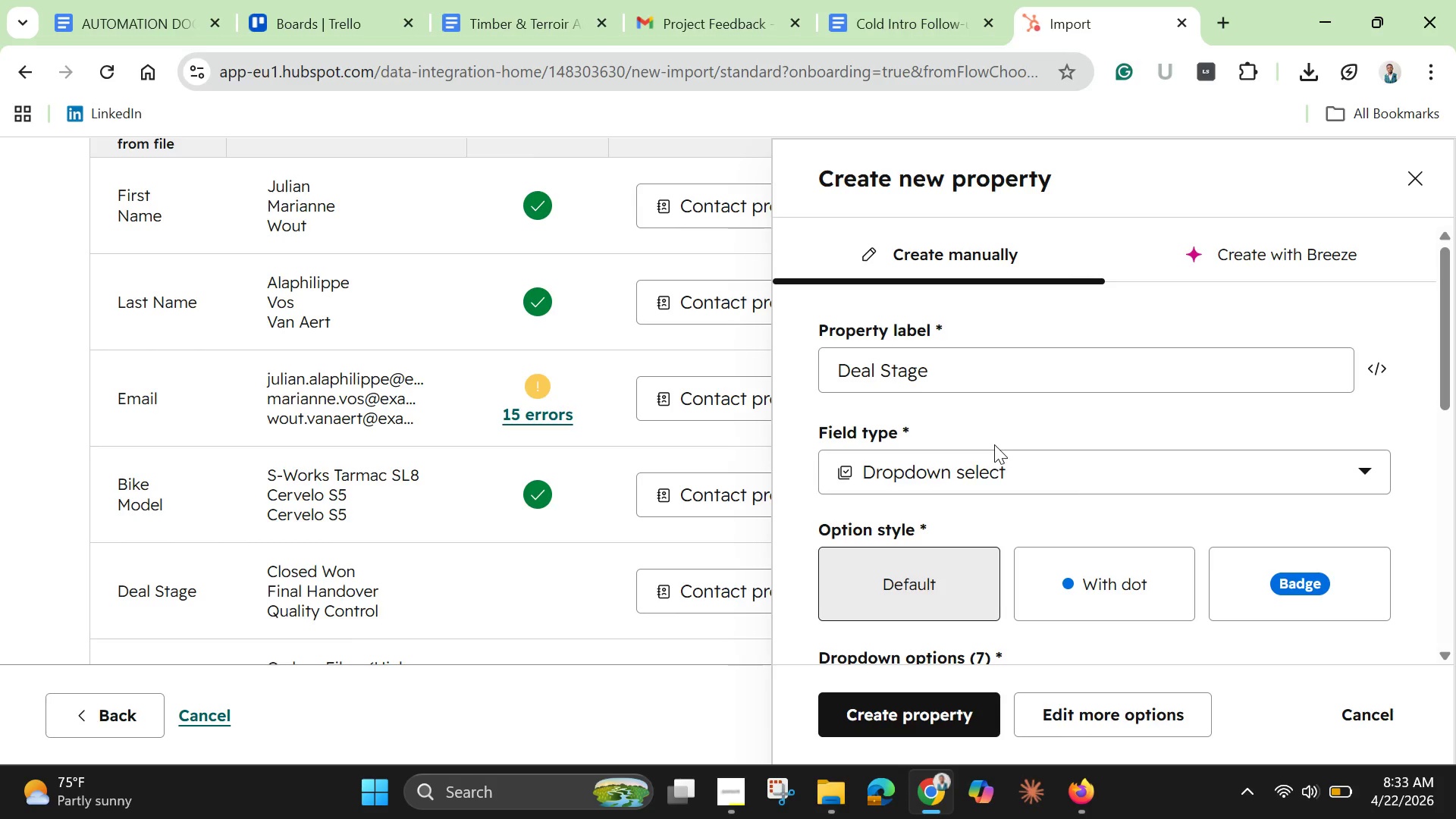 
scroll: coordinate [1030, 520], scroll_direction: down, amount: 5.0
 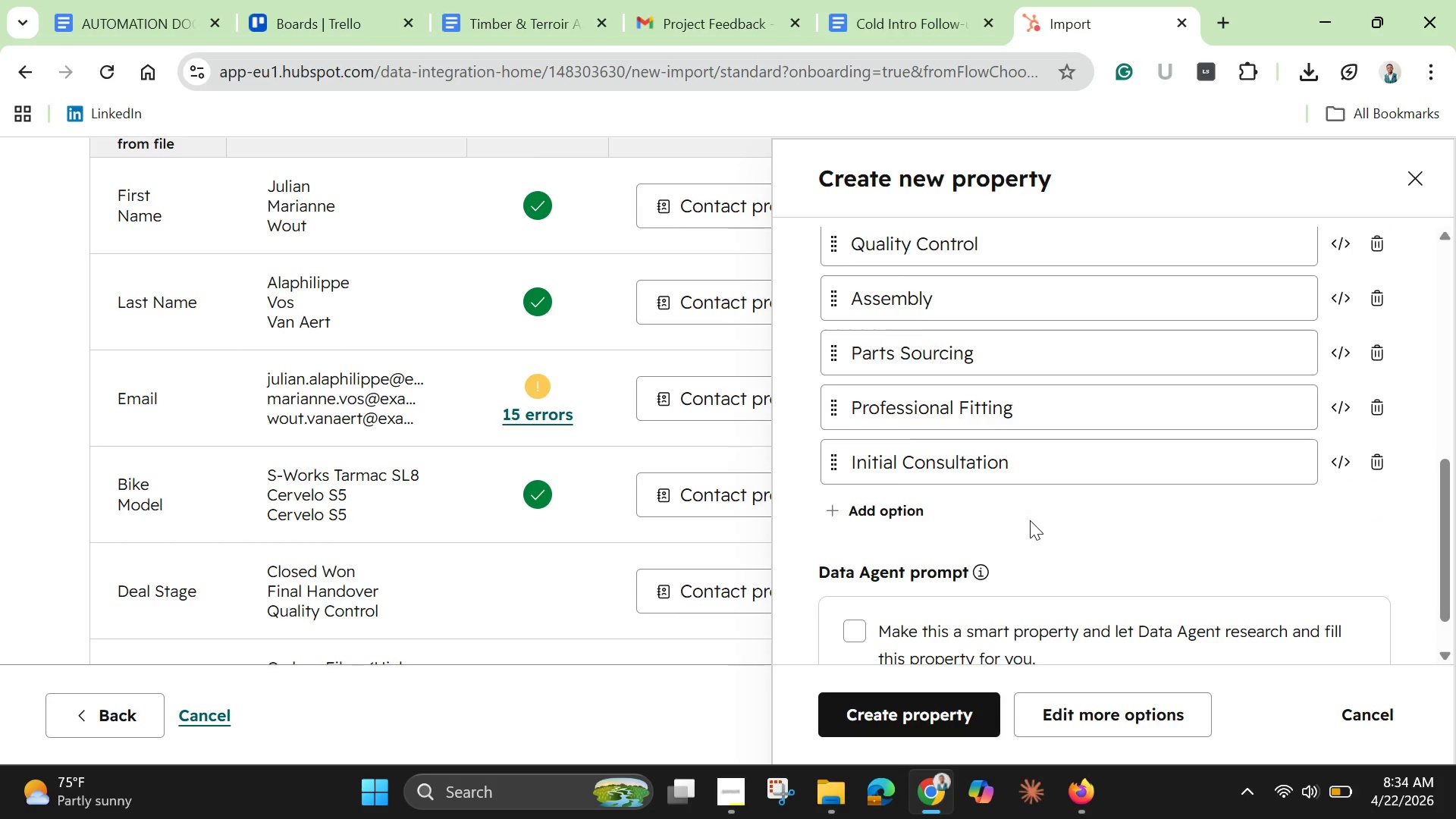 
scroll: coordinate [1030, 520], scroll_direction: up, amount: 1.0
 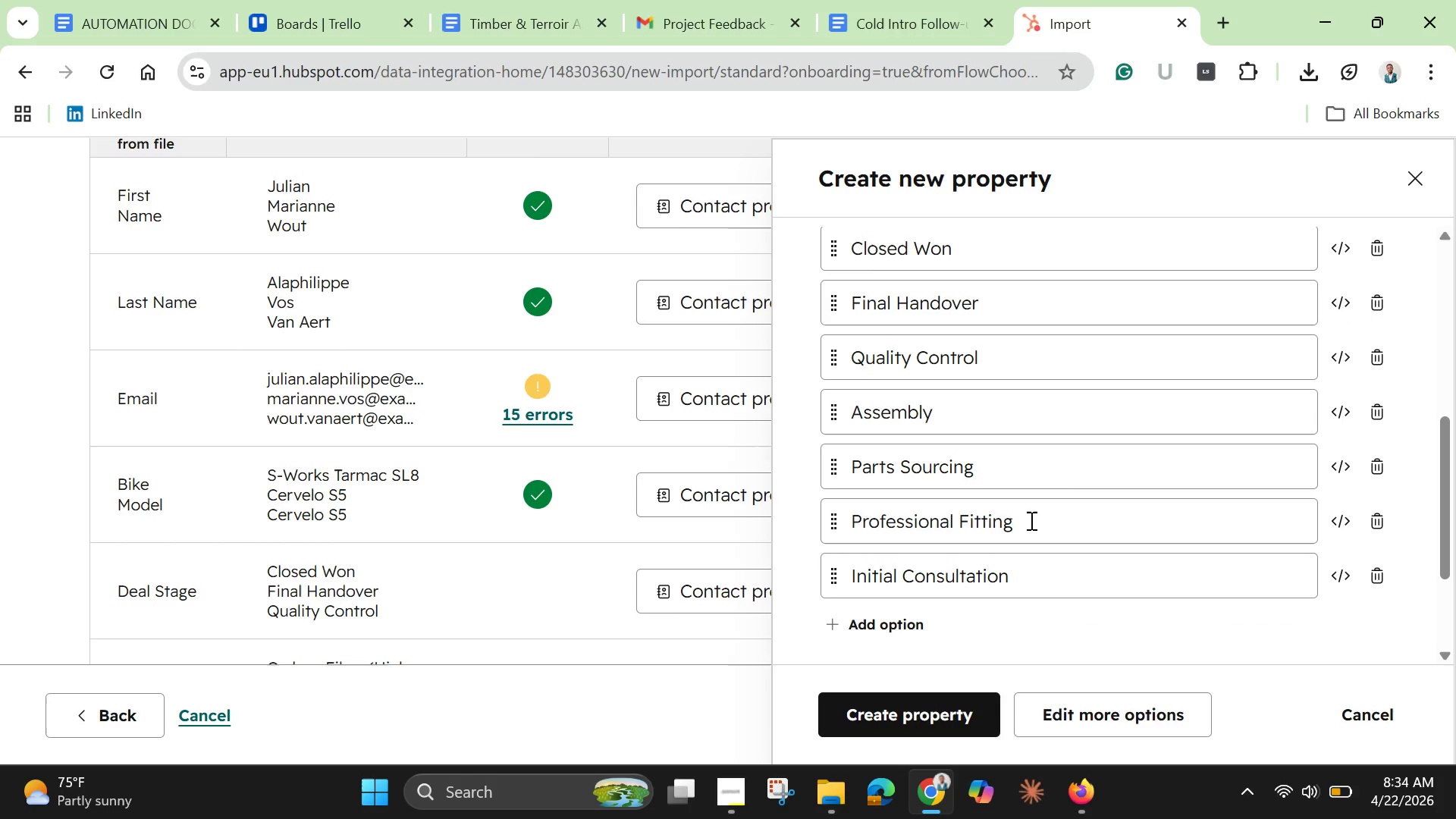 
wait(6.15)
 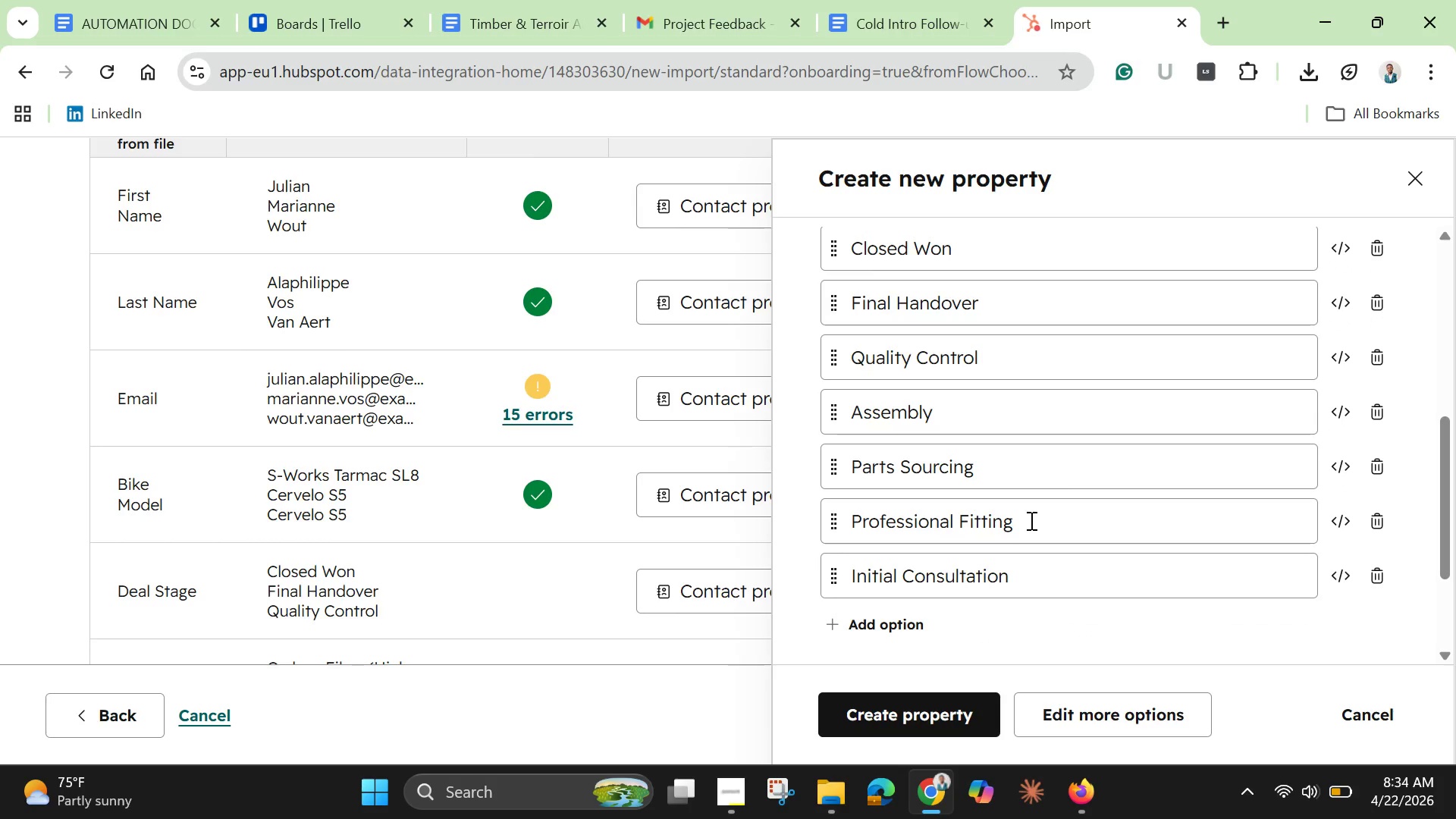 
scroll: coordinate [1030, 520], scroll_direction: down, amount: 3.0
 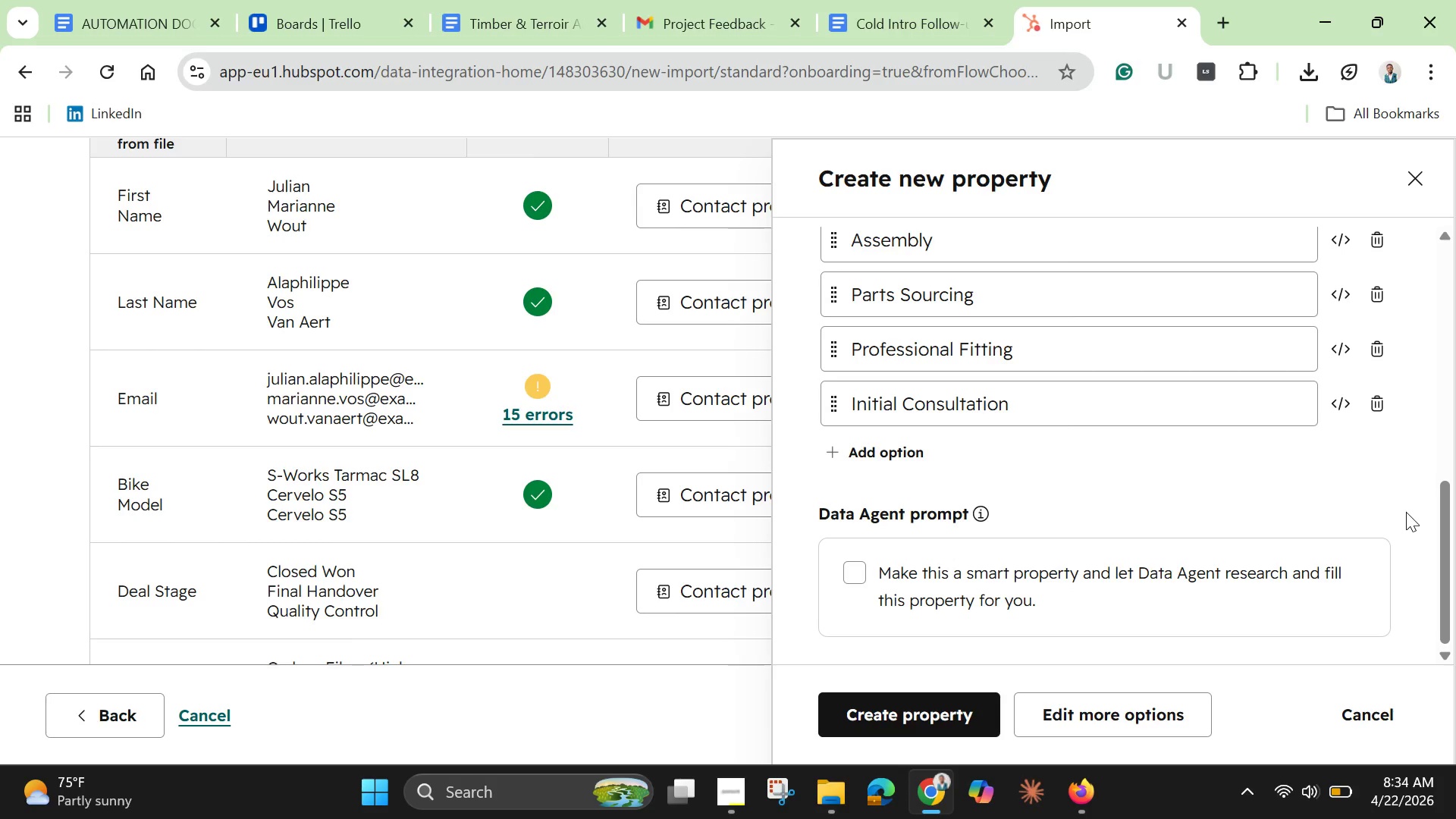 
wait(6.59)
 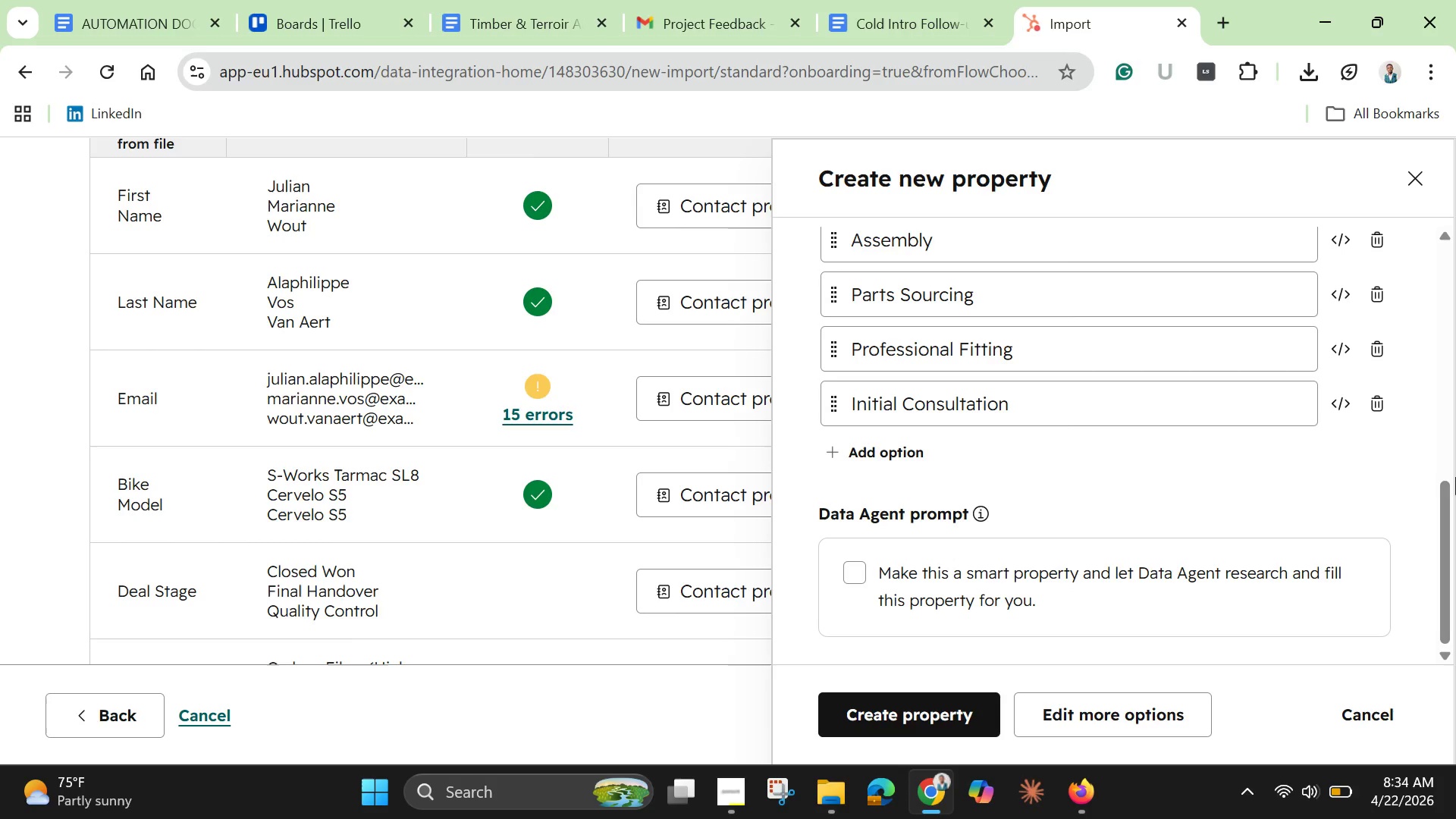 
scroll: coordinate [1232, 473], scroll_direction: down, amount: 3.0
 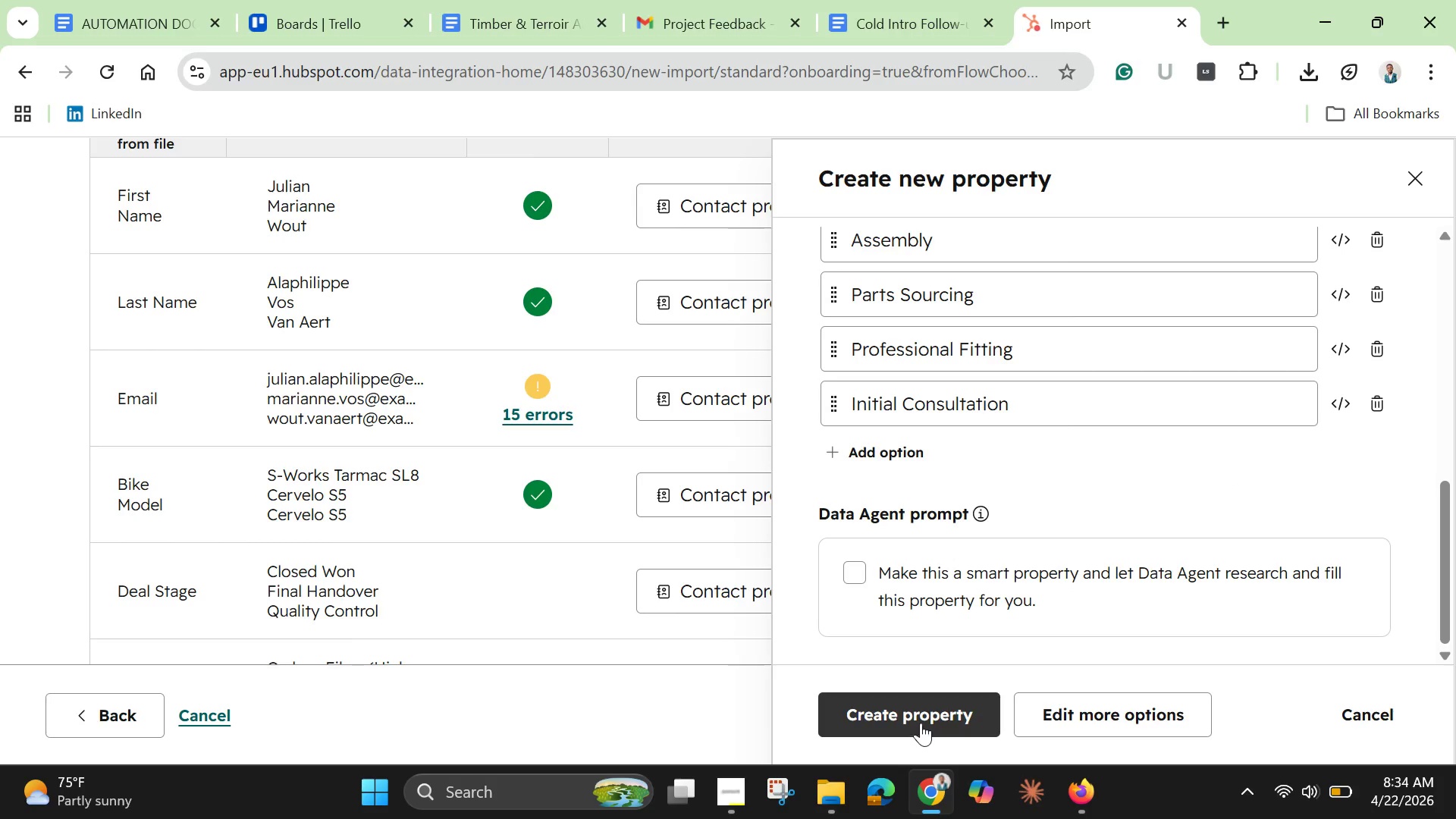 
left_click([921, 723])
 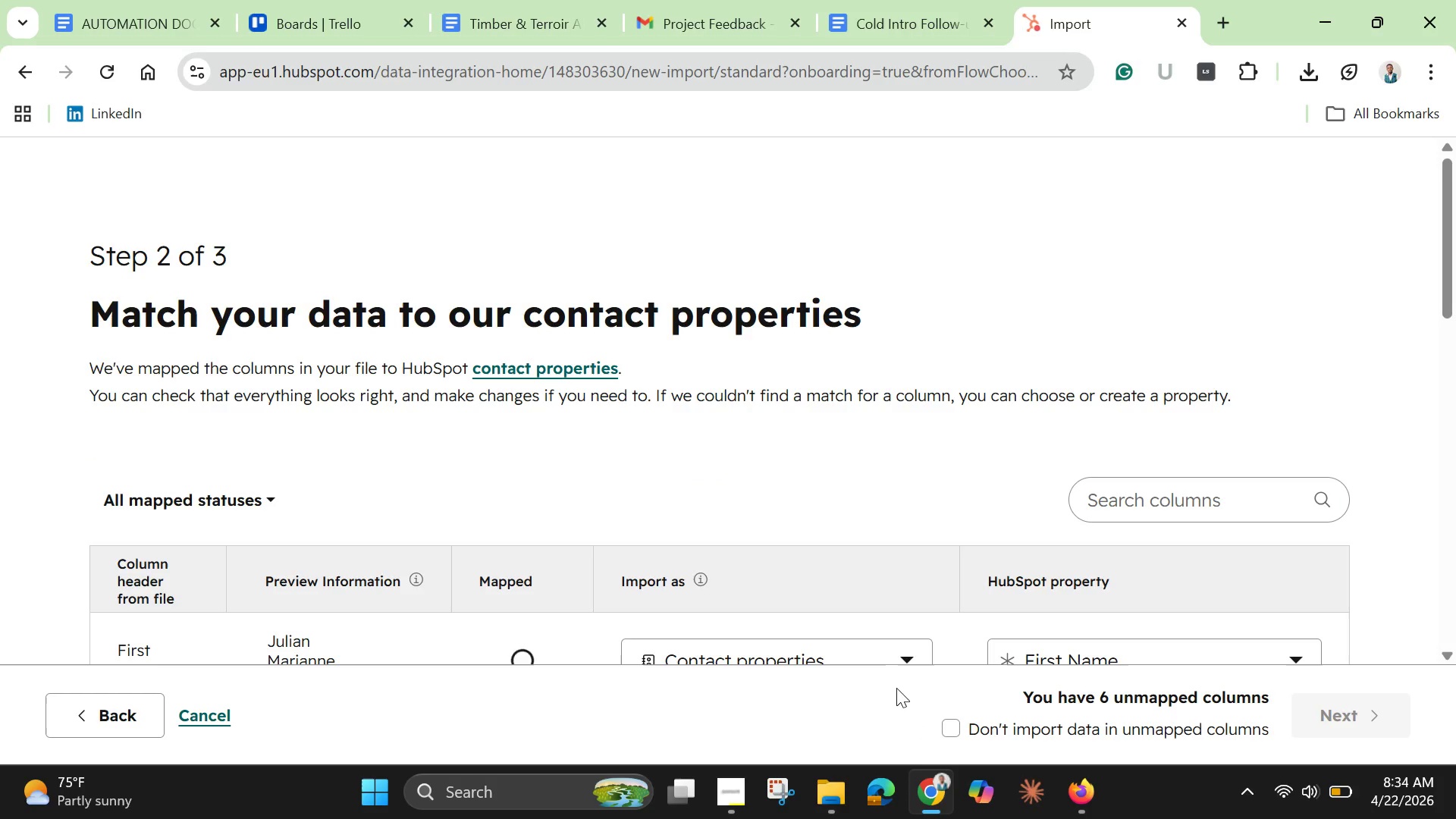 
scroll: coordinate [824, 528], scroll_direction: down, amount: 6.0
 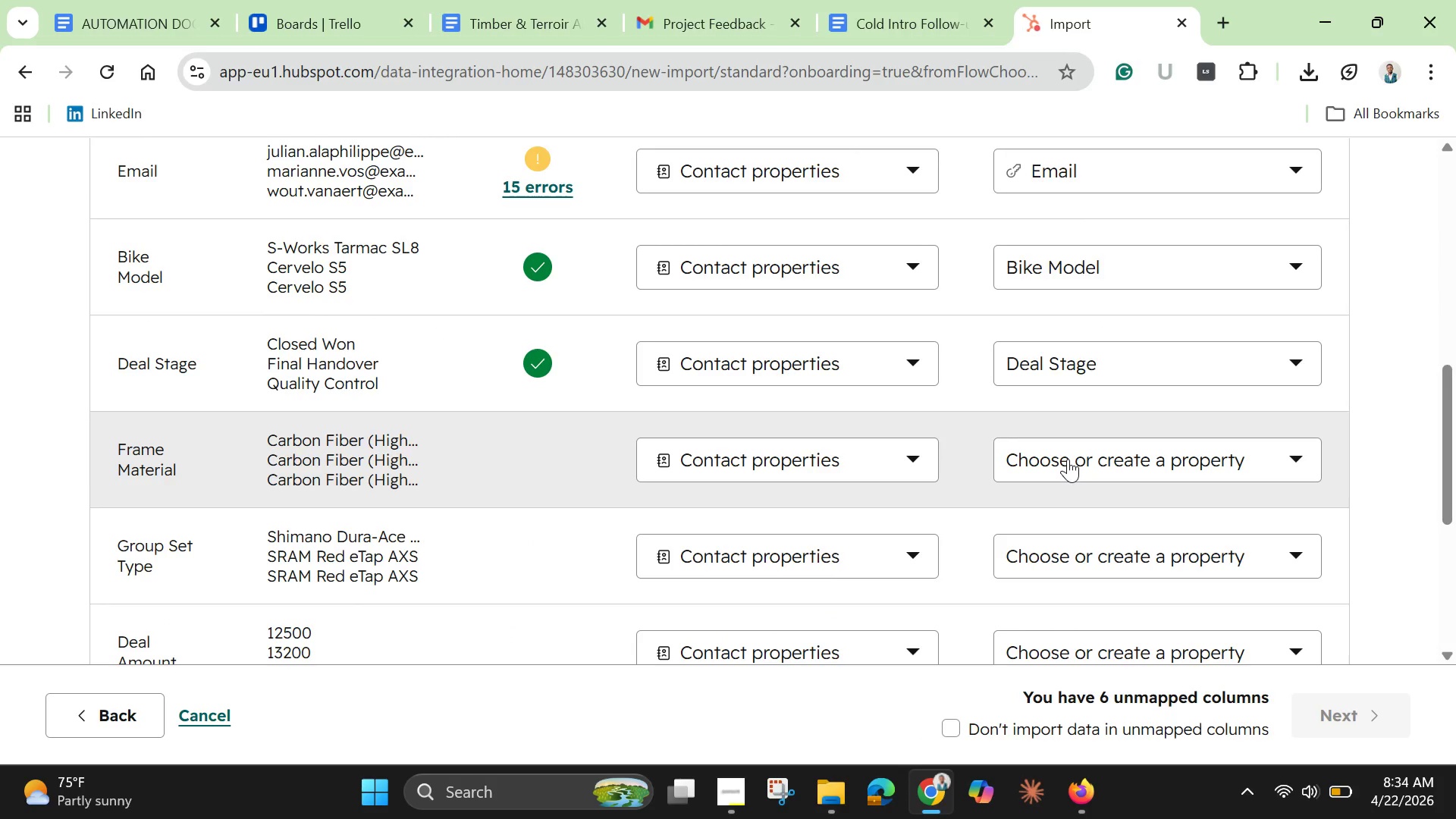 
left_click([1068, 459])
 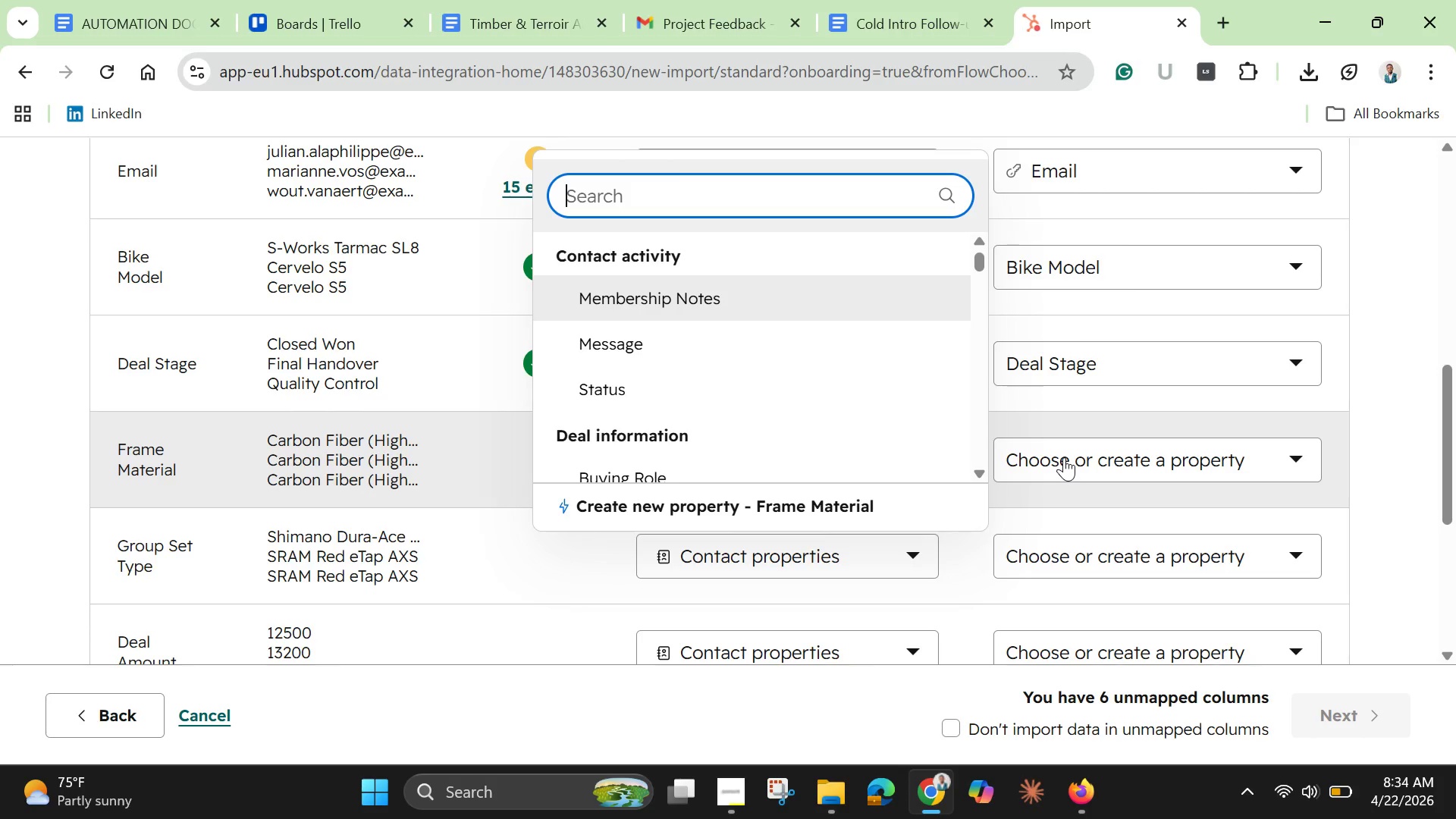 
wait(16.3)
 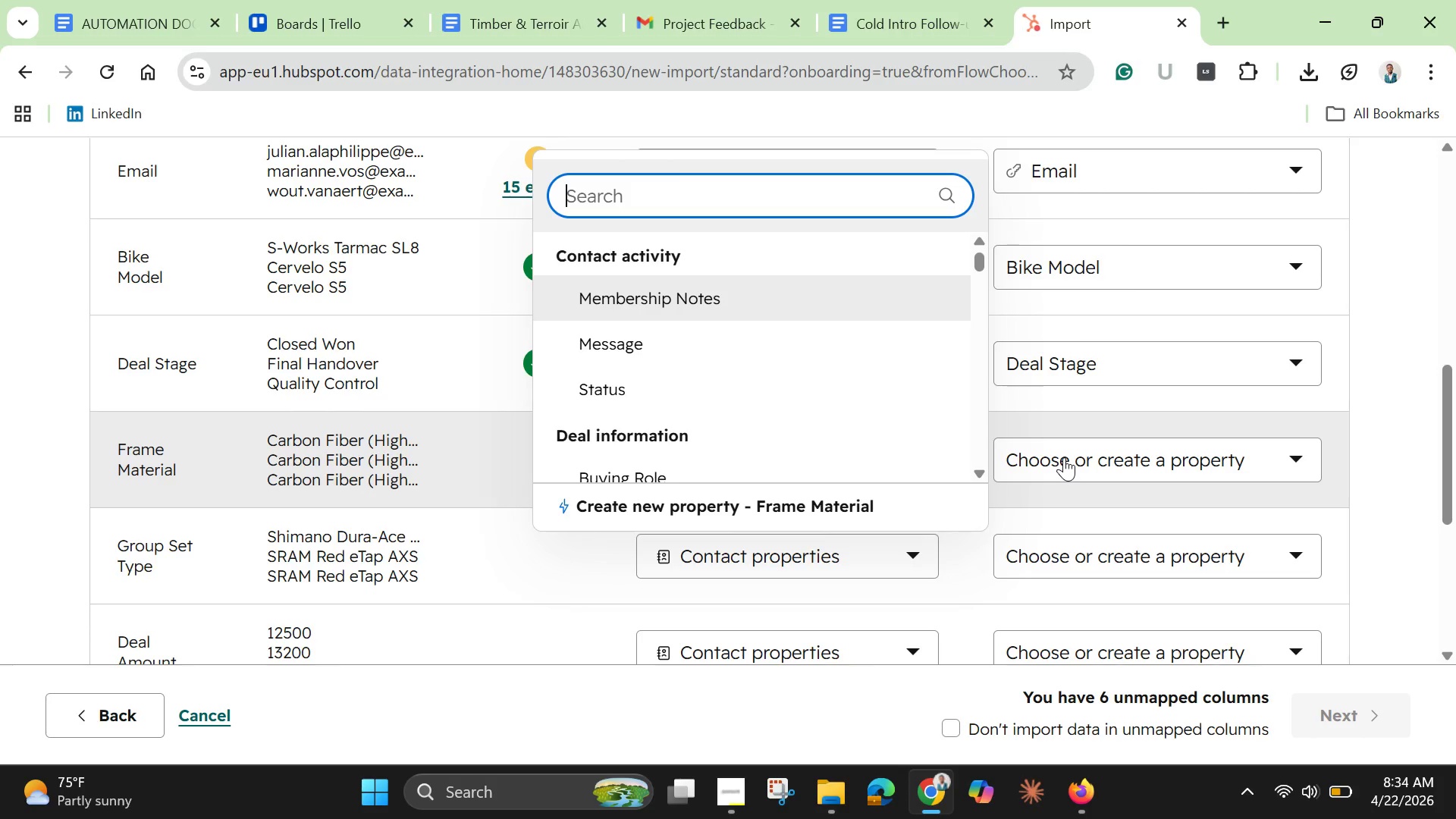 
left_click([710, 507])
 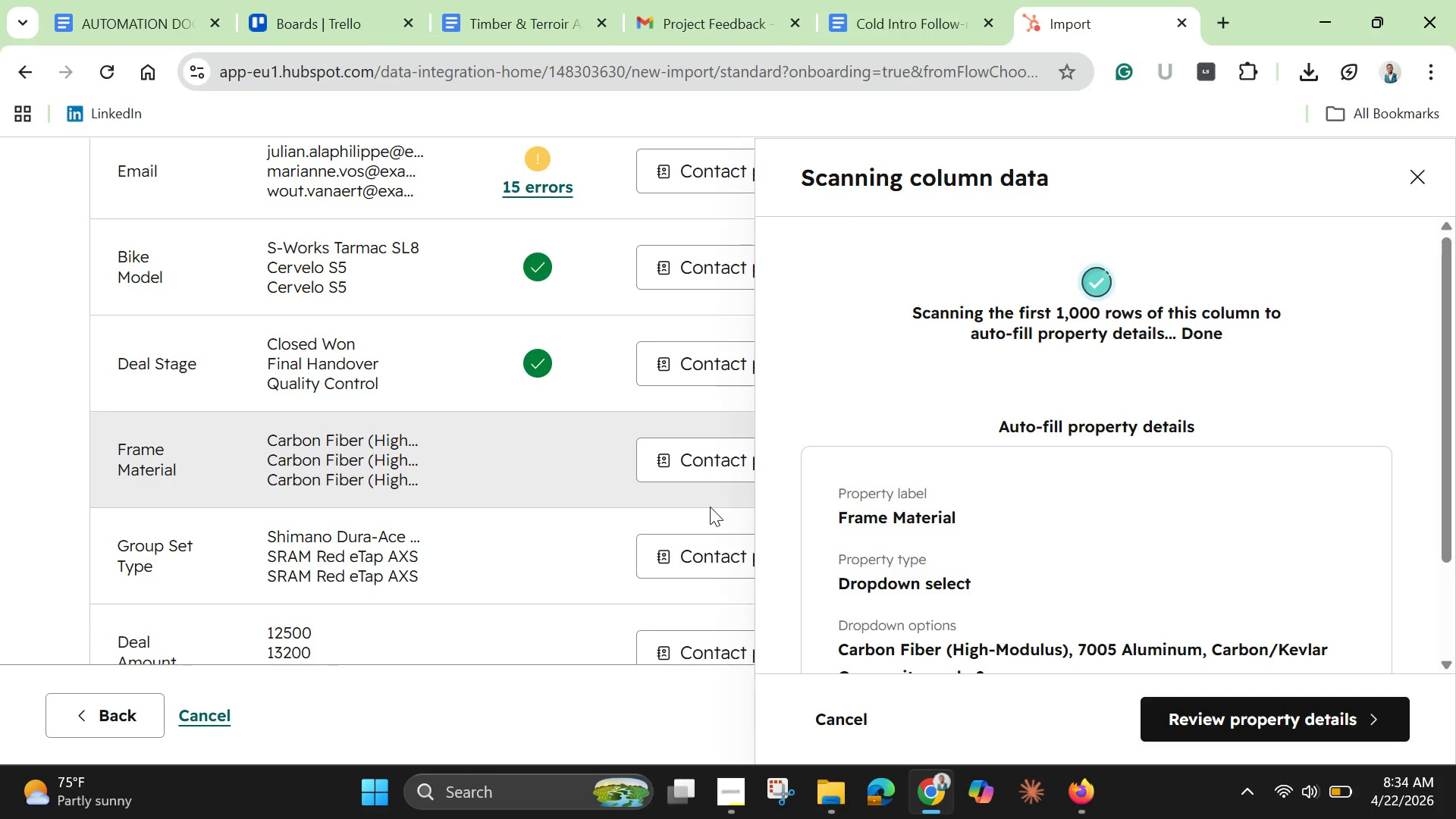 
scroll: coordinate [1045, 543], scroll_direction: down, amount: 4.0
 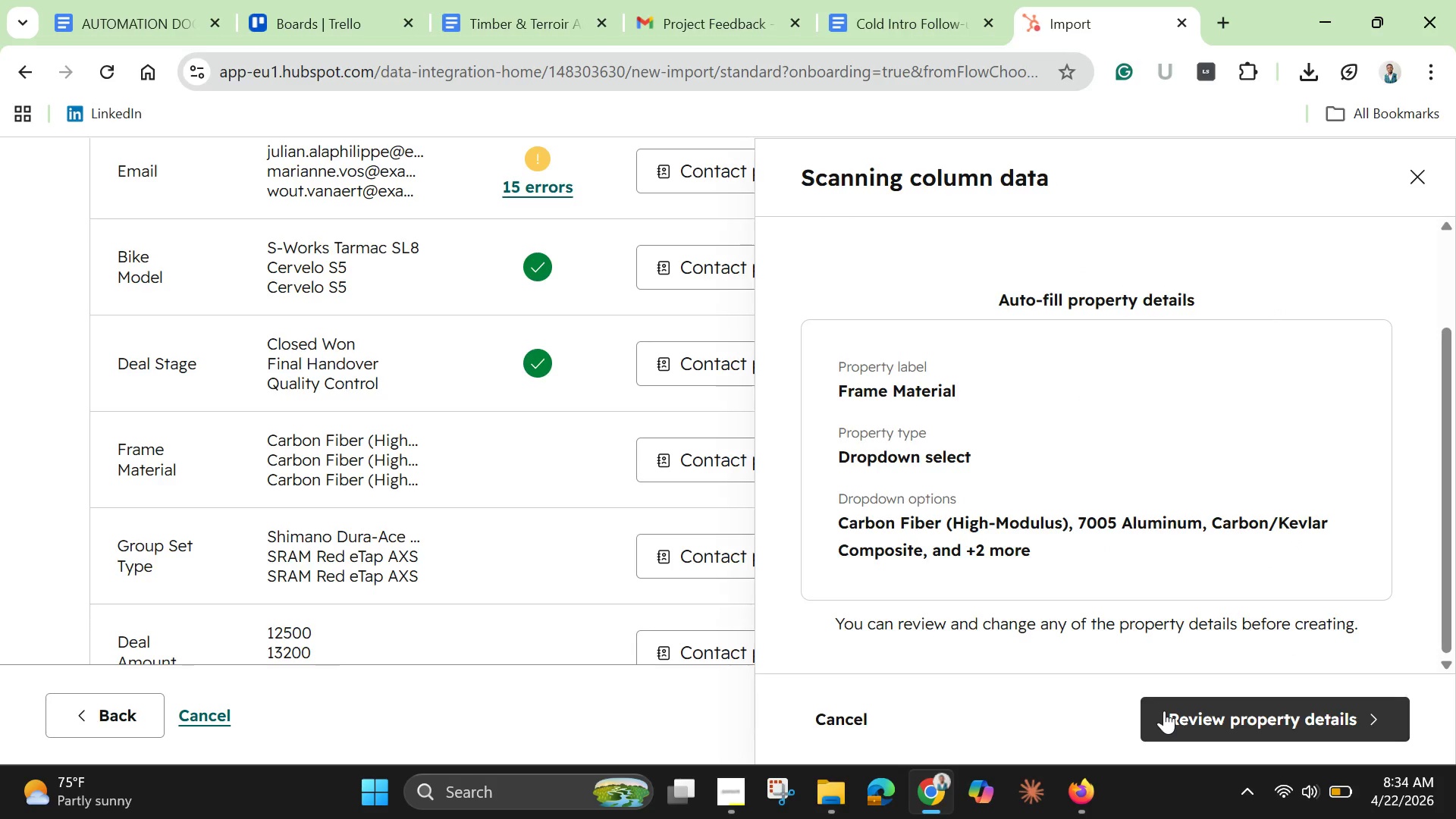 
left_click([1164, 711])
 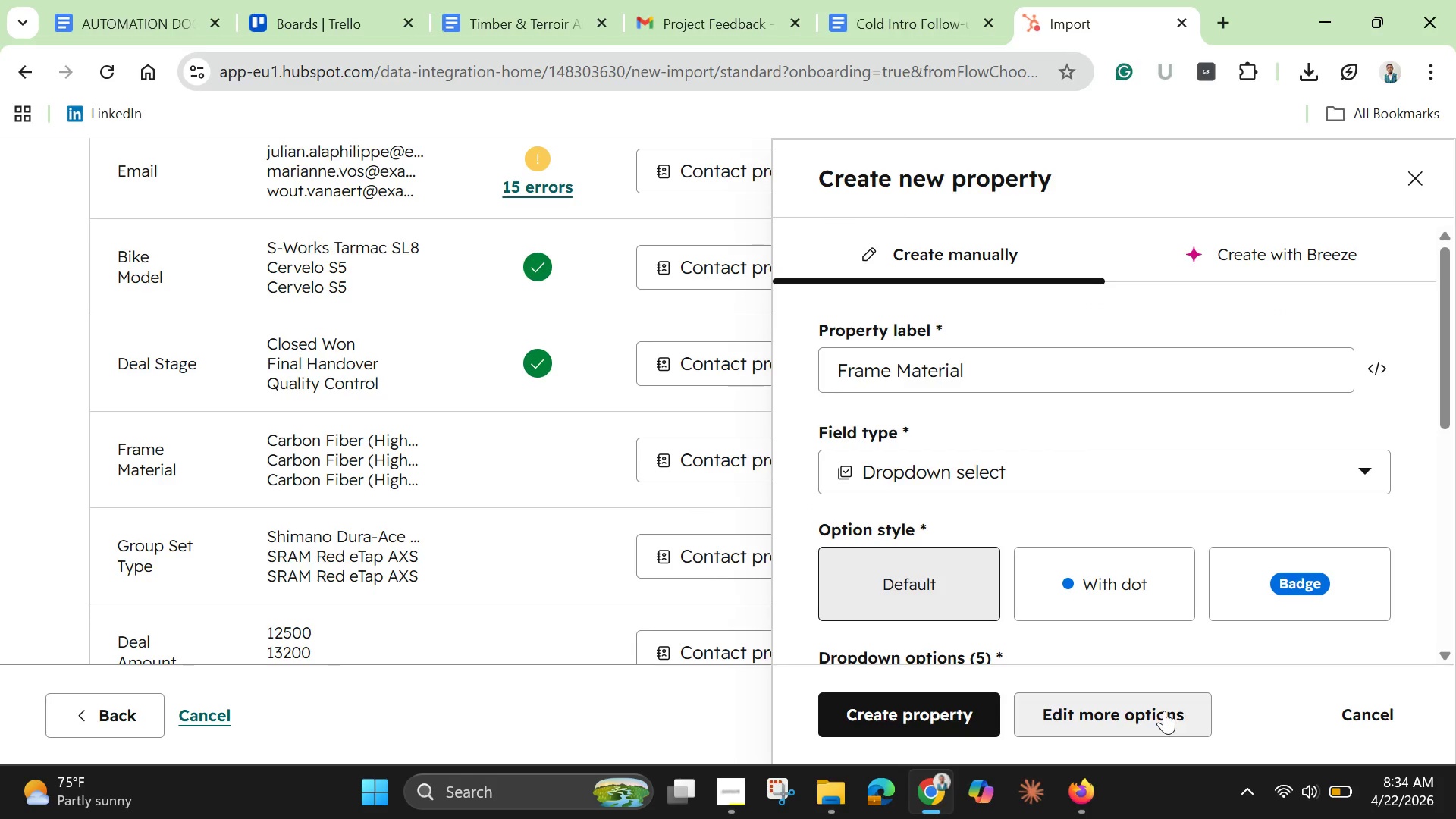 
scroll: coordinate [1034, 554], scroll_direction: down, amount: 3.0
 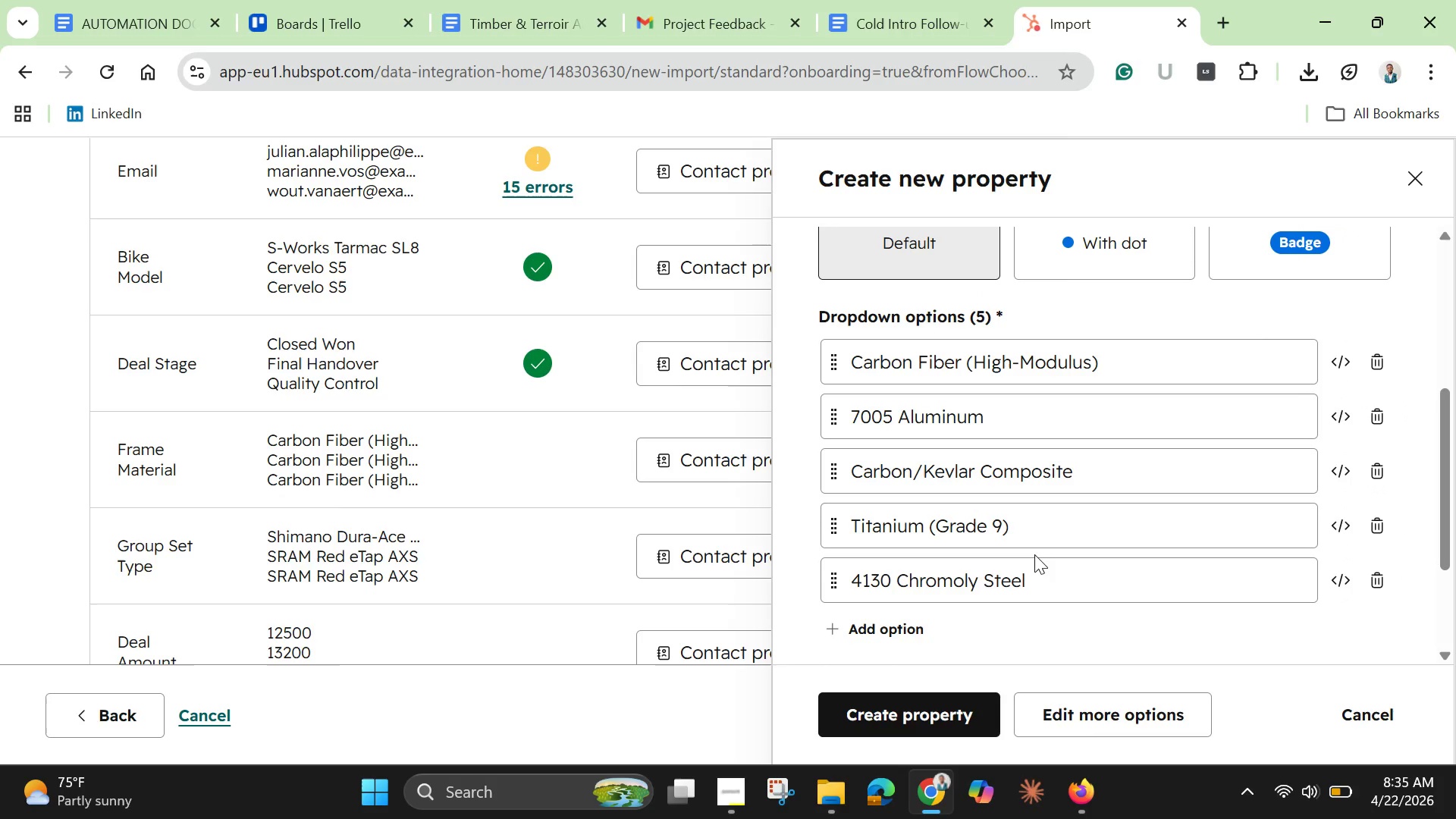 
wait(12.97)
 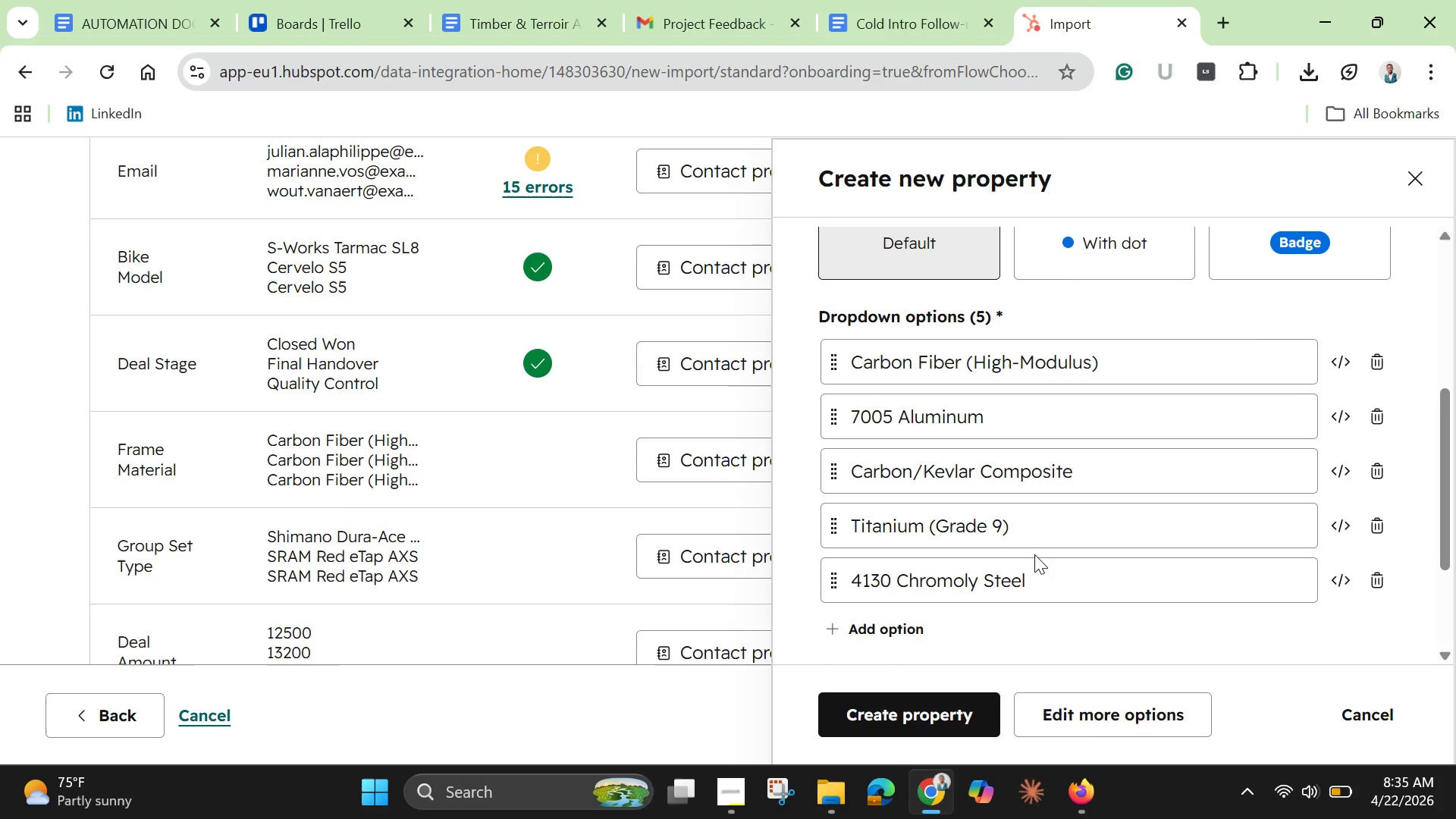 
scroll: coordinate [1034, 554], scroll_direction: none, amount: 0.0
 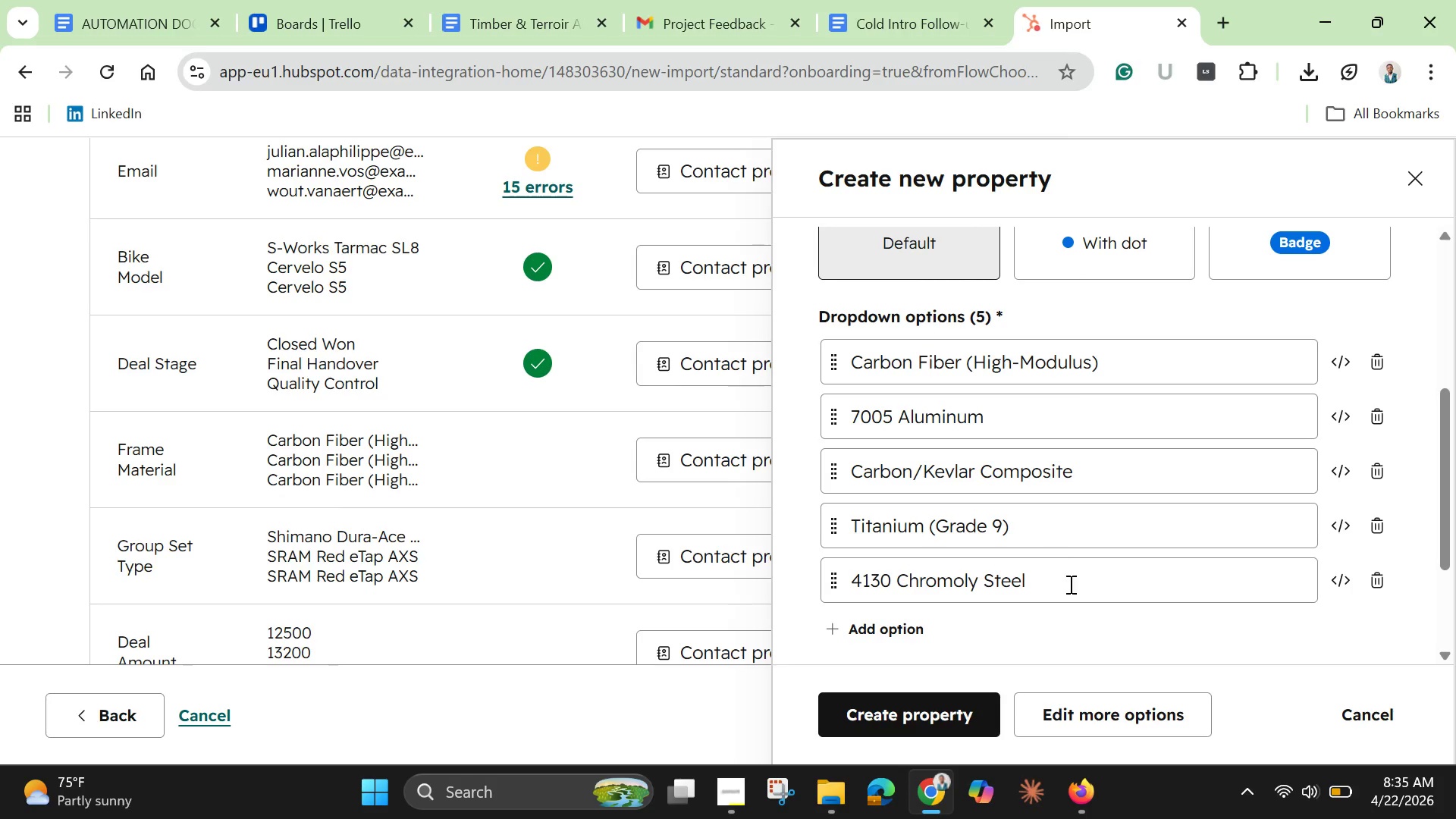 
scroll: coordinate [1081, 597], scroll_direction: down, amount: 1.0
 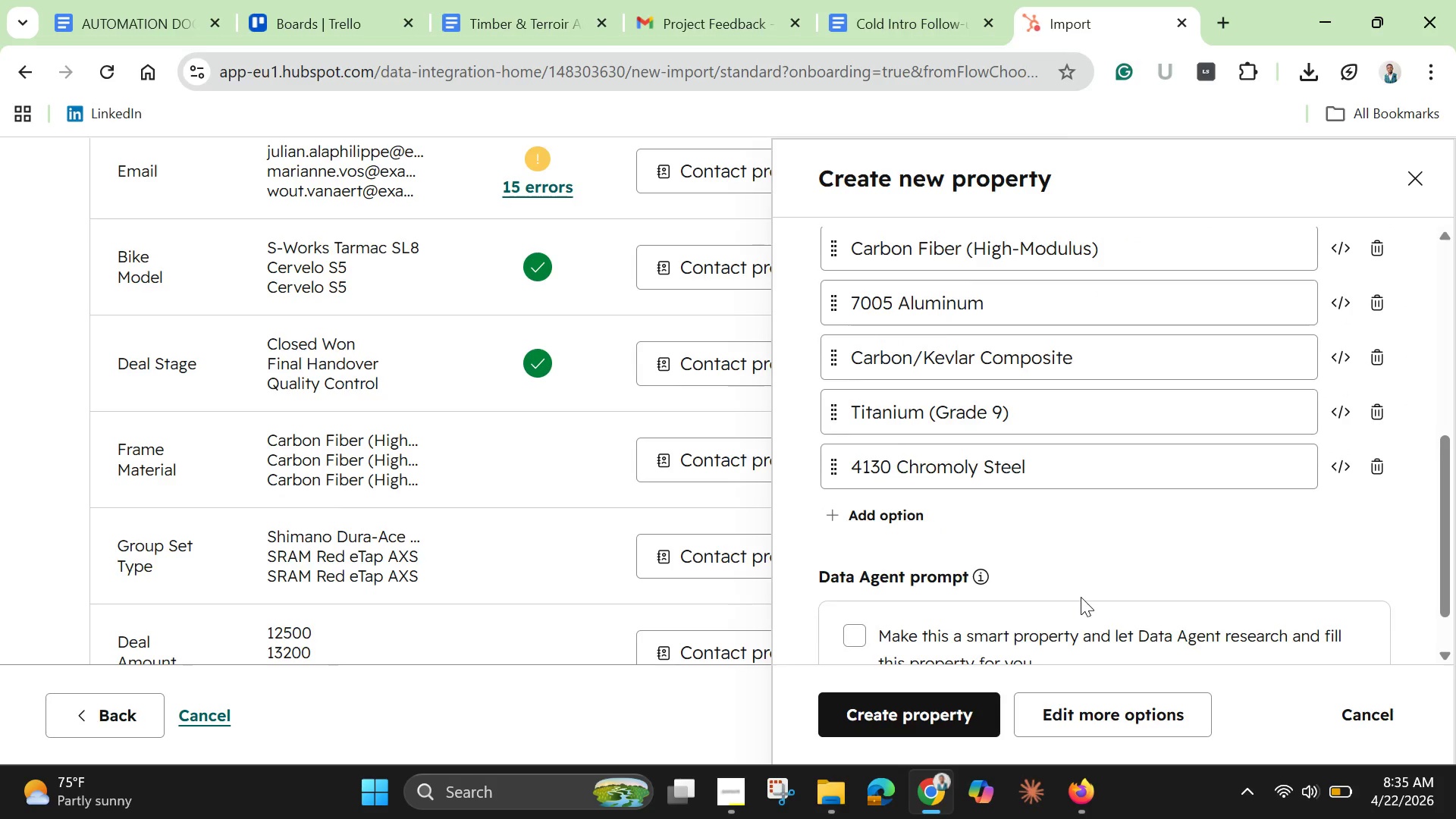 
scroll: coordinate [1081, 597], scroll_direction: up, amount: 1.0
 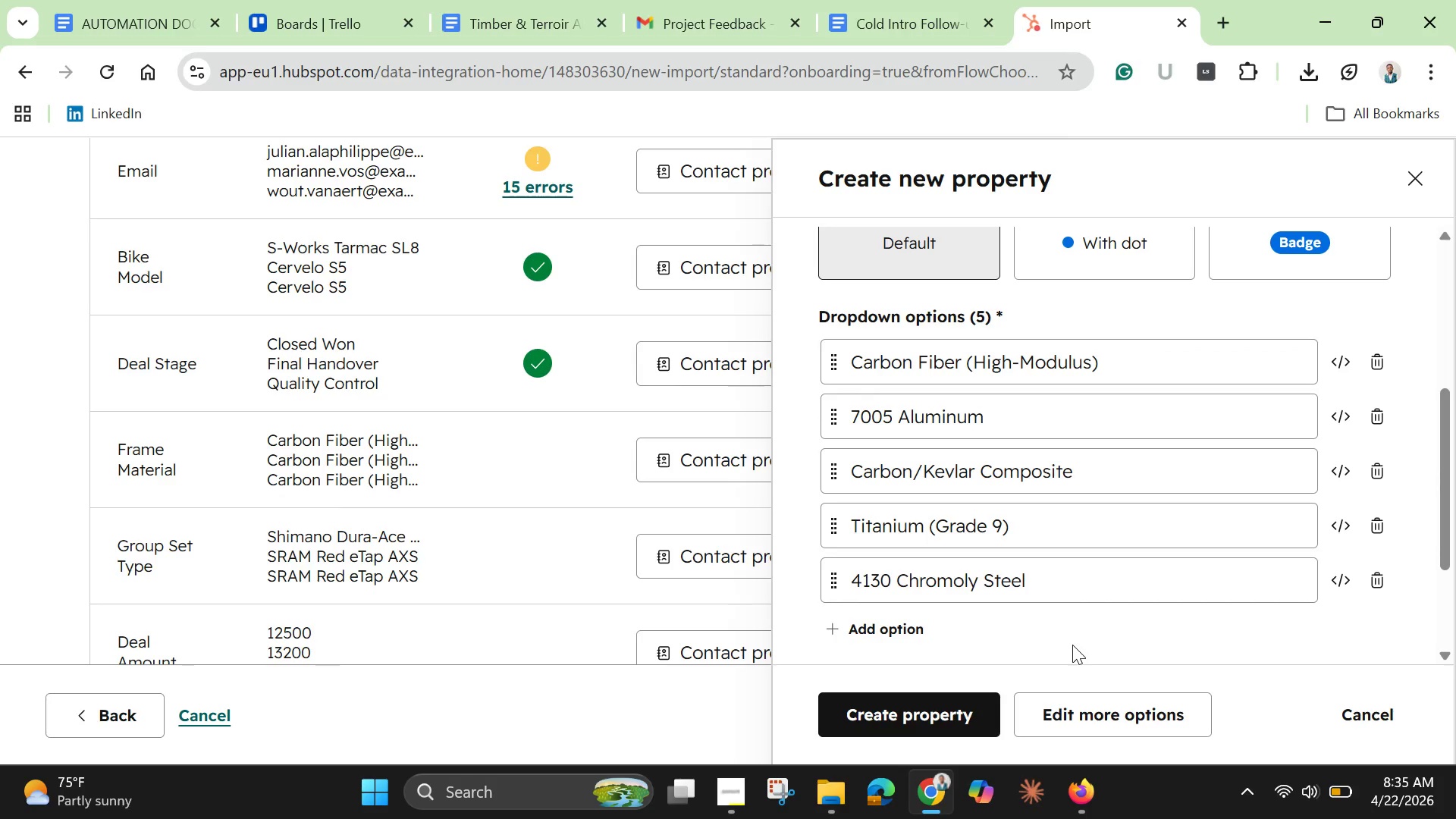 
wait(13.95)
 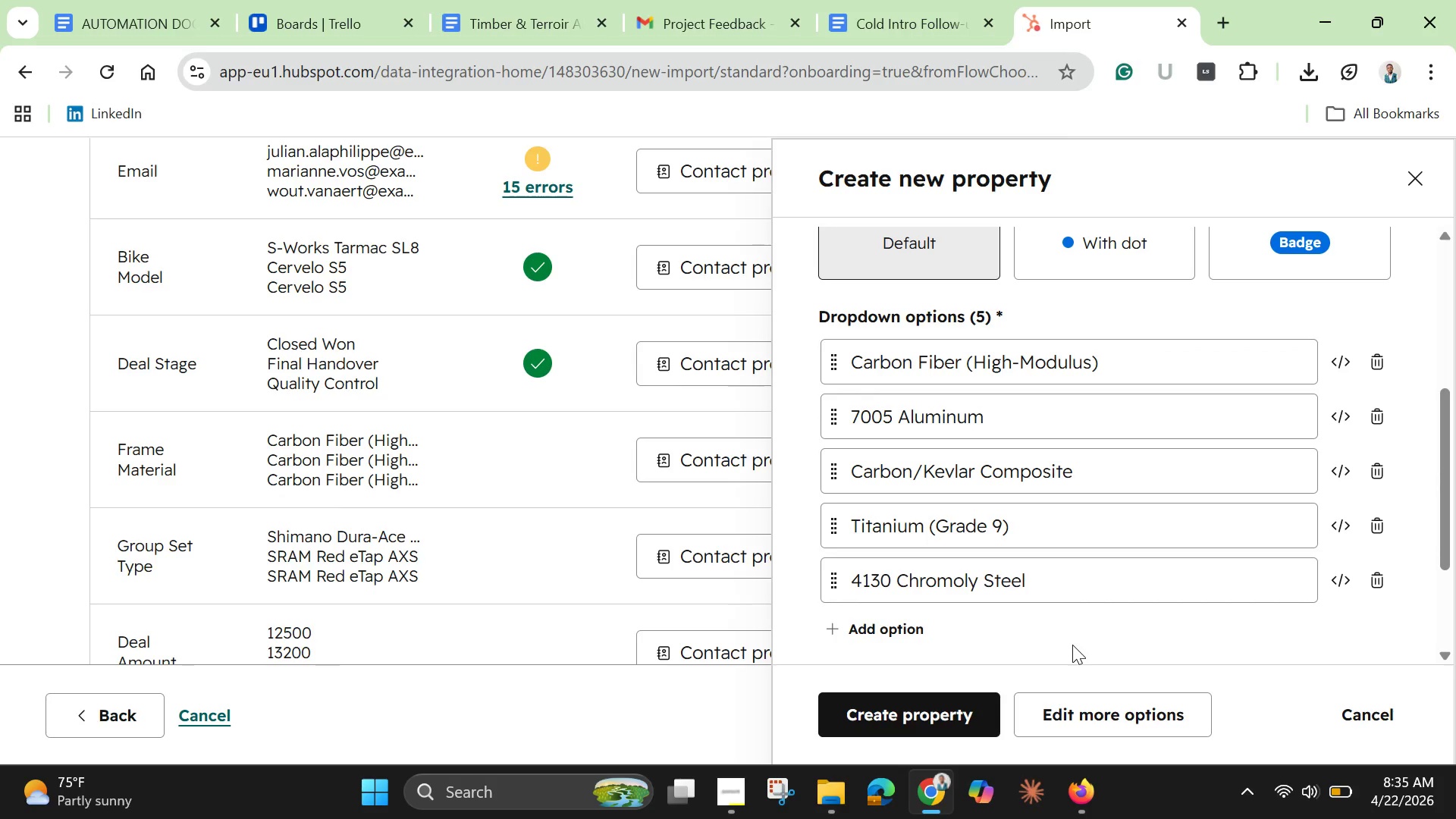 
scroll: coordinate [1106, 724], scroll_direction: down, amount: 2.0
 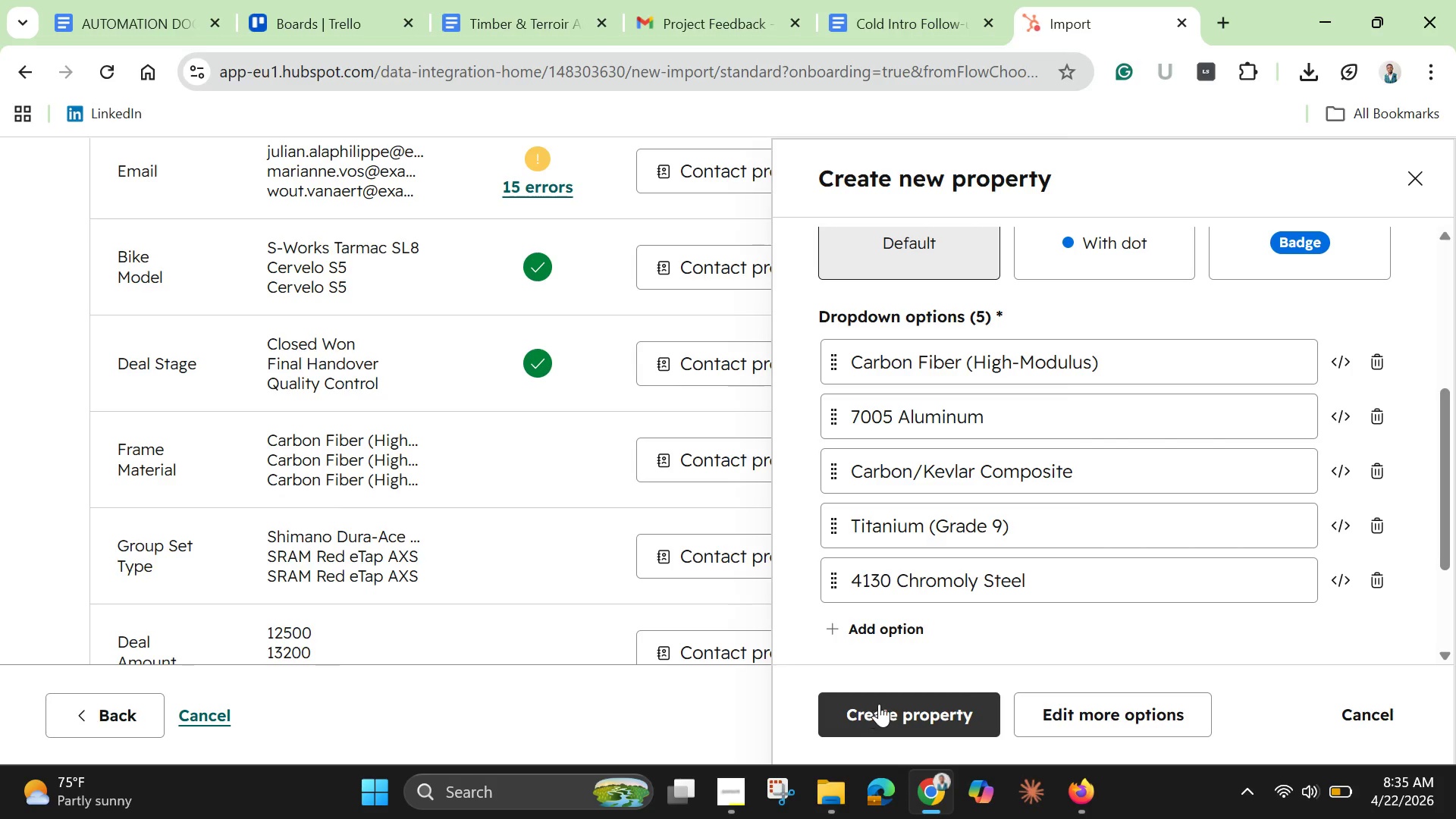 
left_click([881, 704])
 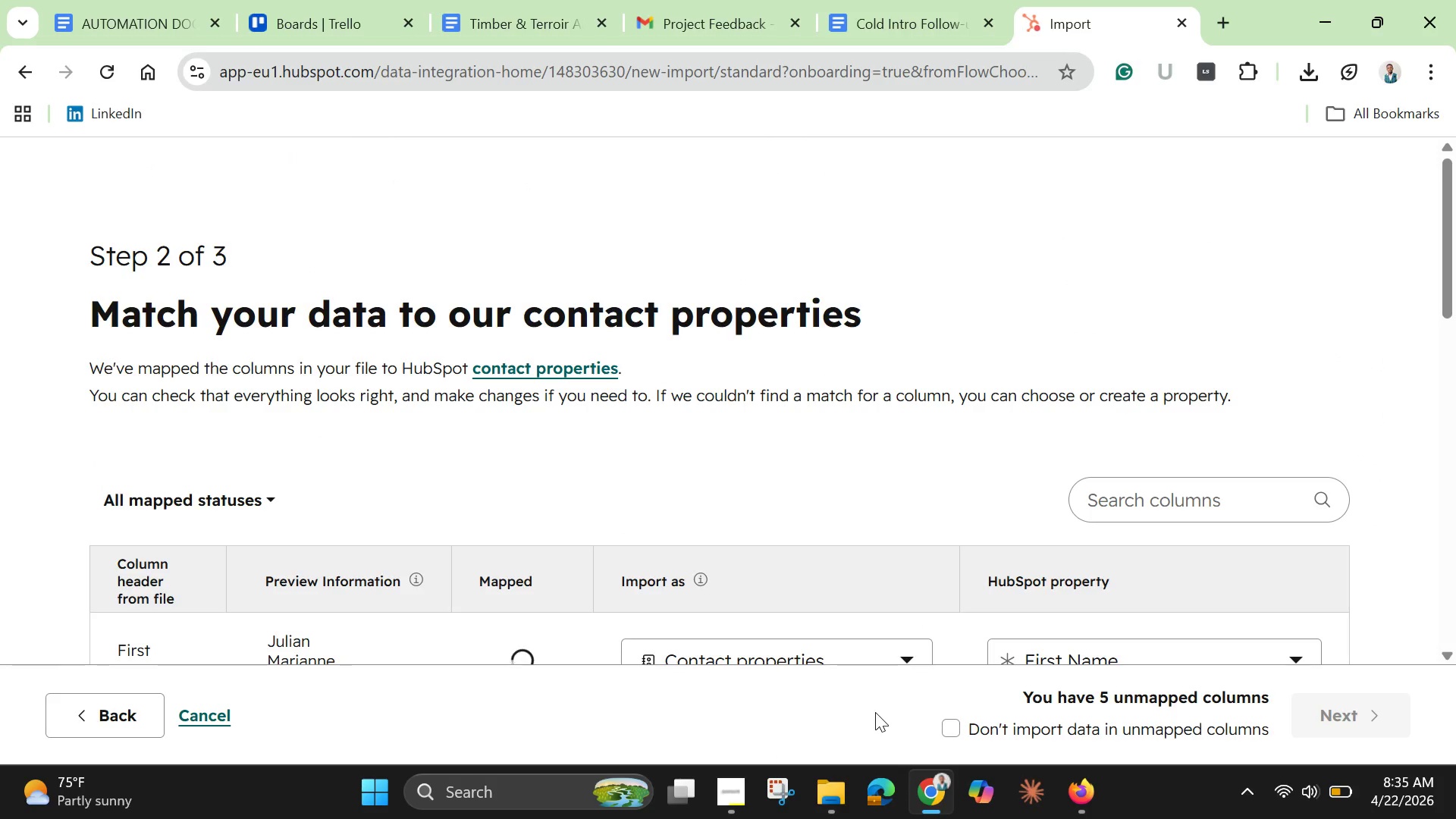 
scroll: coordinate [868, 585], scroll_direction: down, amount: 4.0
 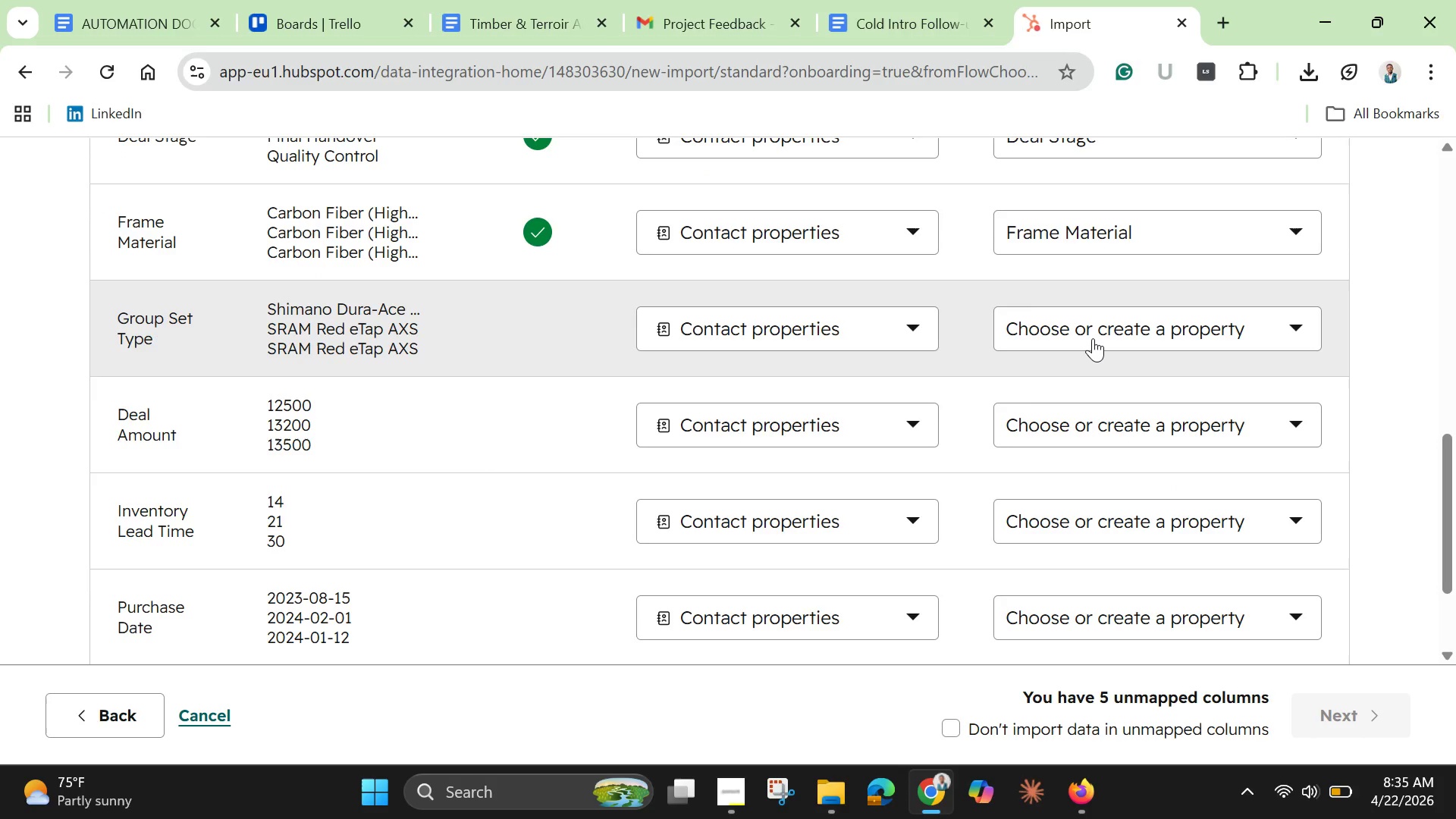 
left_click([1093, 338])
 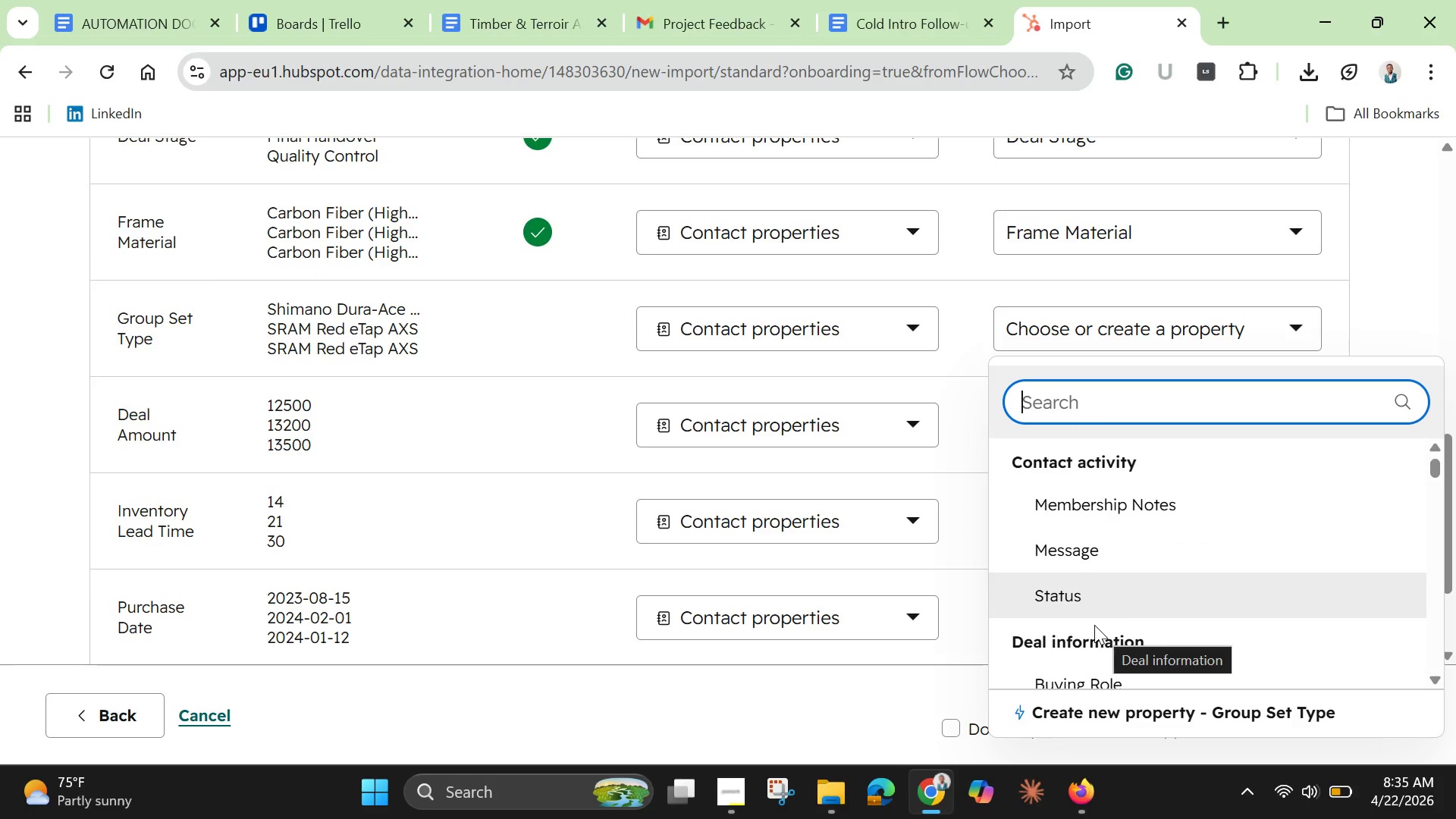 
wait(8.88)
 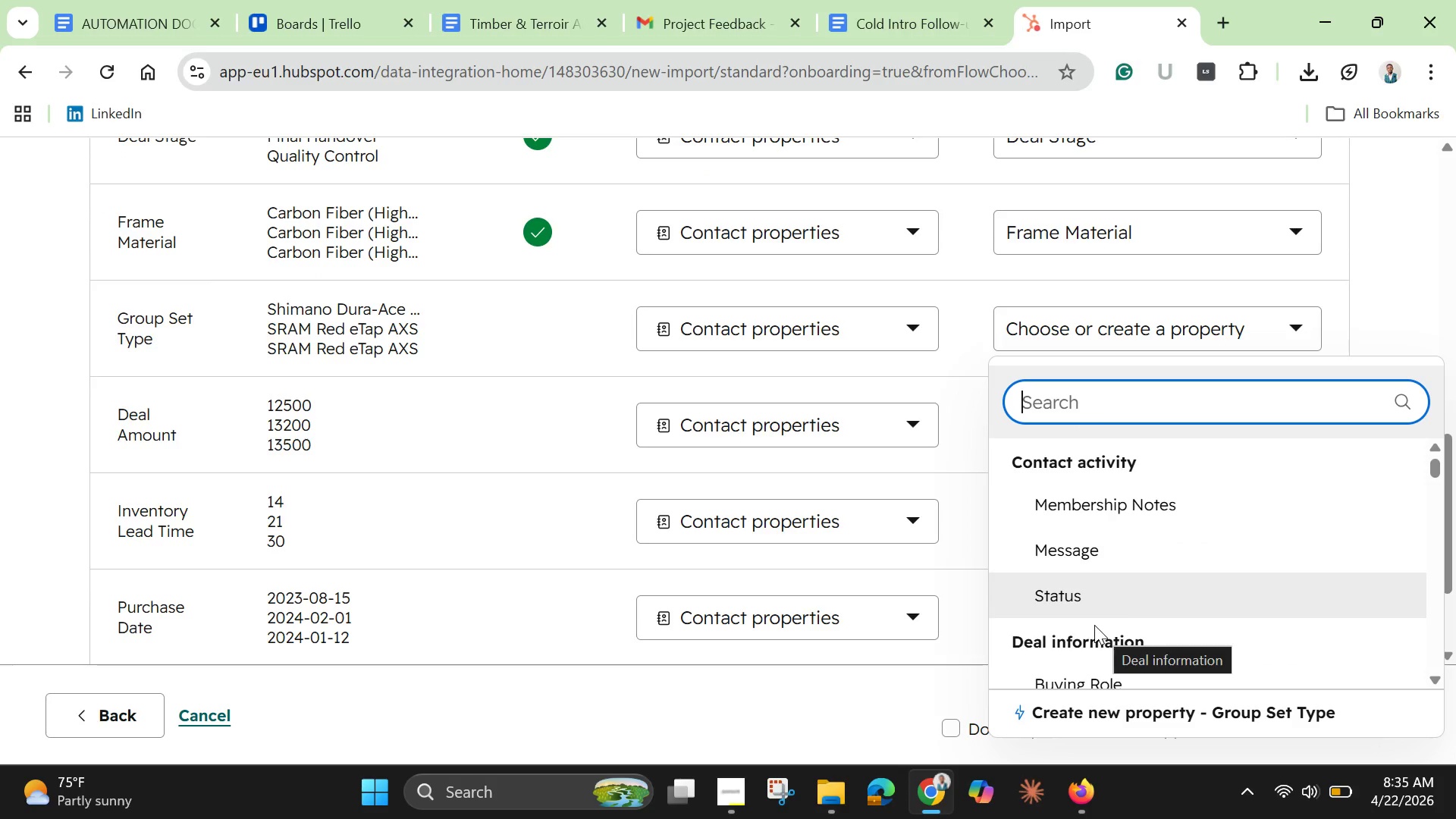 
scroll: coordinate [1094, 625], scroll_direction: down, amount: 2.0
 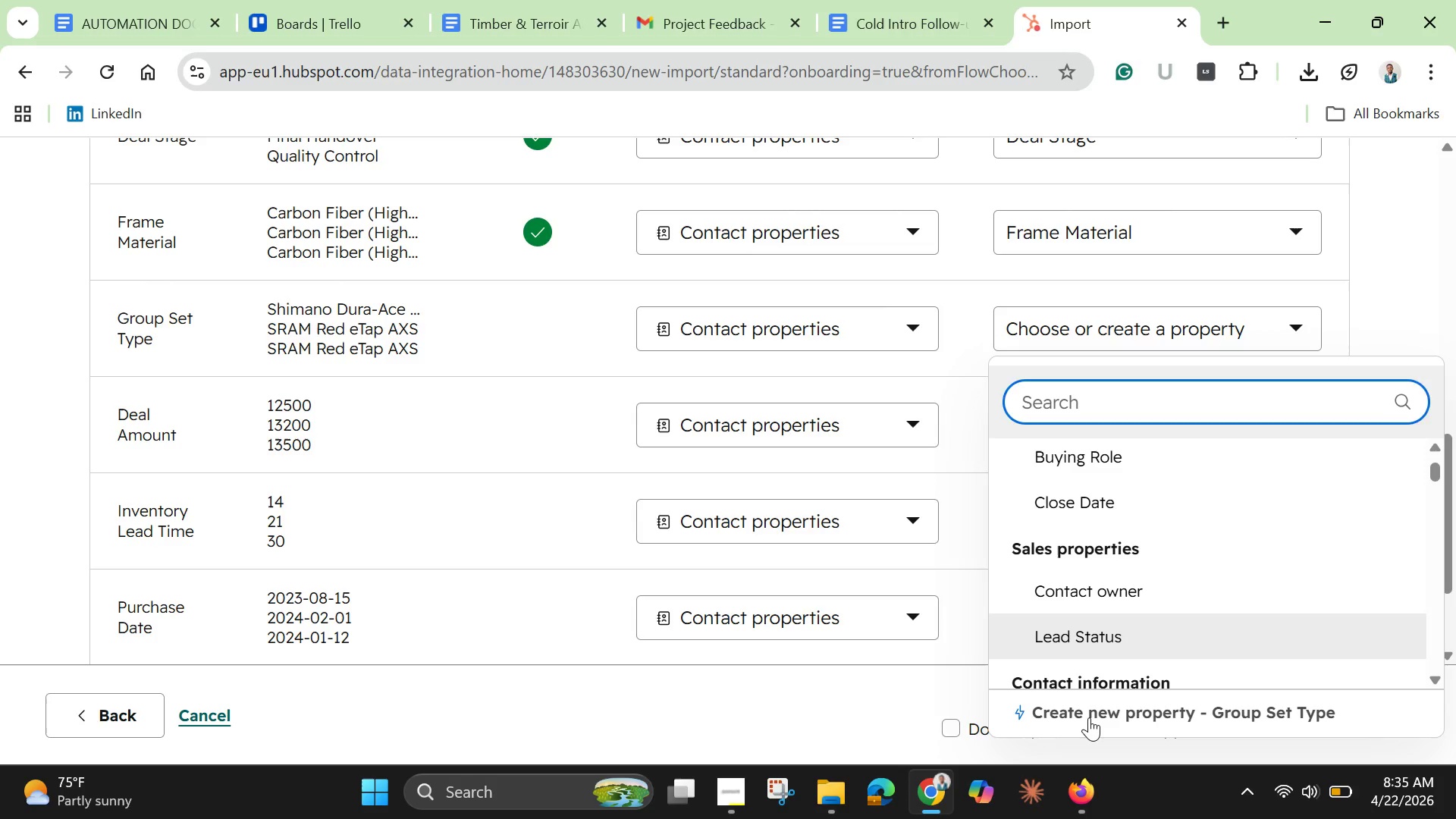 
left_click([1089, 717])
 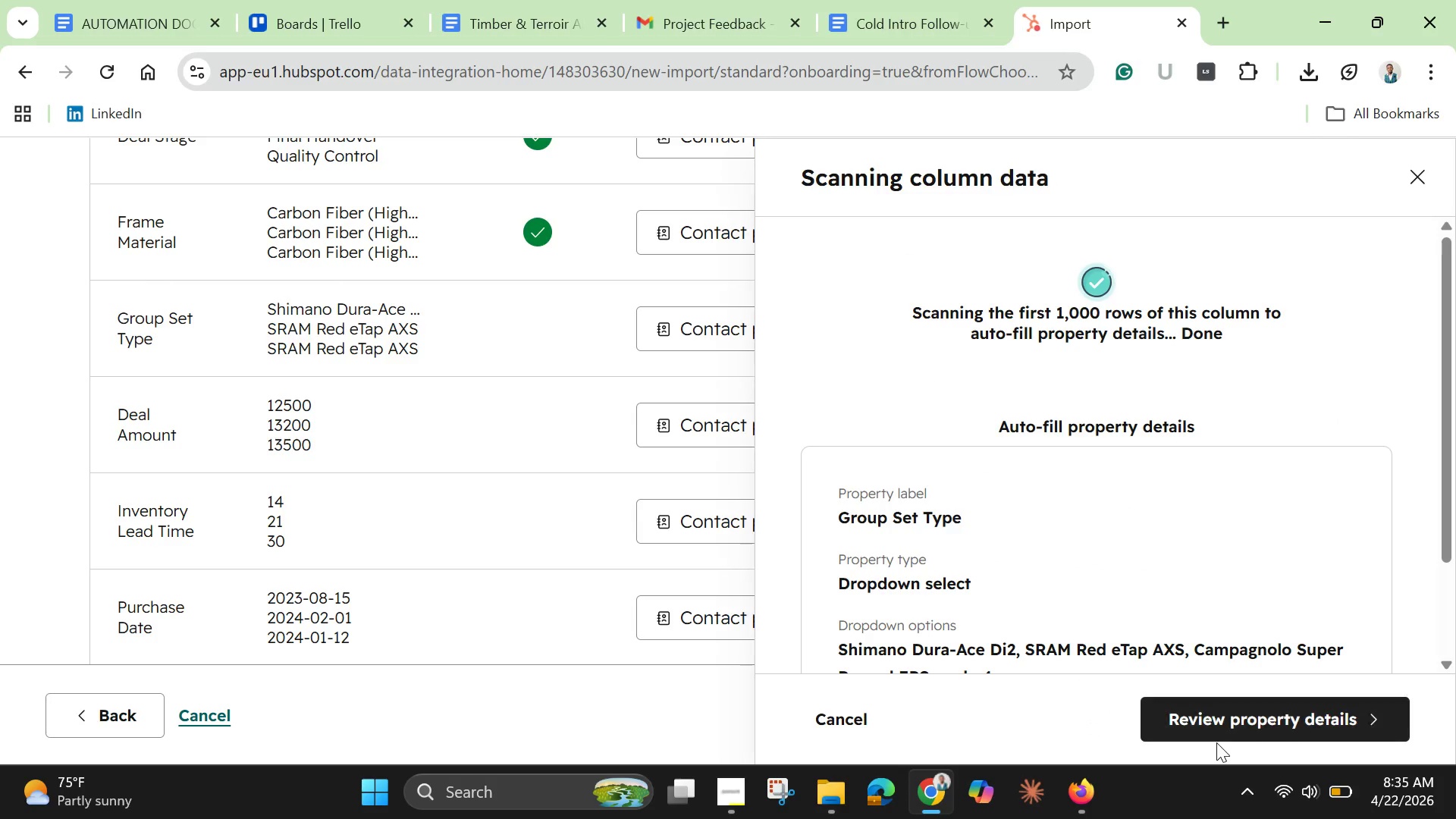 
left_click([1218, 724])
 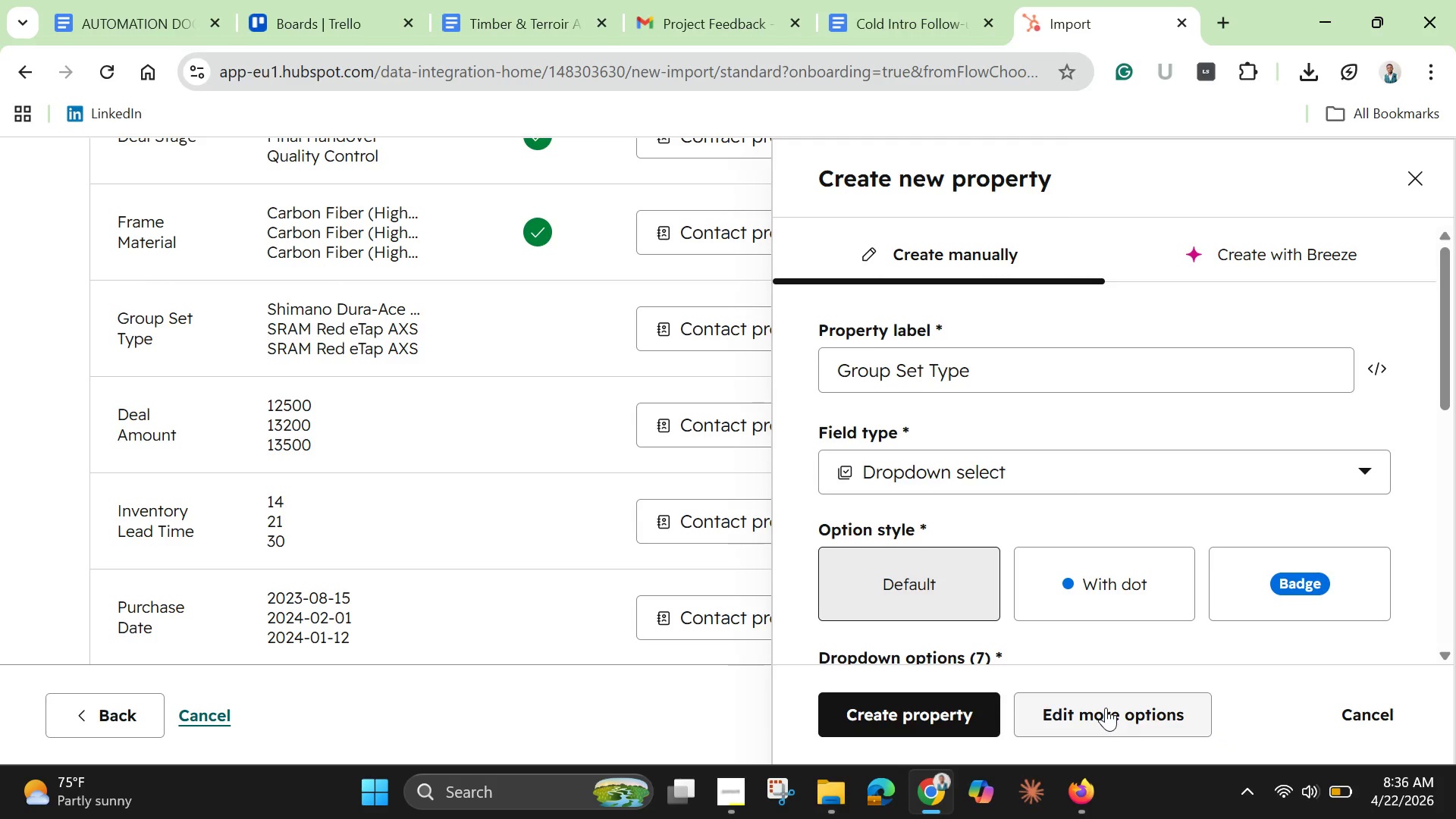 
wait(11.41)
 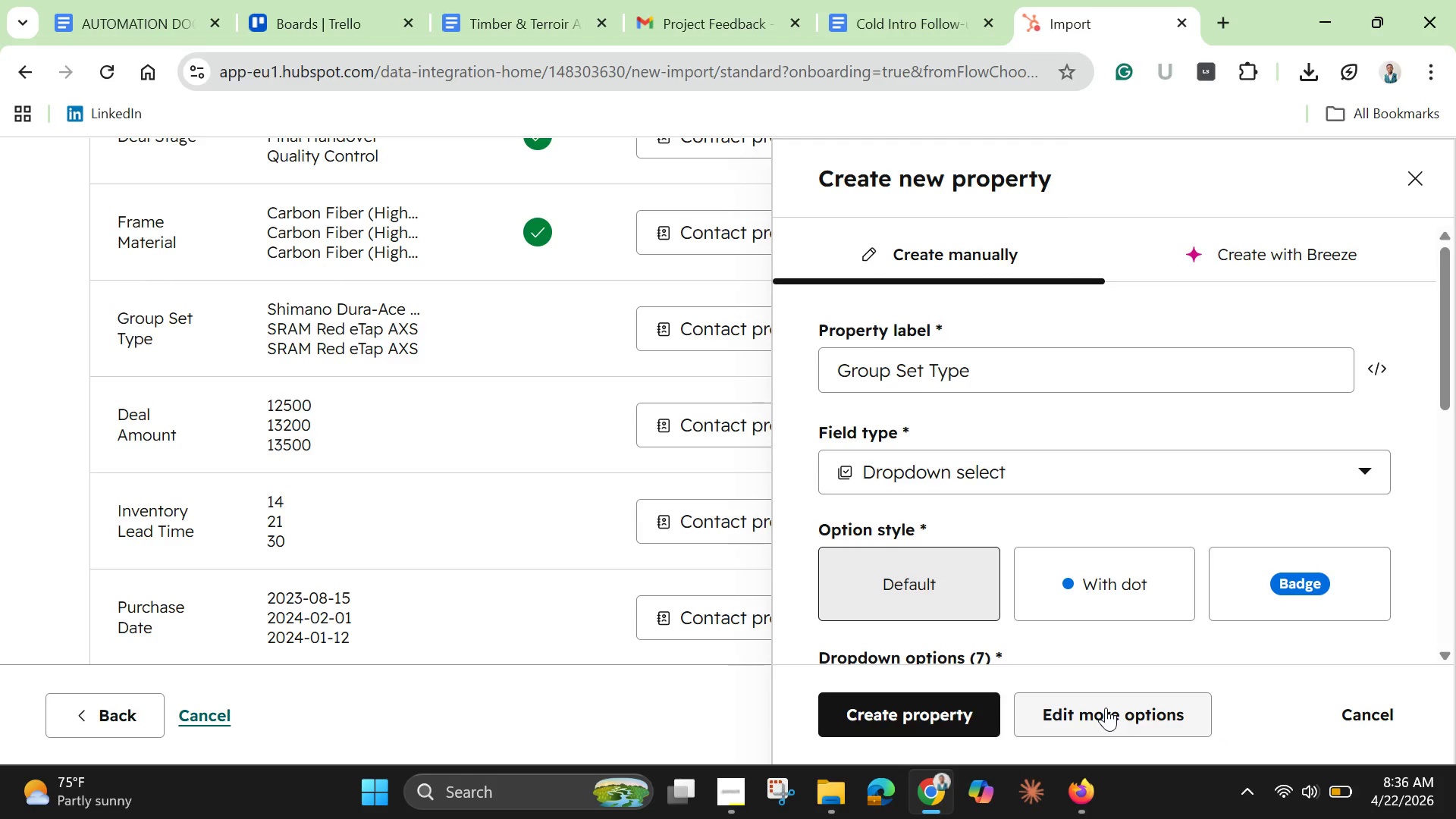 
scroll: coordinate [1039, 510], scroll_direction: down, amount: 7.0
 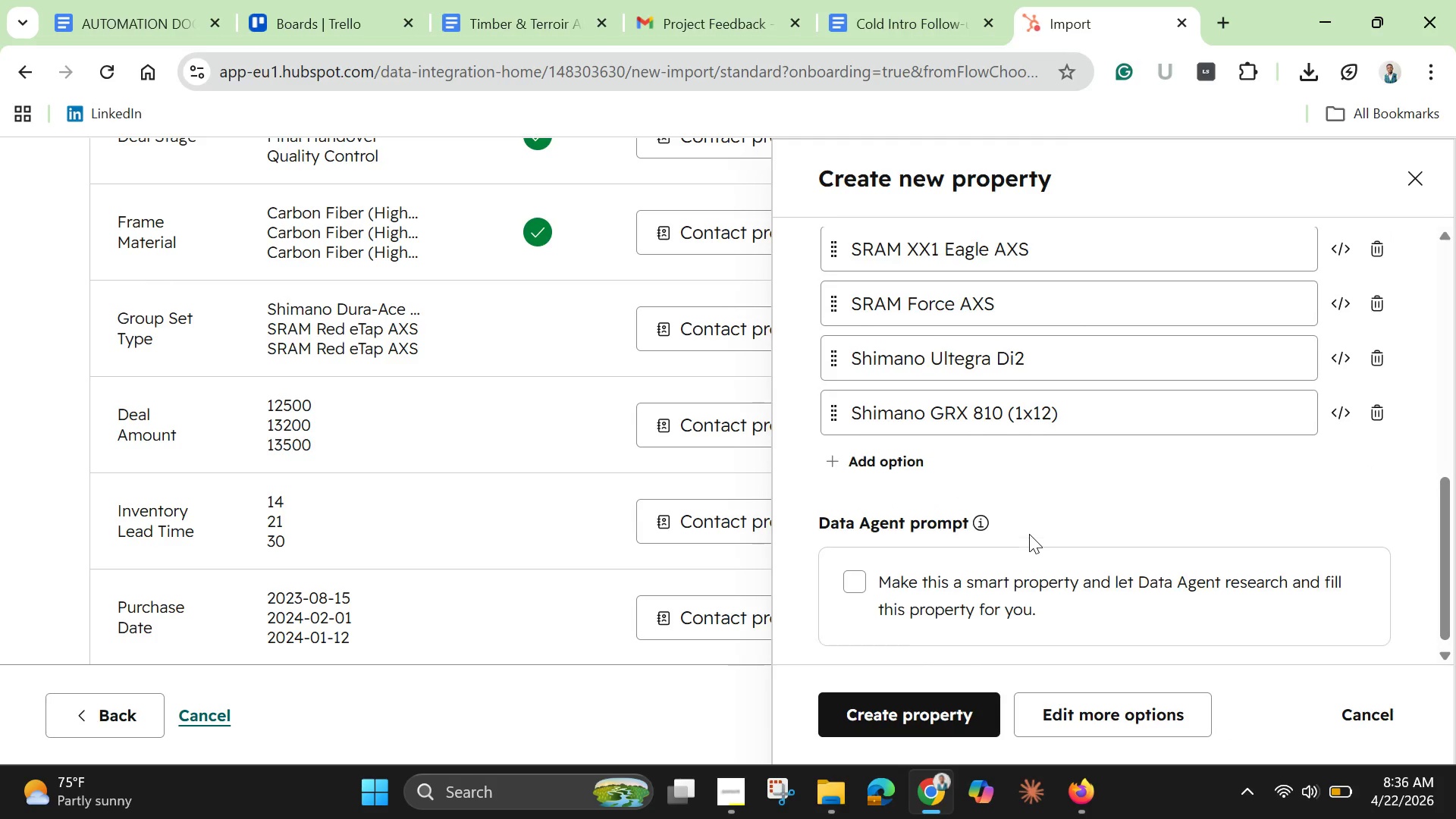 
scroll: coordinate [1029, 534], scroll_direction: up, amount: 2.0
 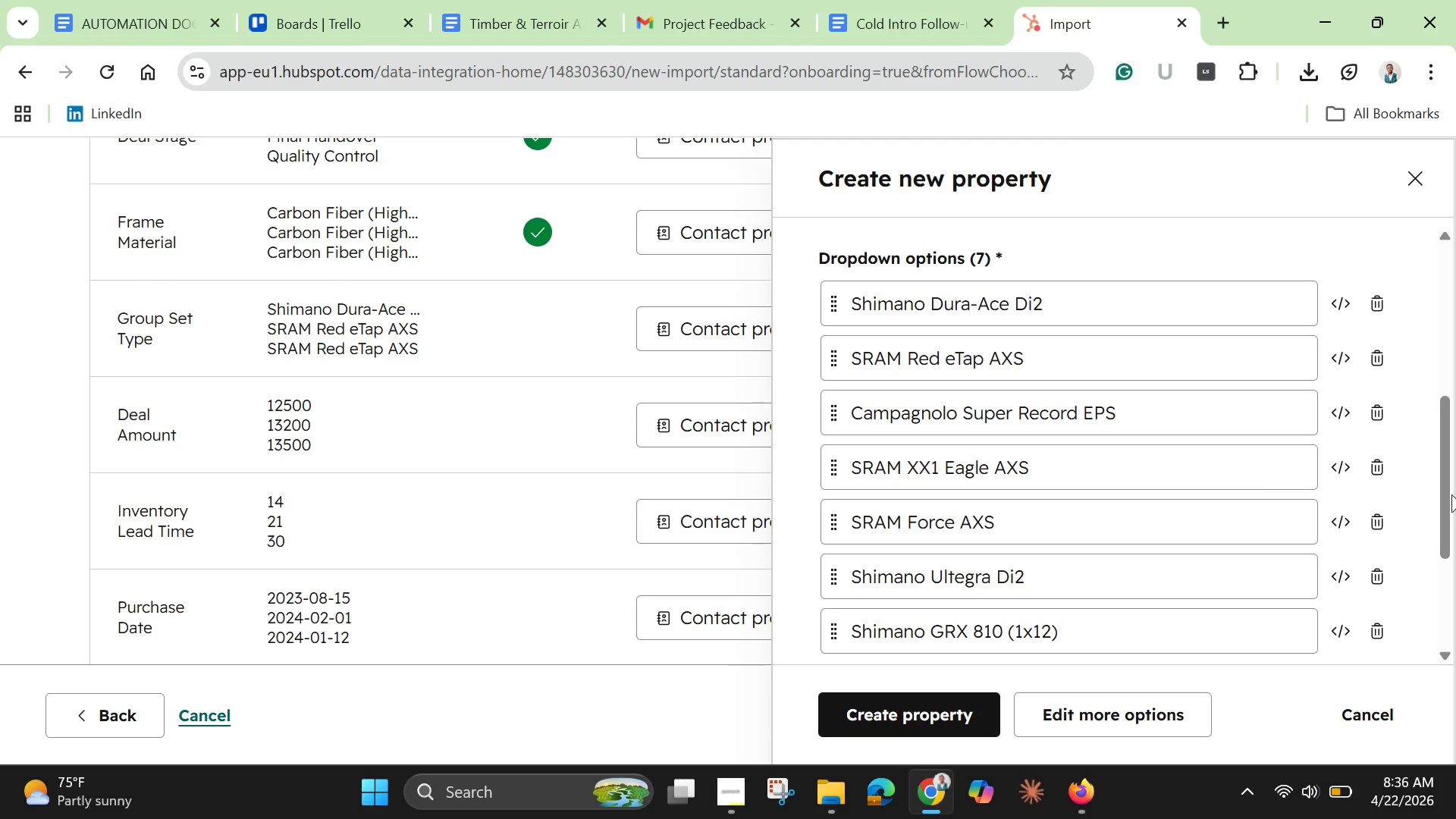 
left_click_drag(start_coordinate=[1445, 494], to_coordinate=[1446, 511])
 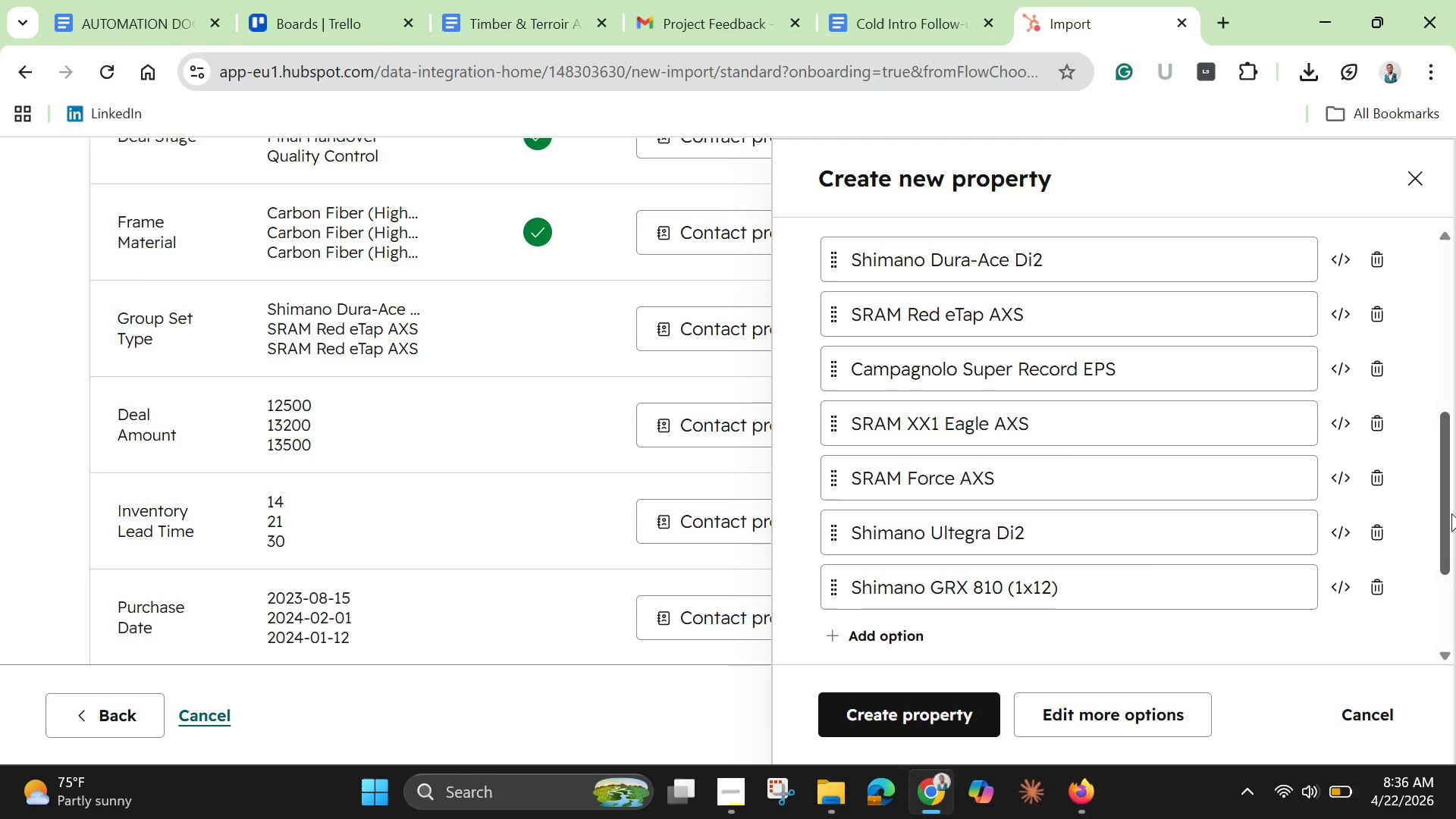 
wait(8.61)
 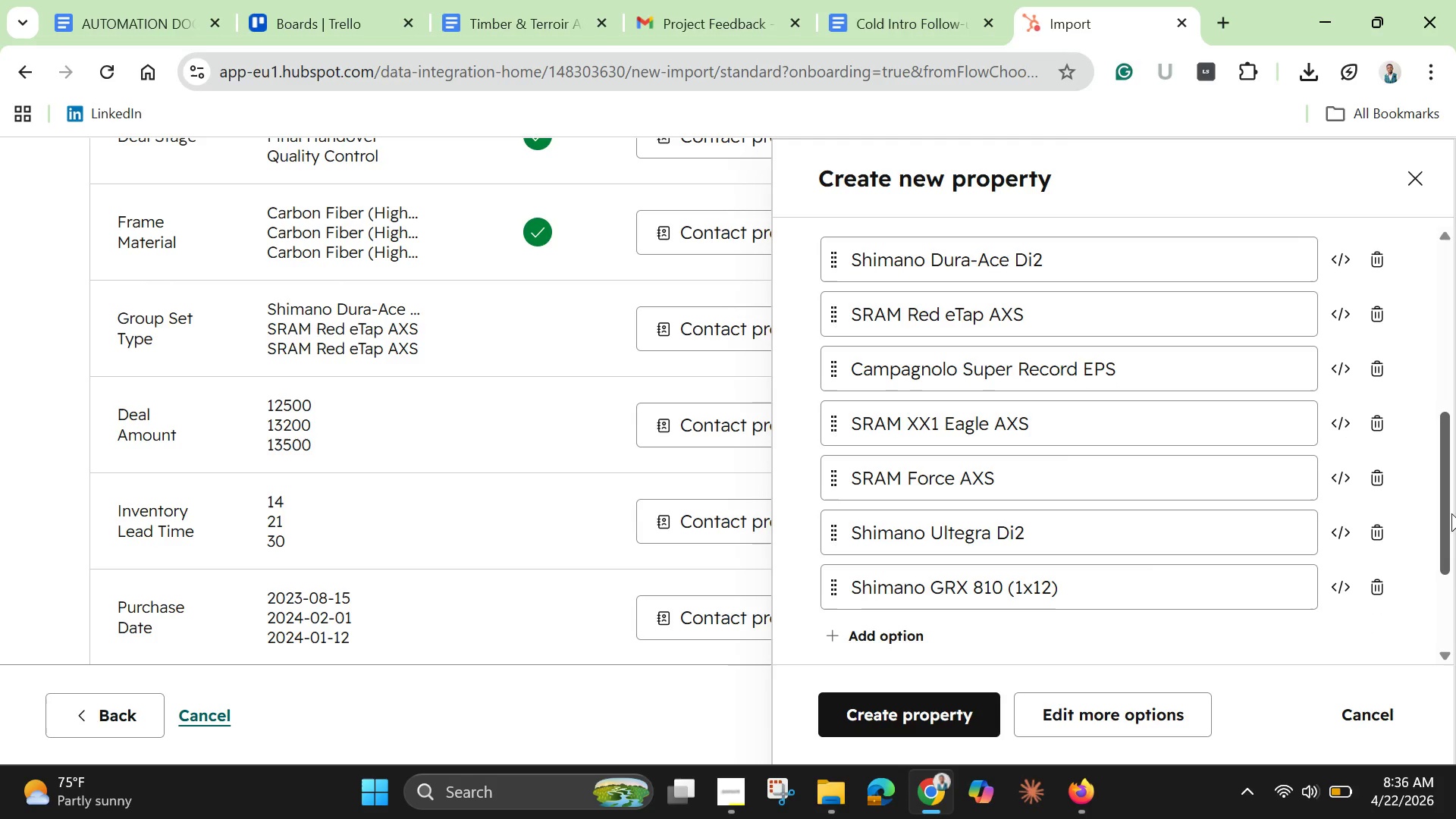 
scroll: coordinate [1085, 611], scroll_direction: down, amount: 1.0
 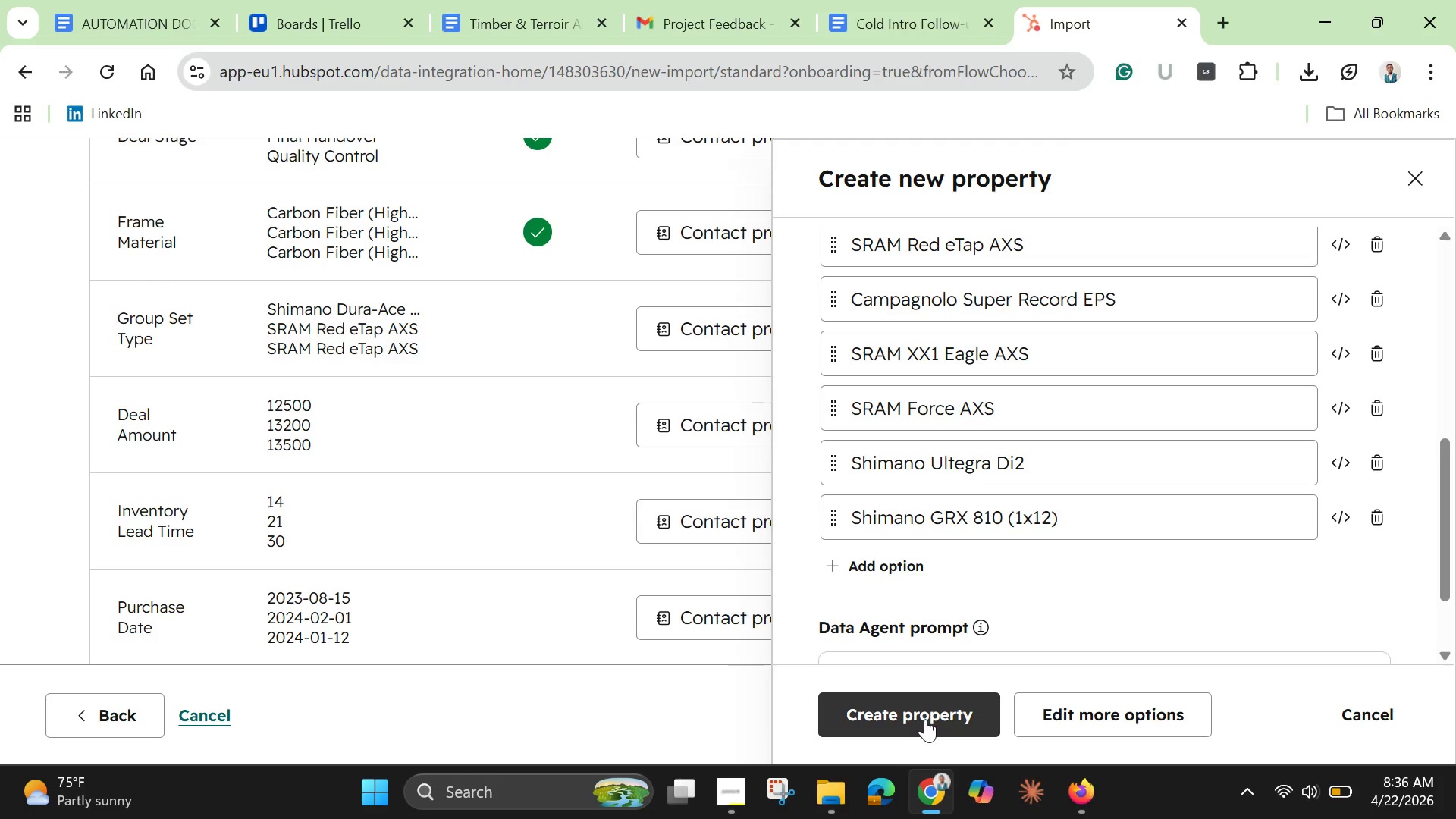 
left_click([925, 719])
 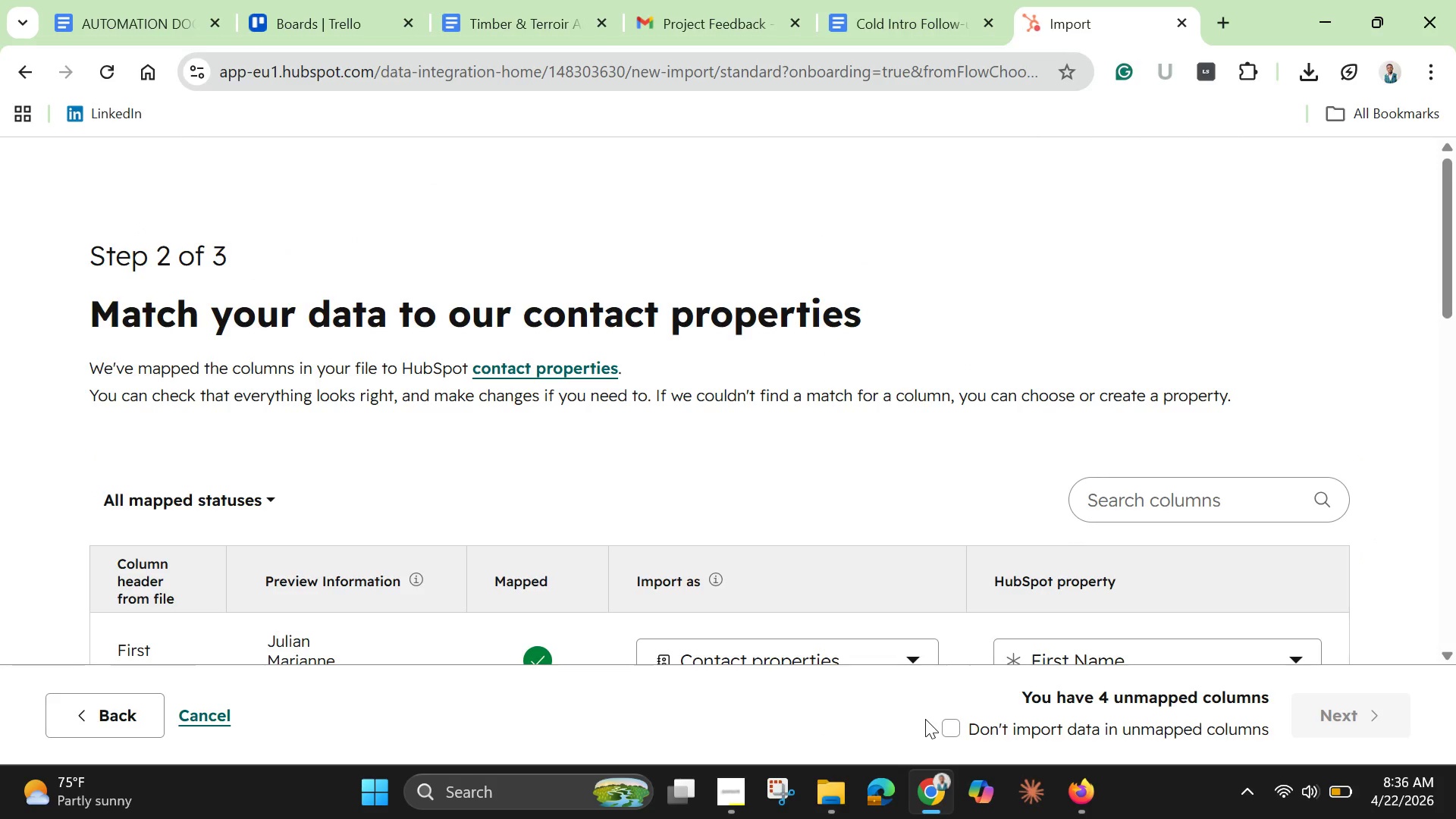 
wait(10.17)
 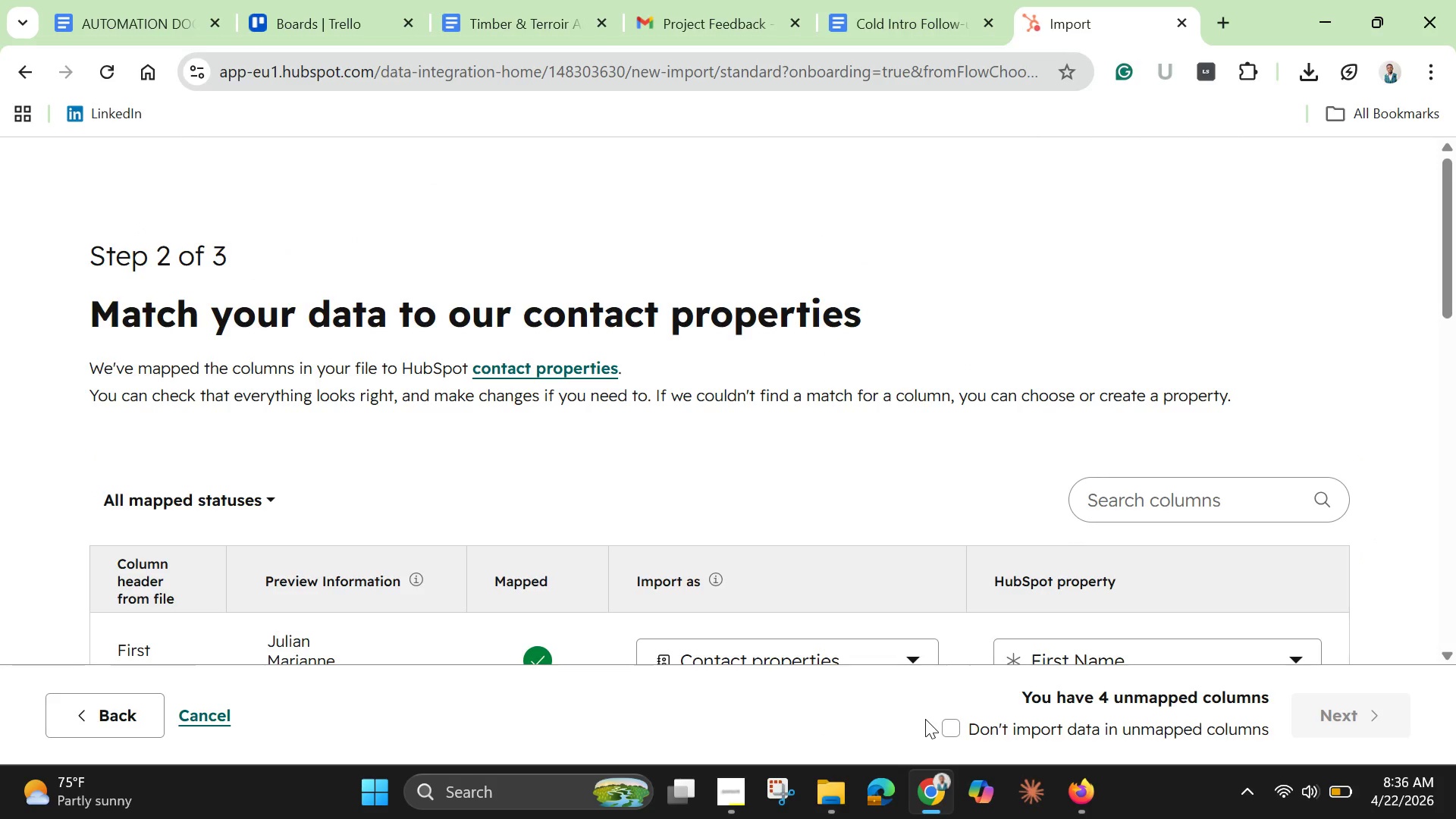 
left_click_drag(start_coordinate=[1444, 245], to_coordinate=[1445, 522])
 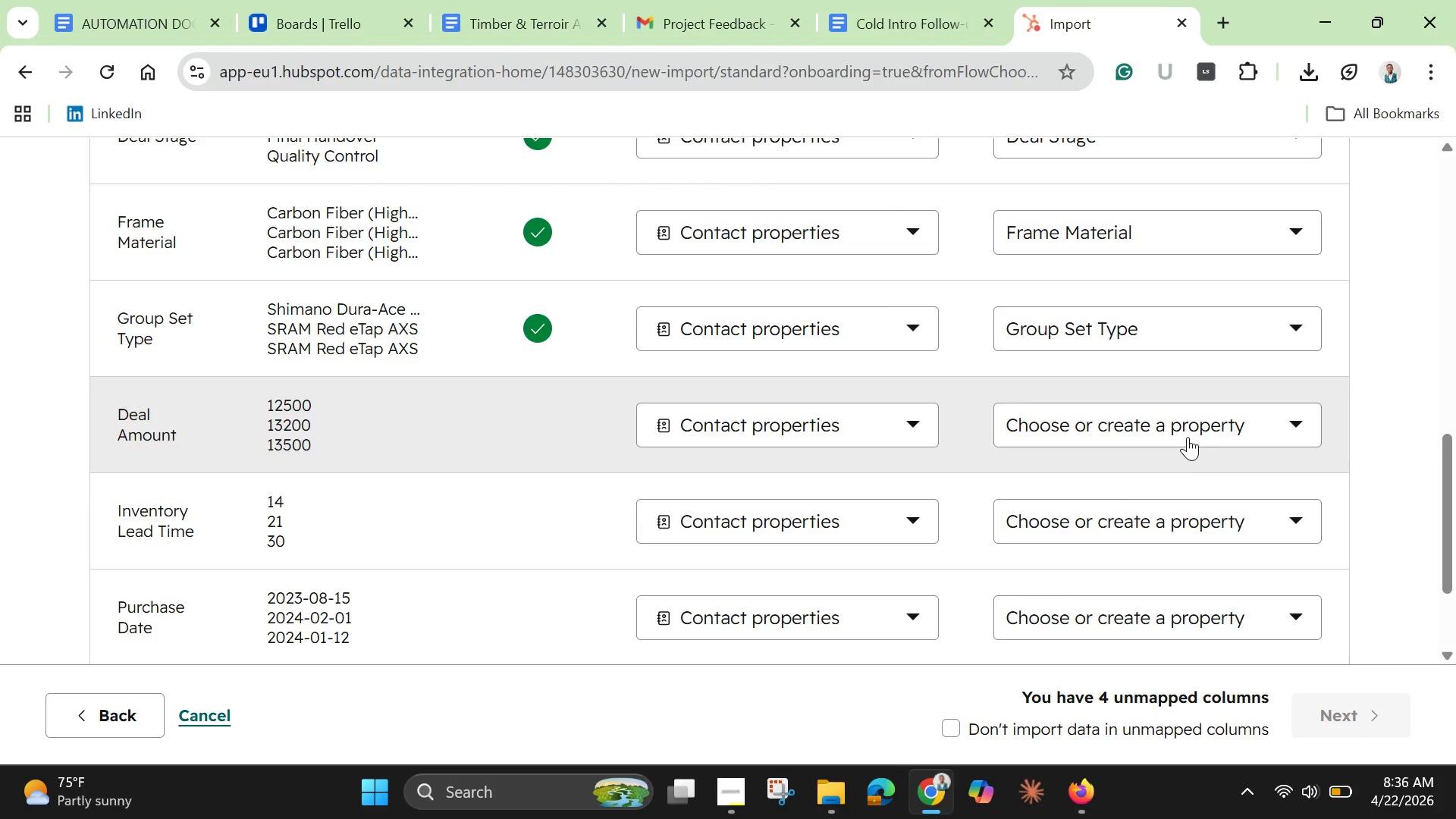 
wait(11.55)
 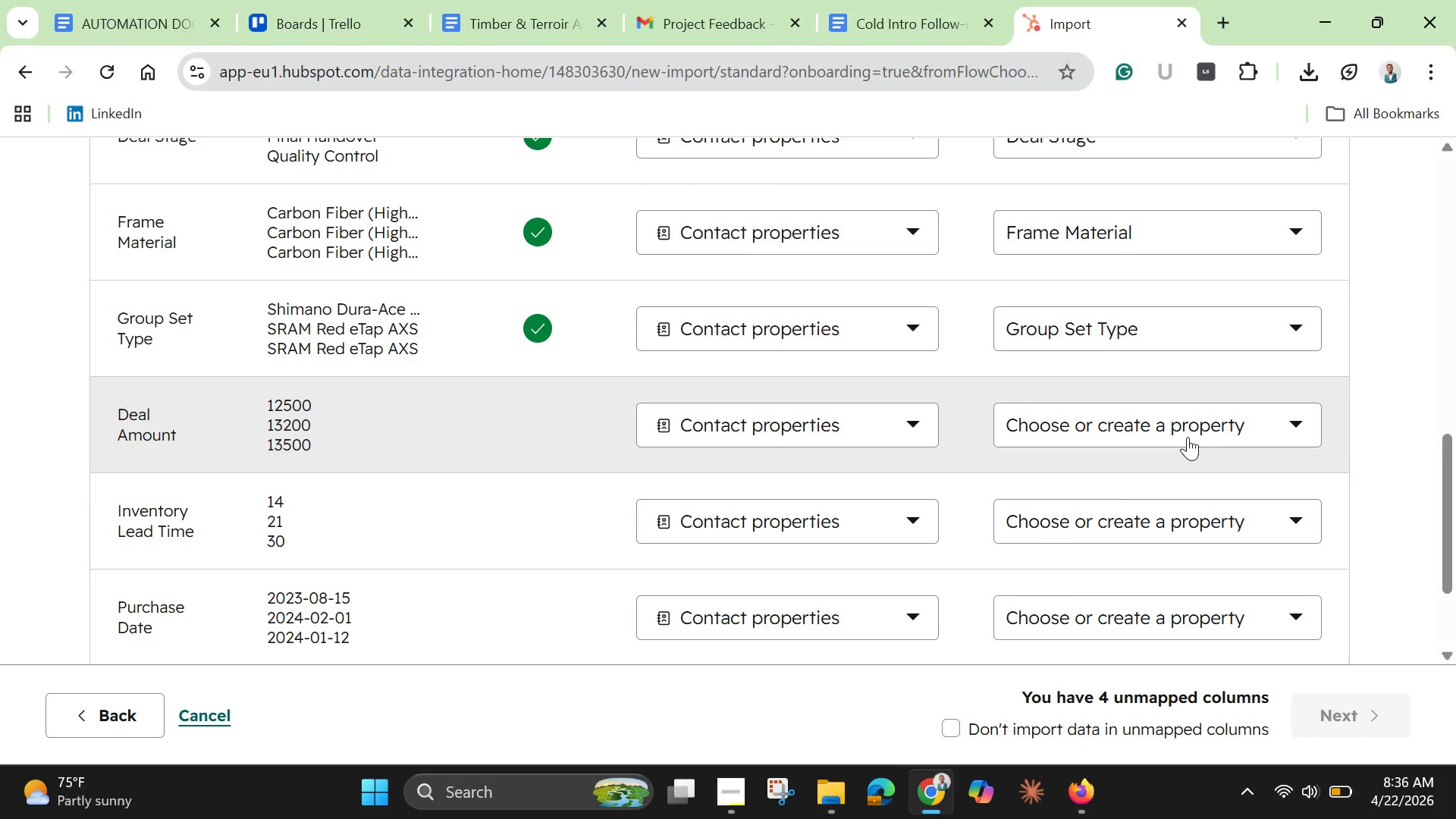 
left_click([1119, 417])
 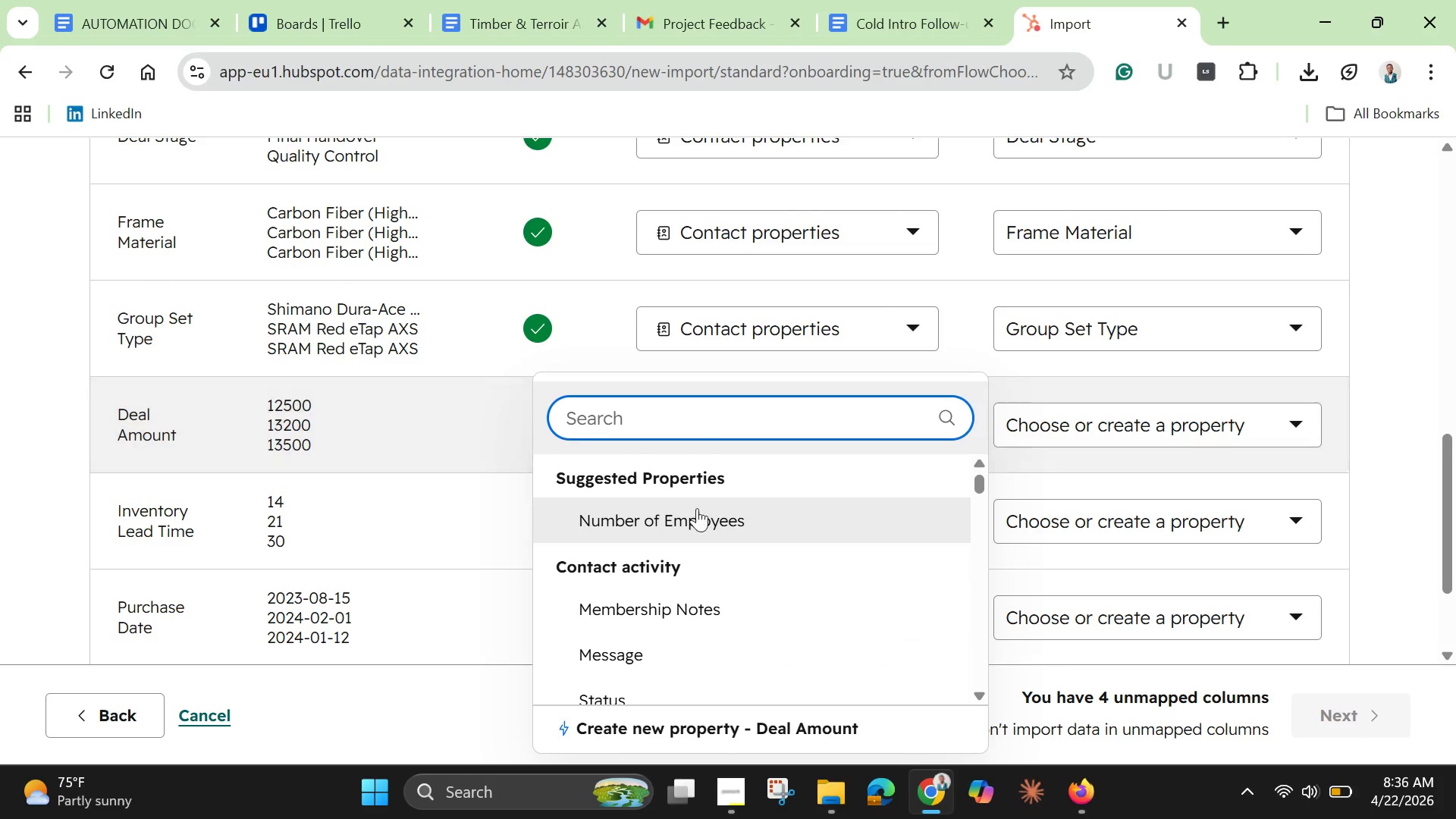 
scroll: coordinate [718, 573], scroll_direction: down, amount: 4.0
 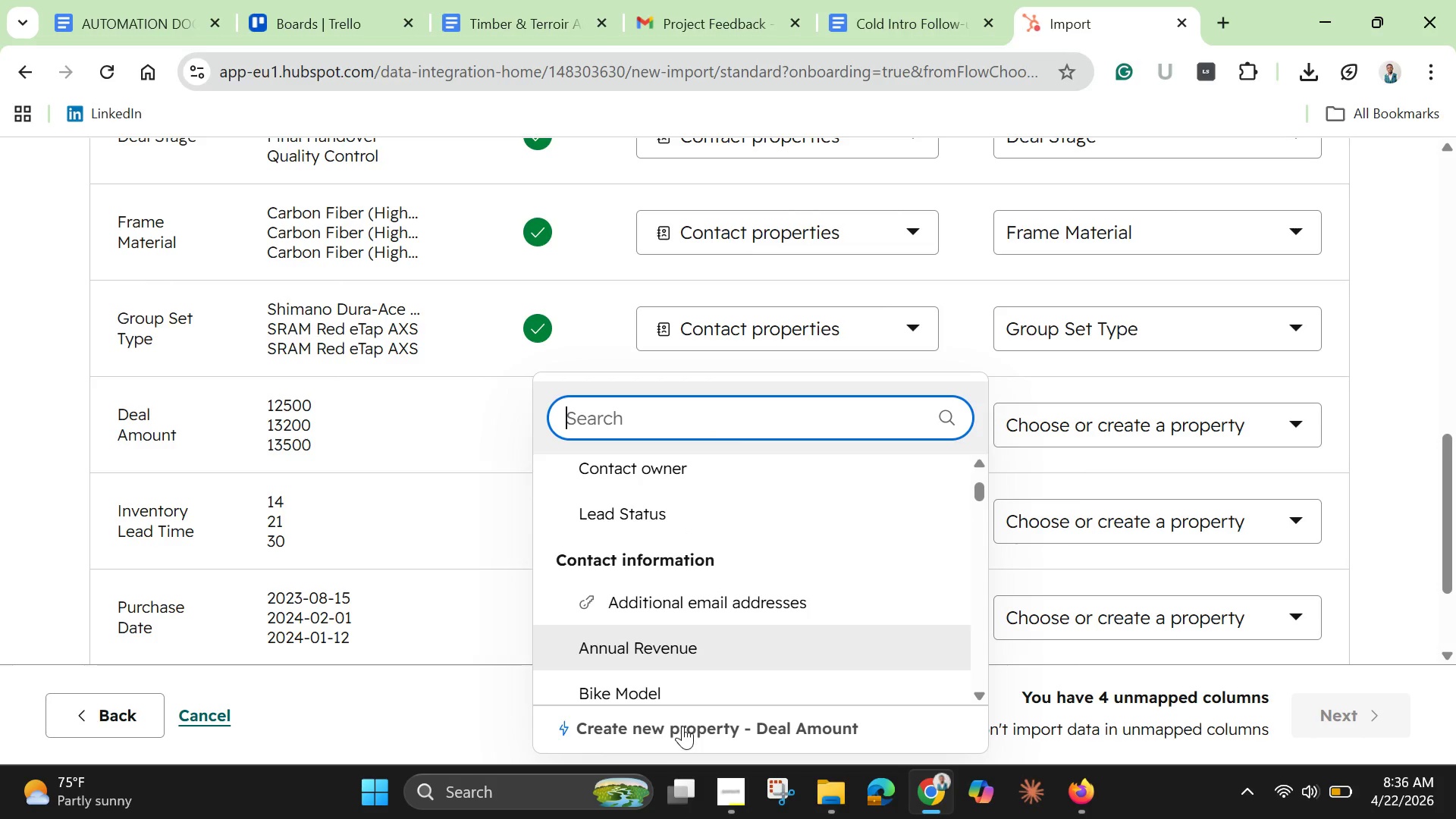 
left_click([682, 726])
 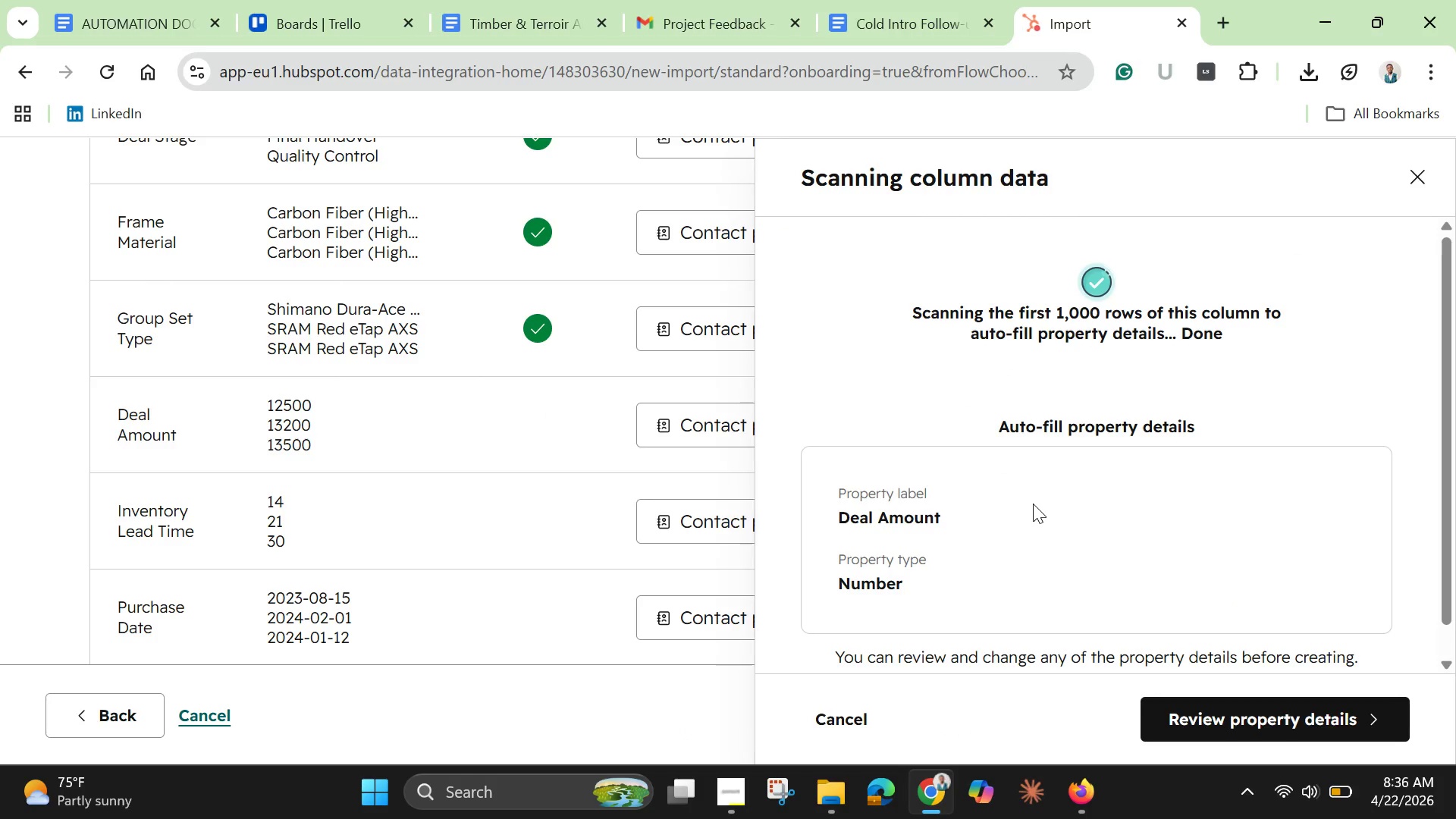 
scroll: coordinate [1033, 503], scroll_direction: down, amount: 3.0
 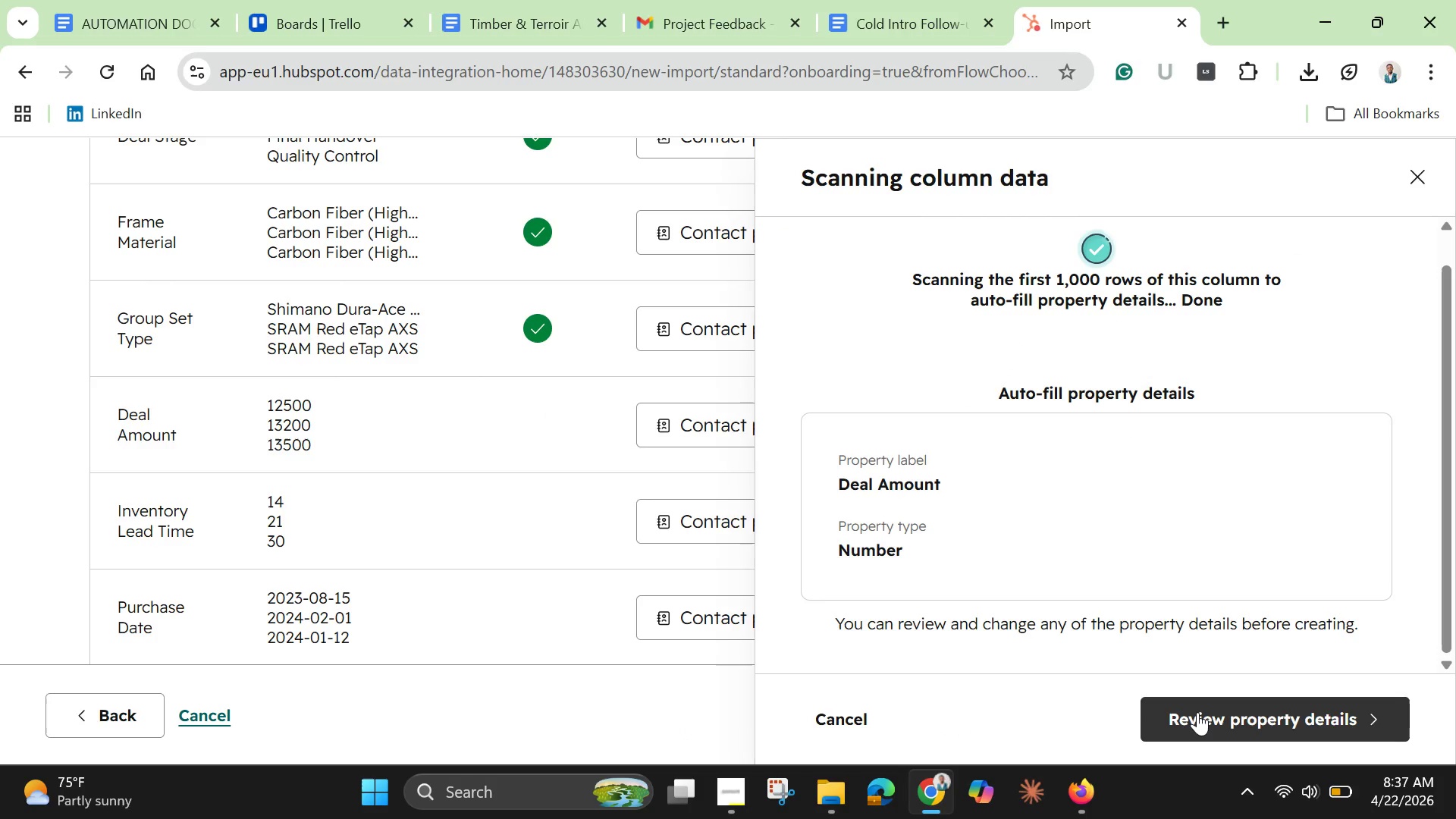 
left_click([1197, 712])
 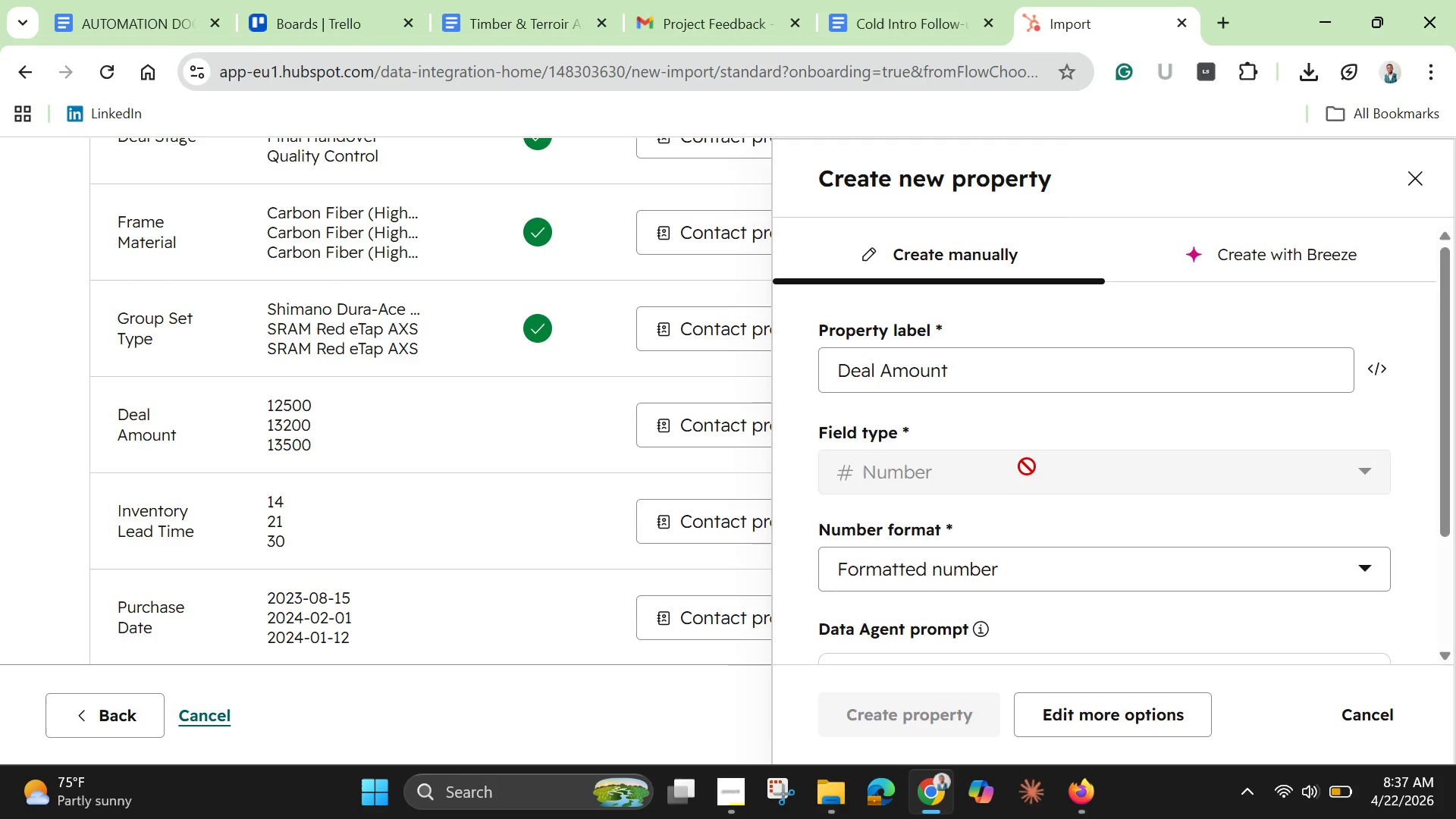 
wait(6.2)
 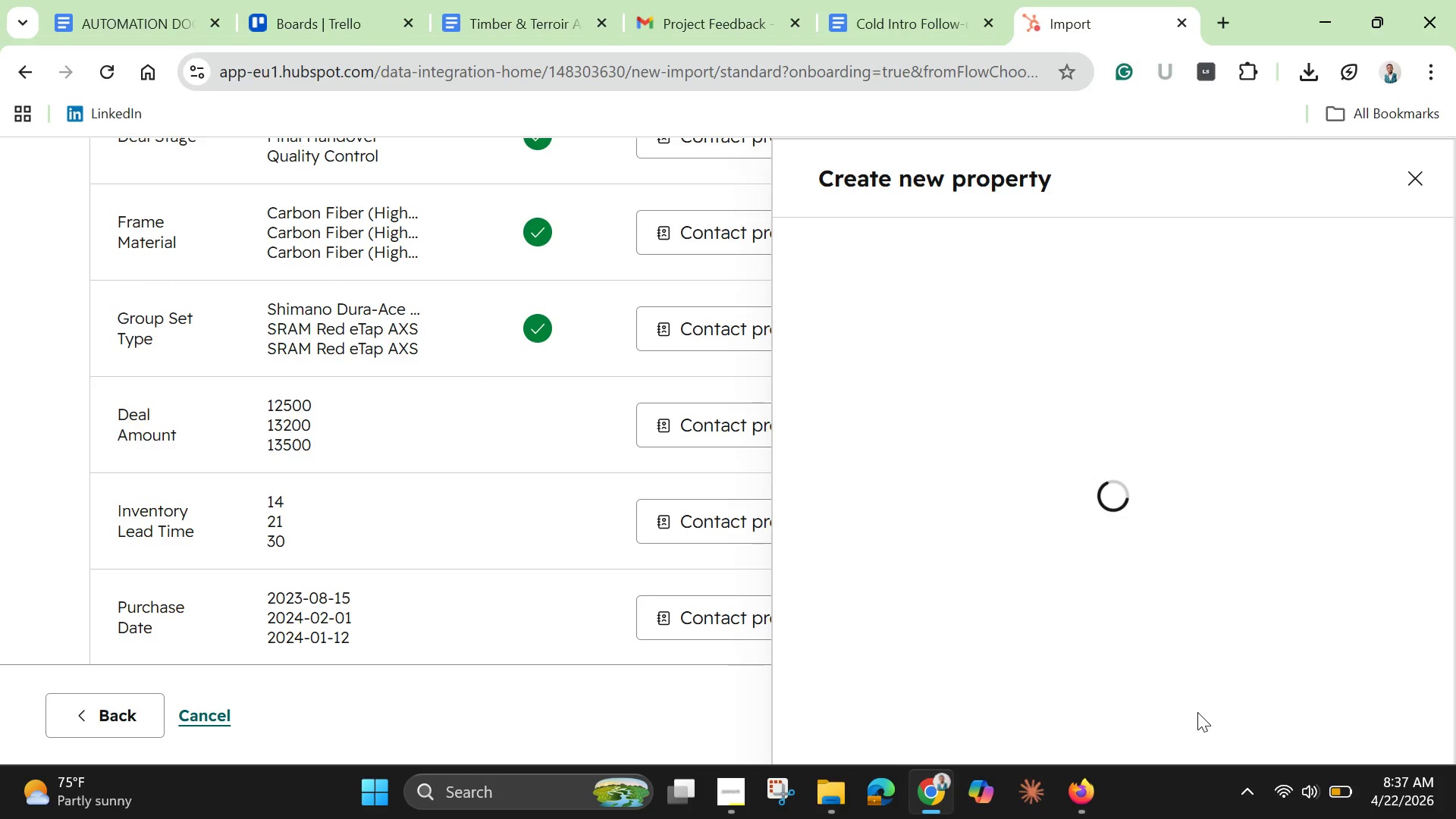 
scroll: coordinate [1027, 466], scroll_direction: down, amount: 4.0
 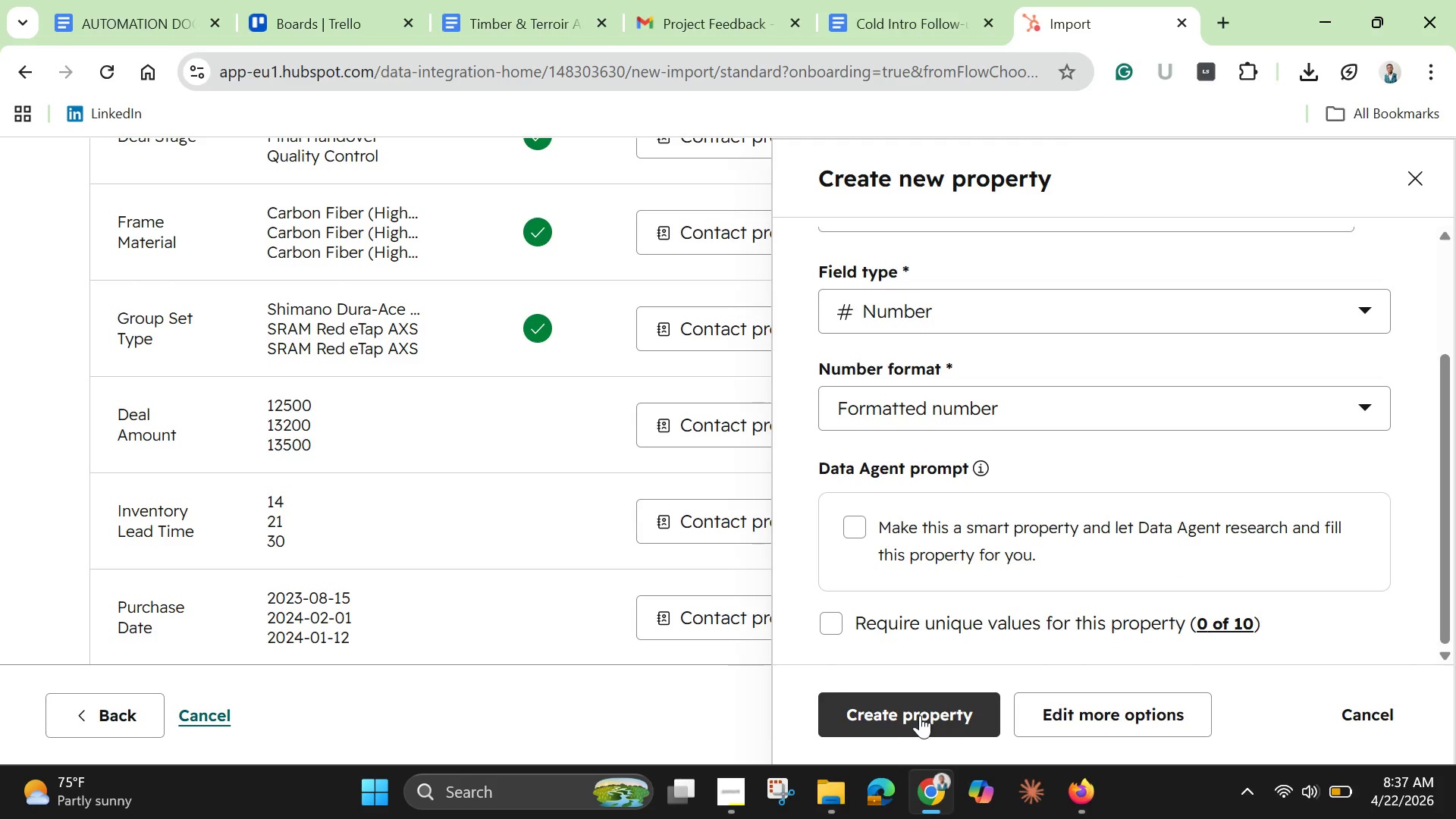 
left_click([921, 711])
 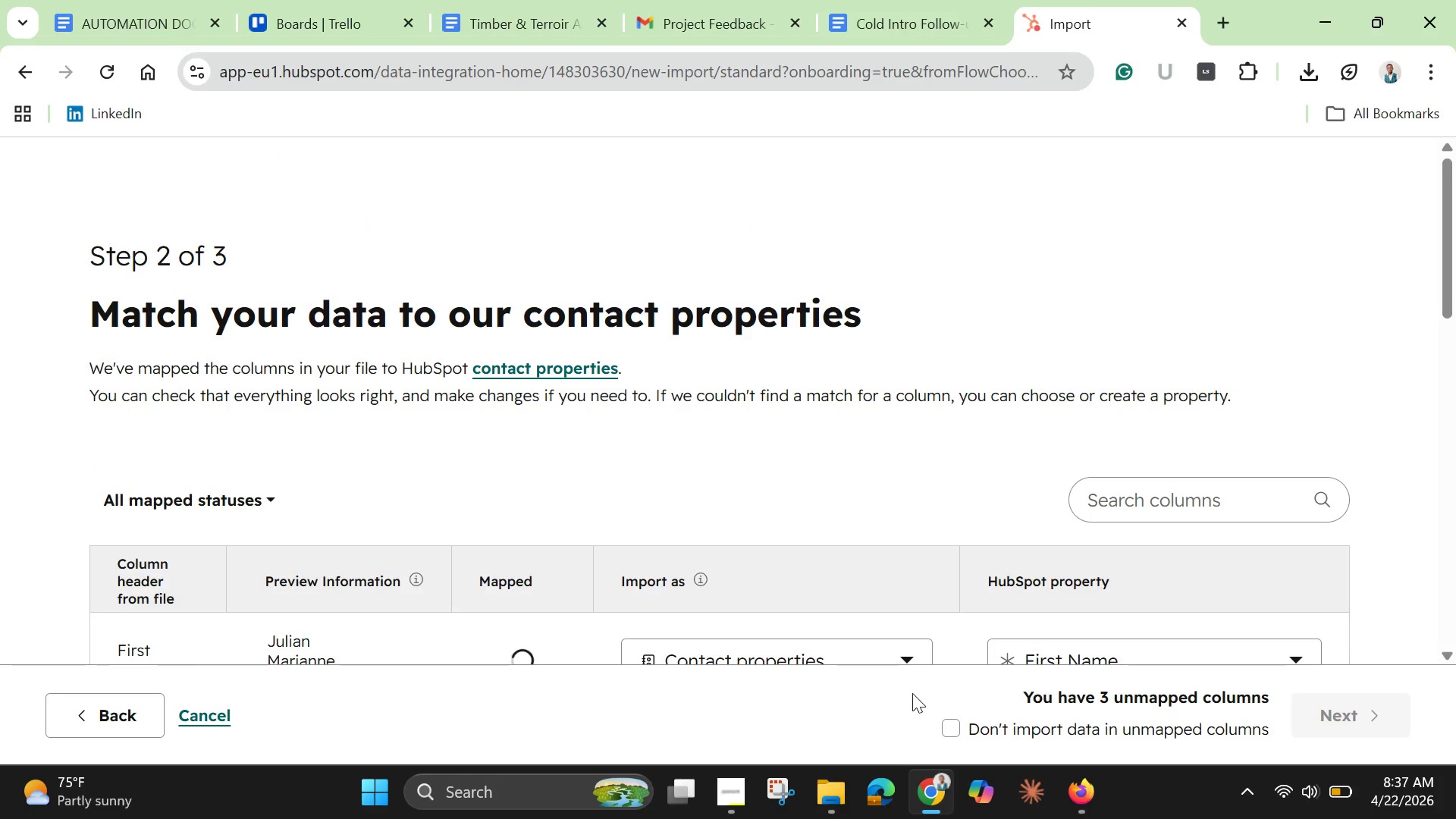 
wait(9.95)
 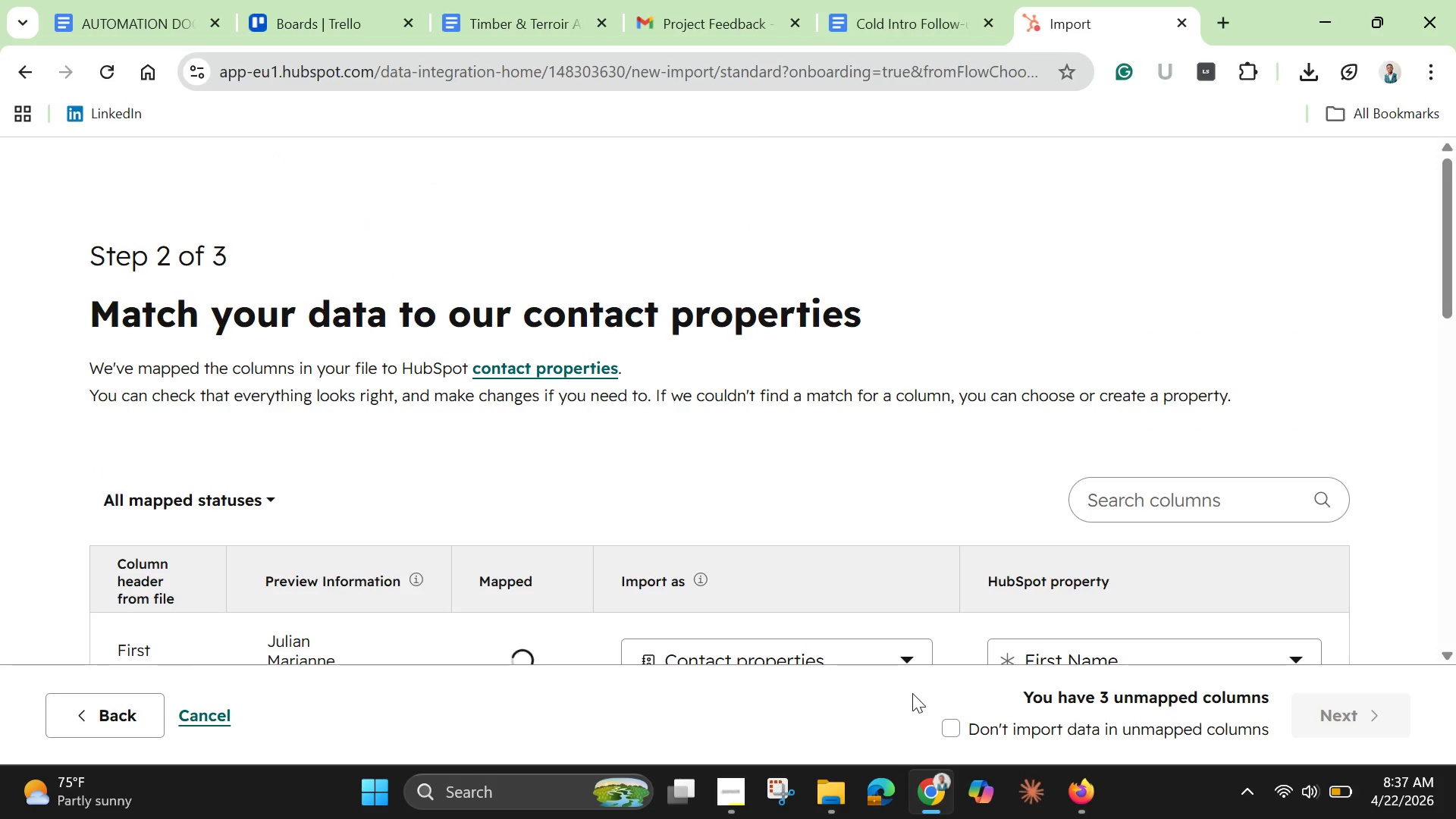 
scroll: coordinate [1052, 490], scroll_direction: down, amount: 3.0
 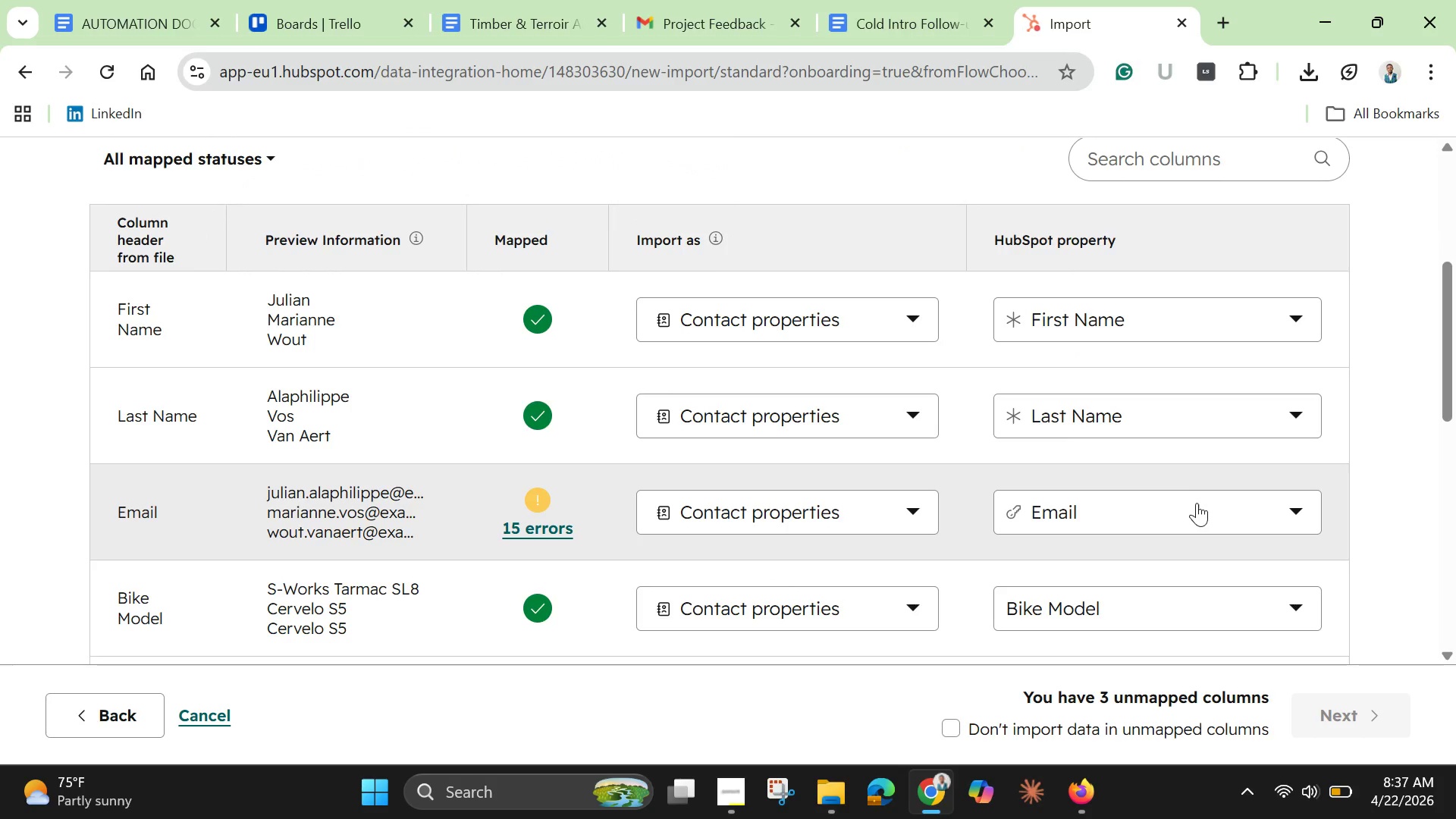 
left_click([1186, 518])
 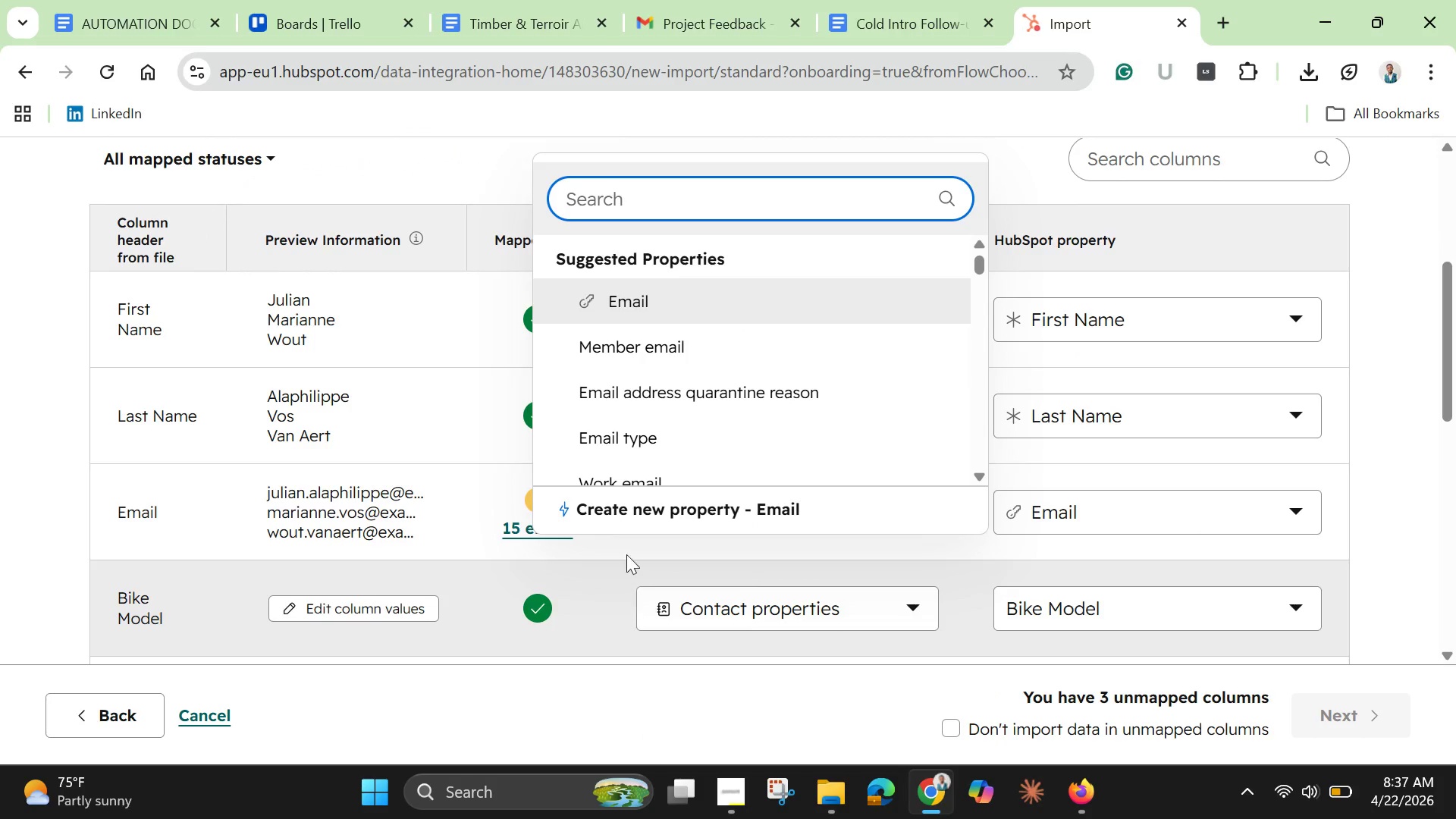 
left_click([661, 509])
 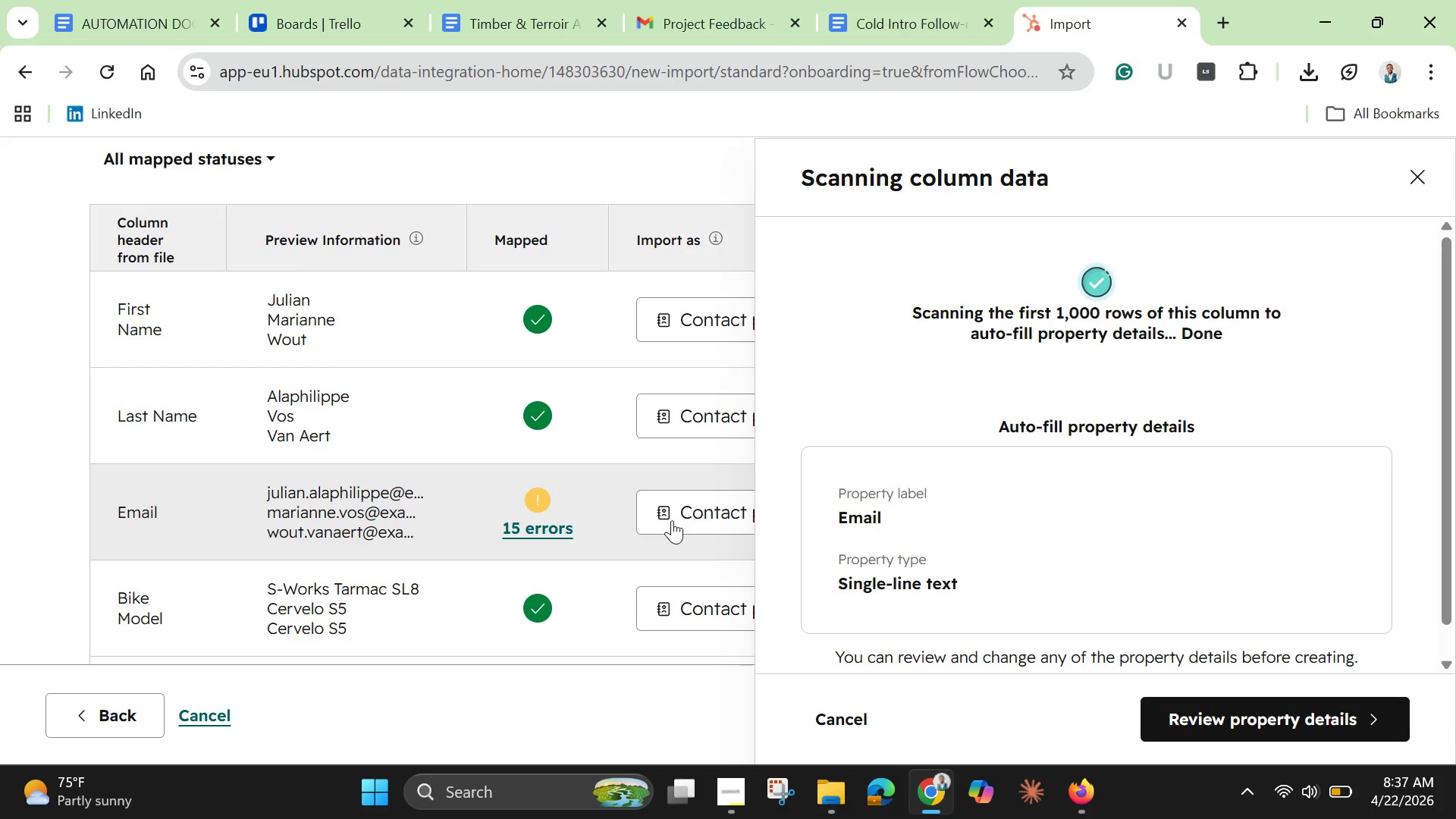 
scroll: coordinate [1031, 557], scroll_direction: down, amount: 2.0
 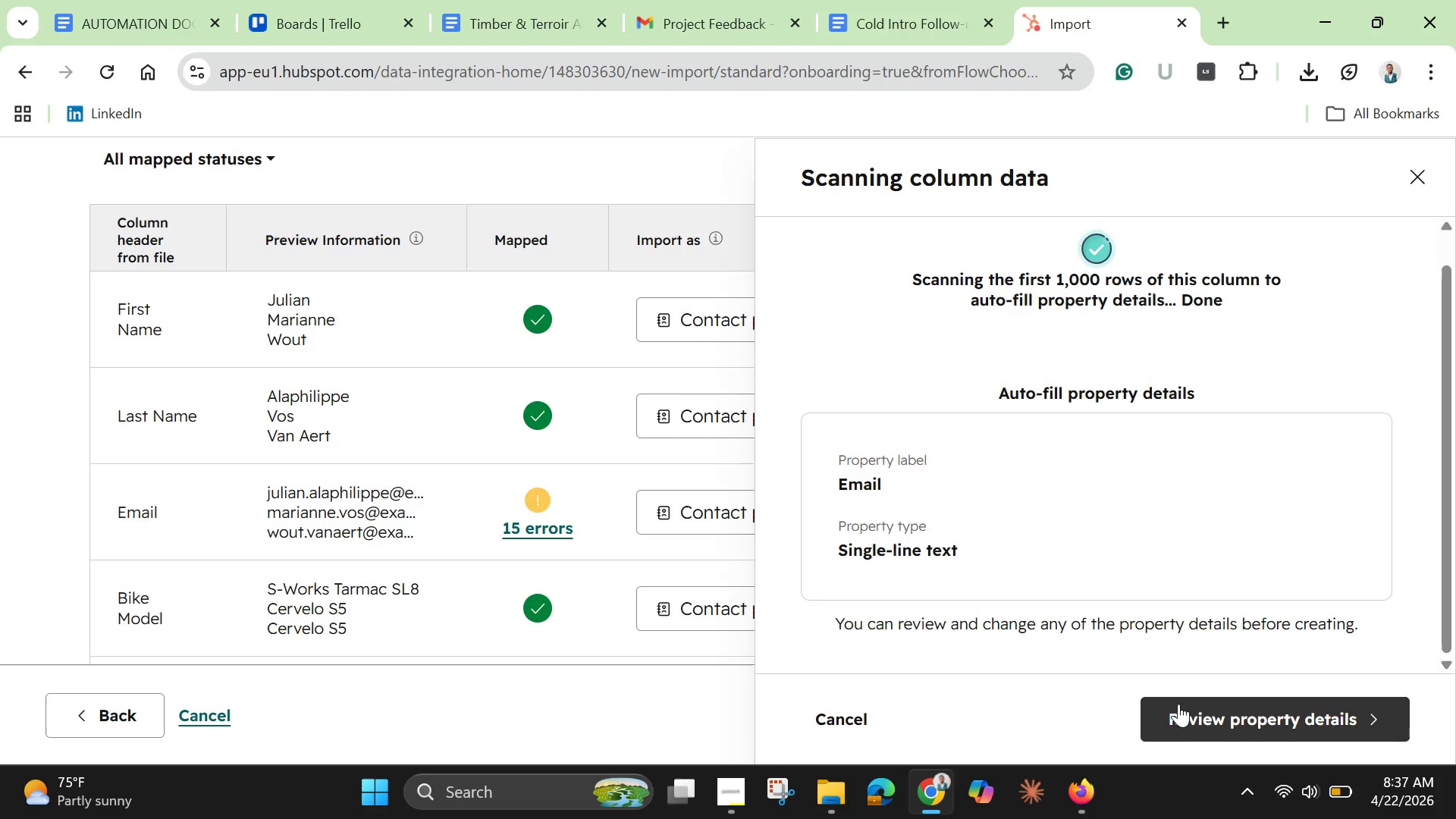 
left_click([1182, 717])
 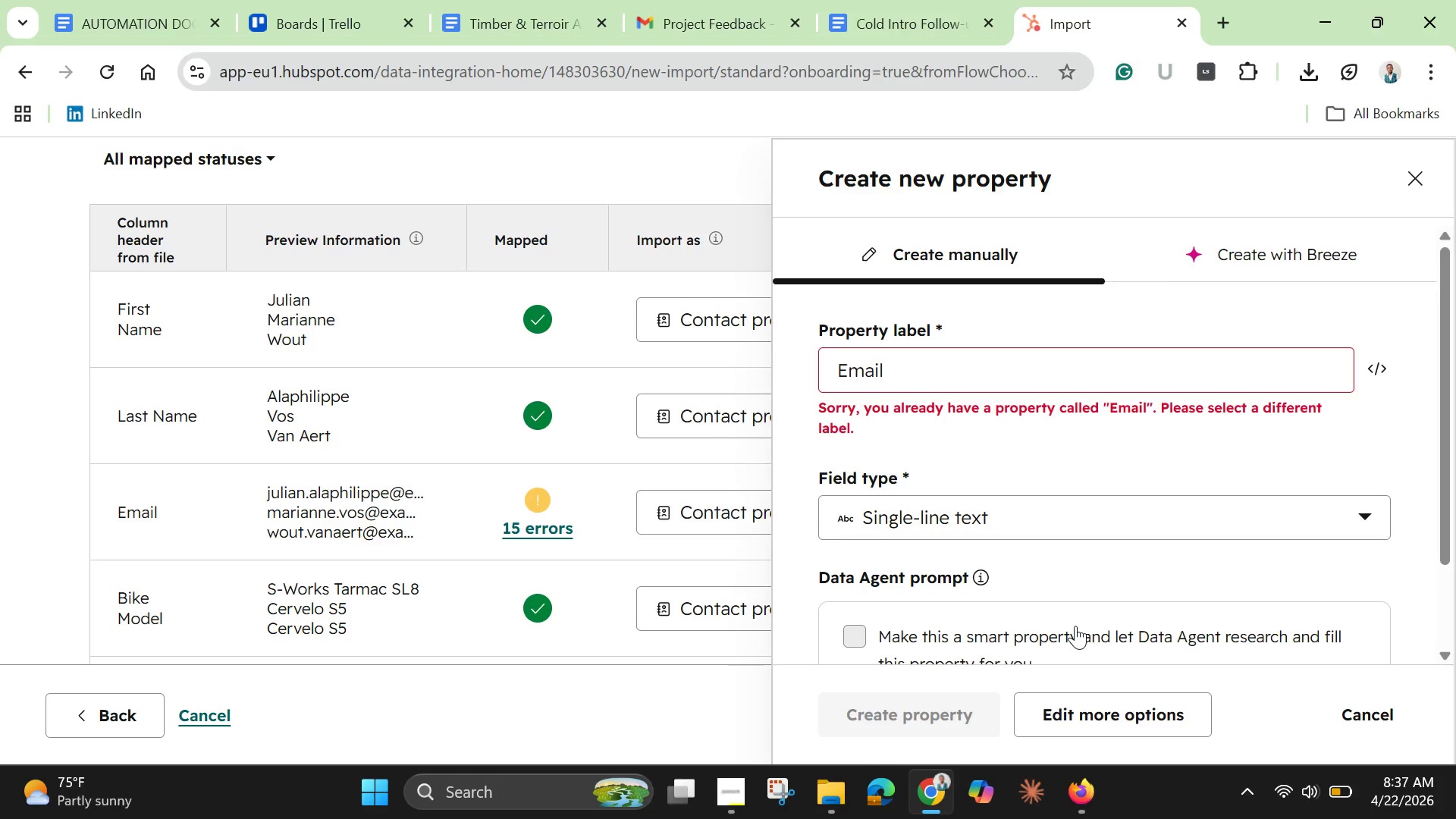 
wait(9.5)
 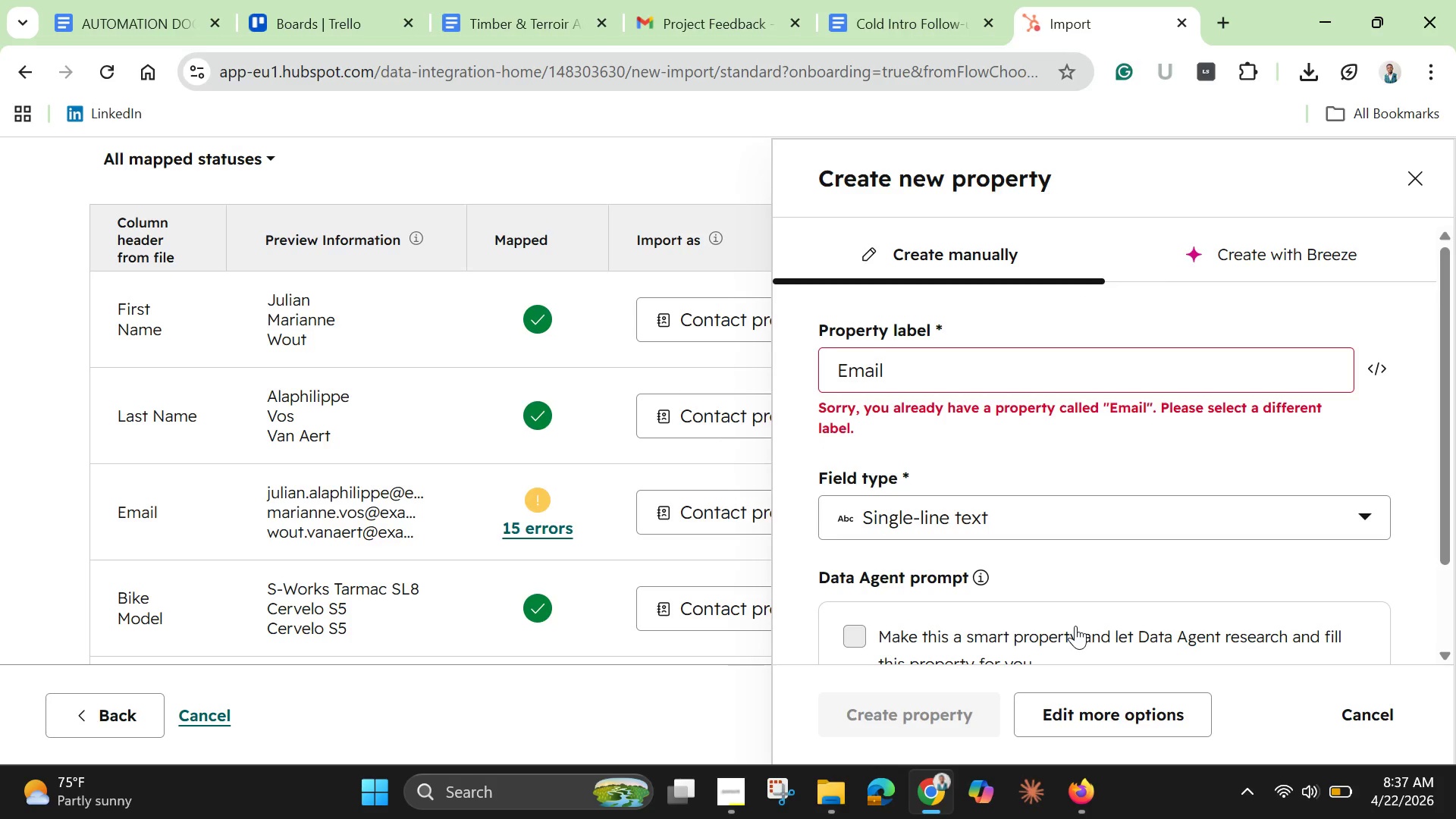 
scroll: coordinate [1075, 626], scroll_direction: down, amount: 2.0
 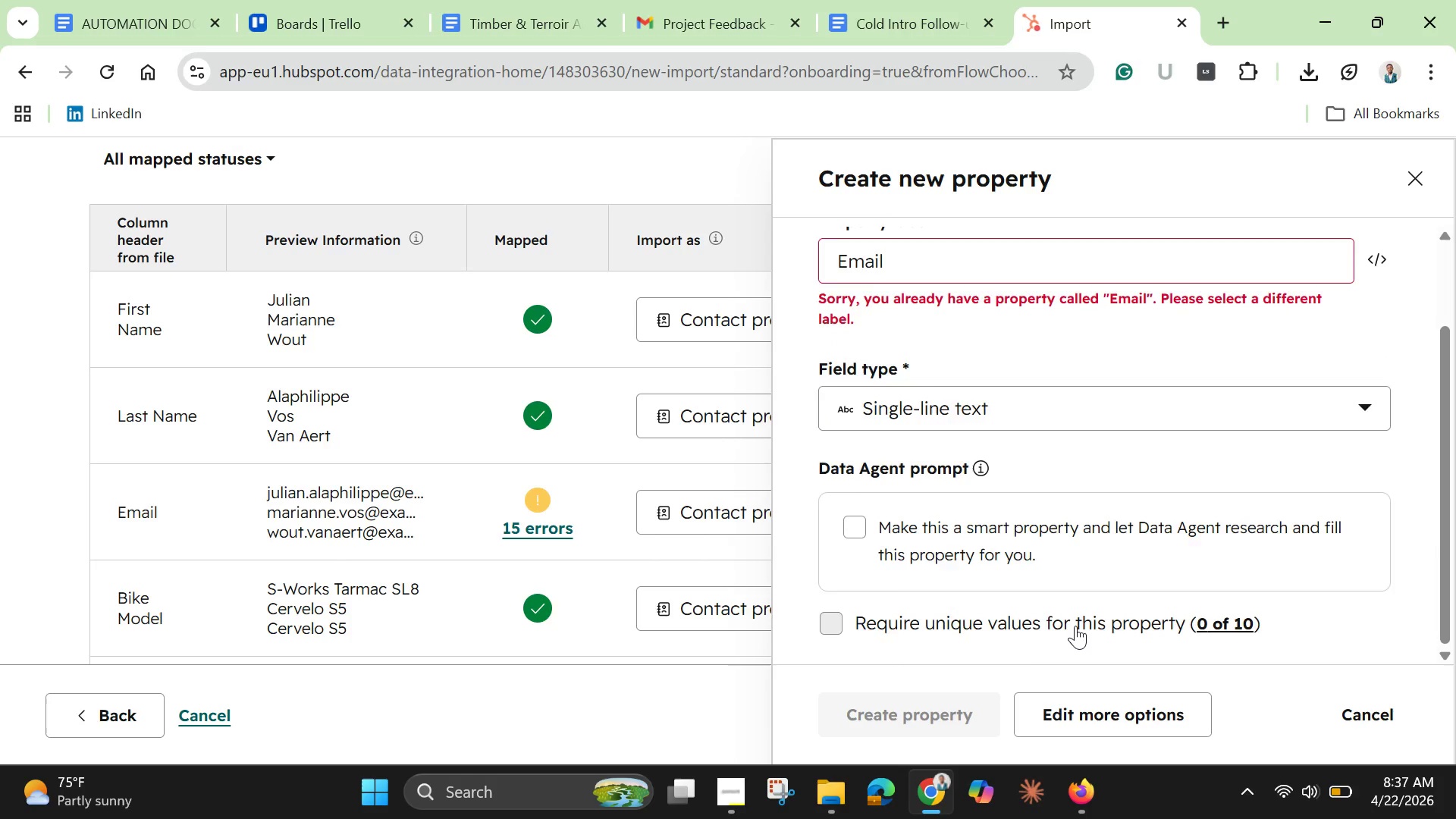 
scroll: coordinate [1075, 626], scroll_direction: up, amount: 2.0
 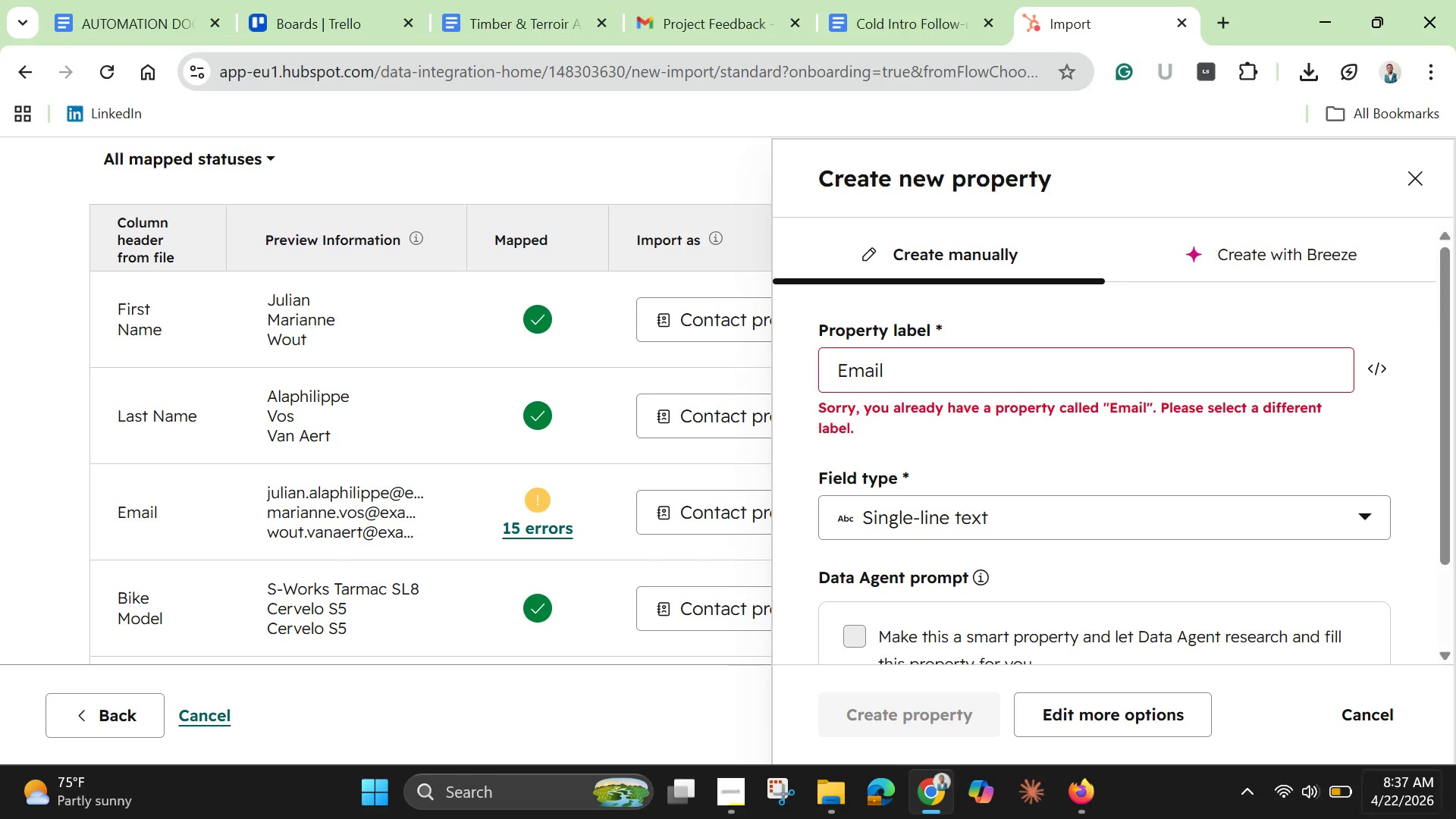 
wait(5.88)
 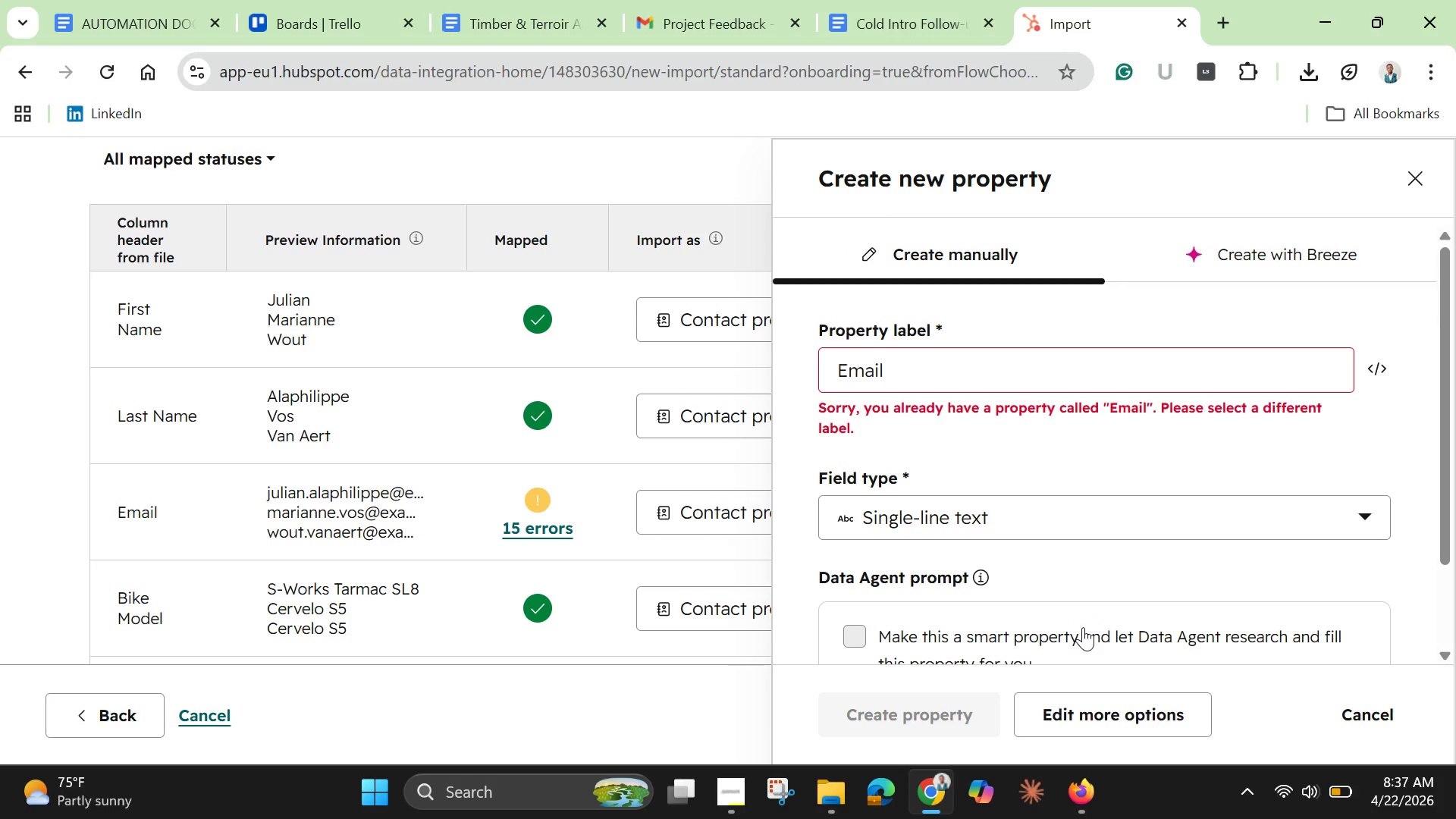 
left_click([1379, 715])
 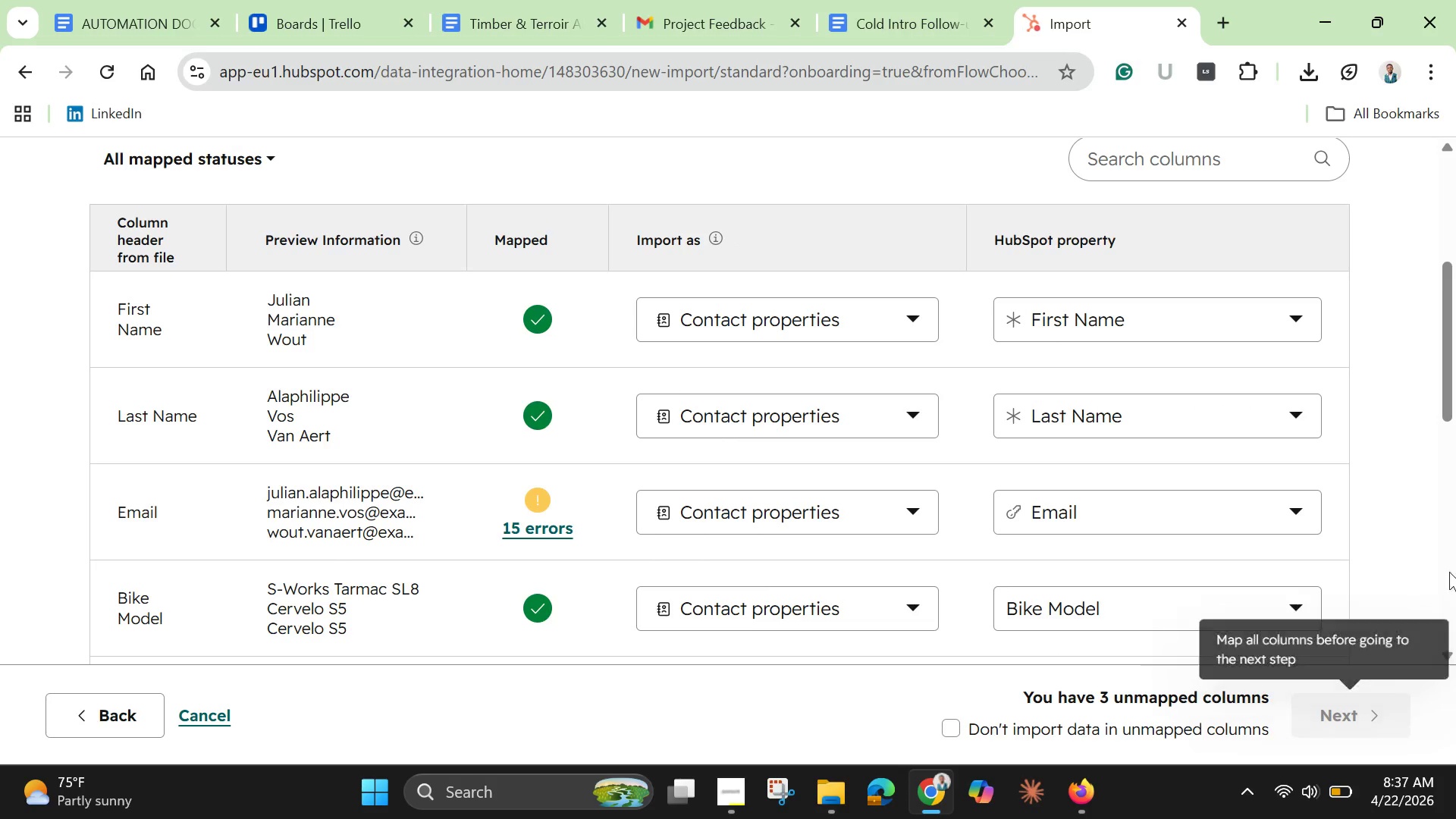 
scroll: coordinate [1427, 575], scroll_direction: down, amount: 5.0
 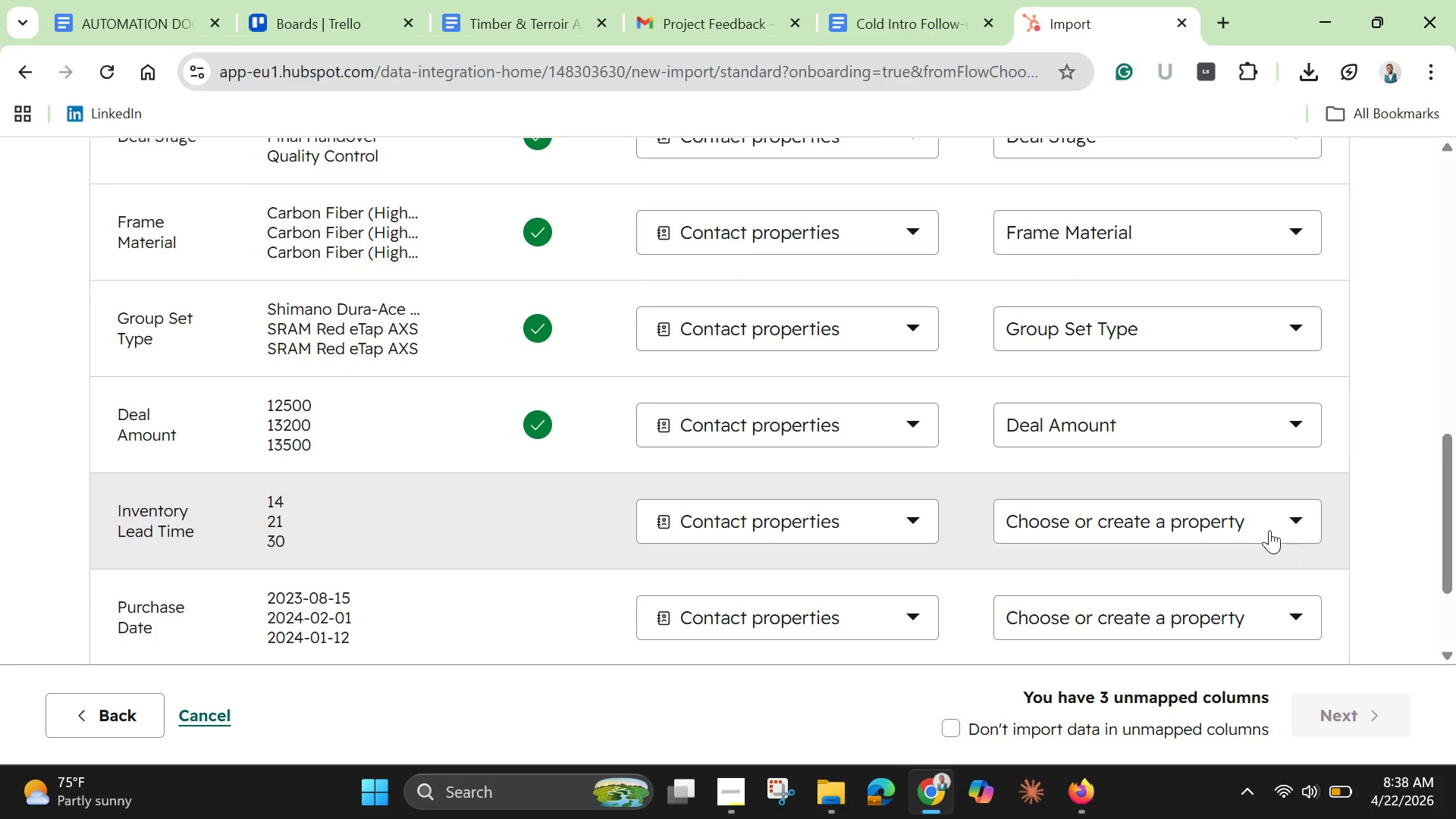 
left_click([1244, 513])
 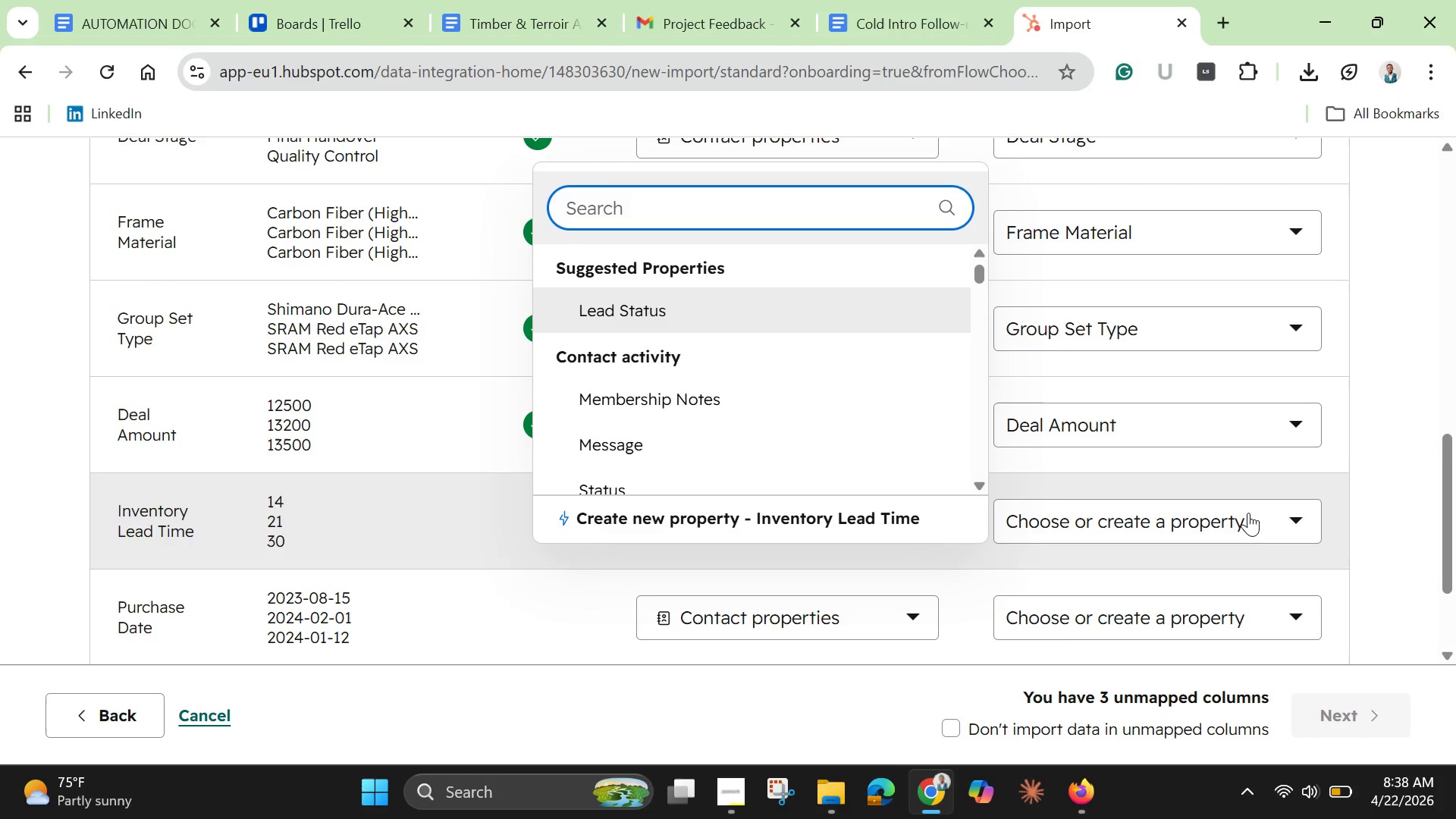 
wait(7.44)
 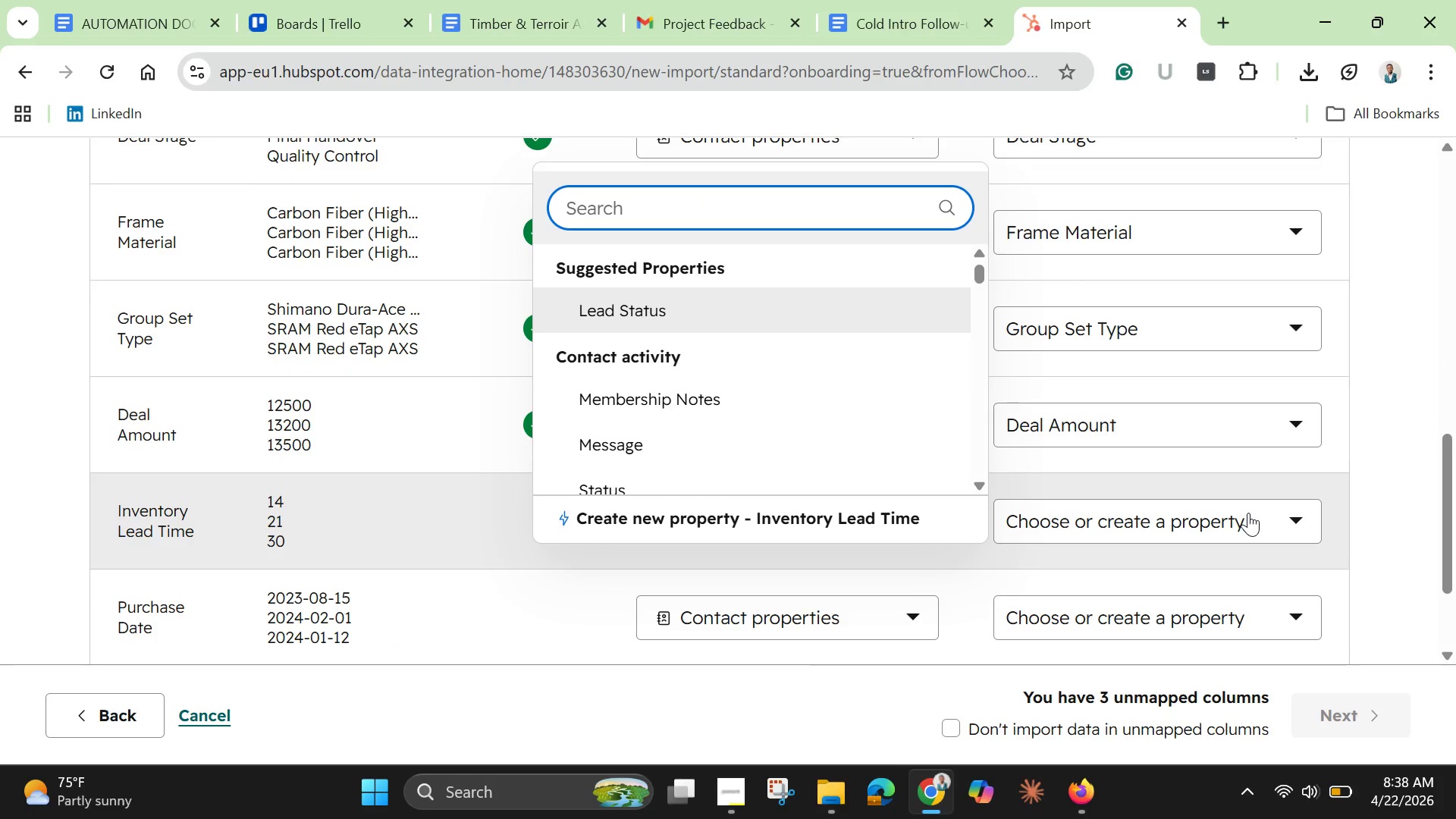 
left_click([789, 514])
 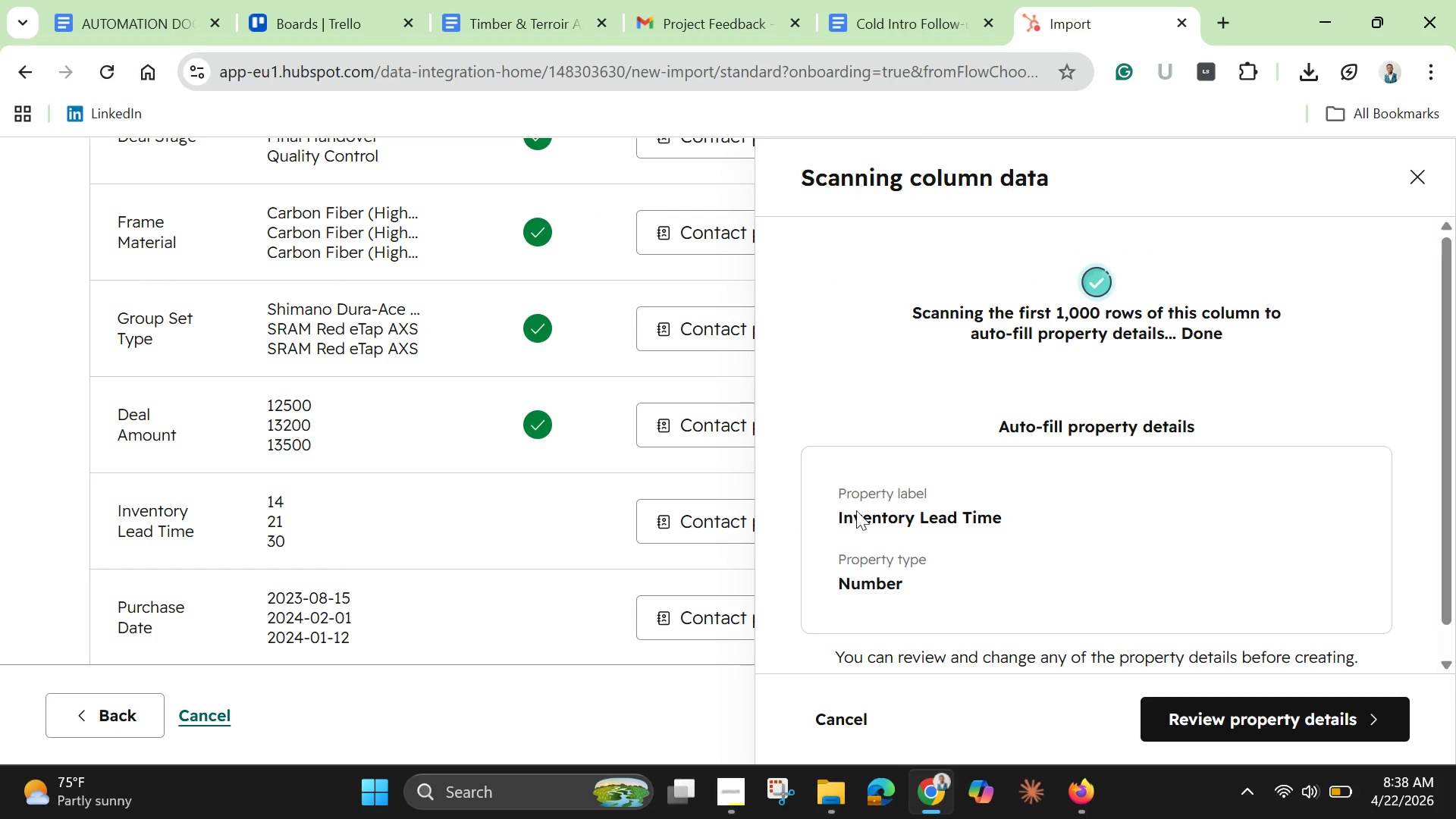 
scroll: coordinate [1031, 575], scroll_direction: down, amount: 4.0
 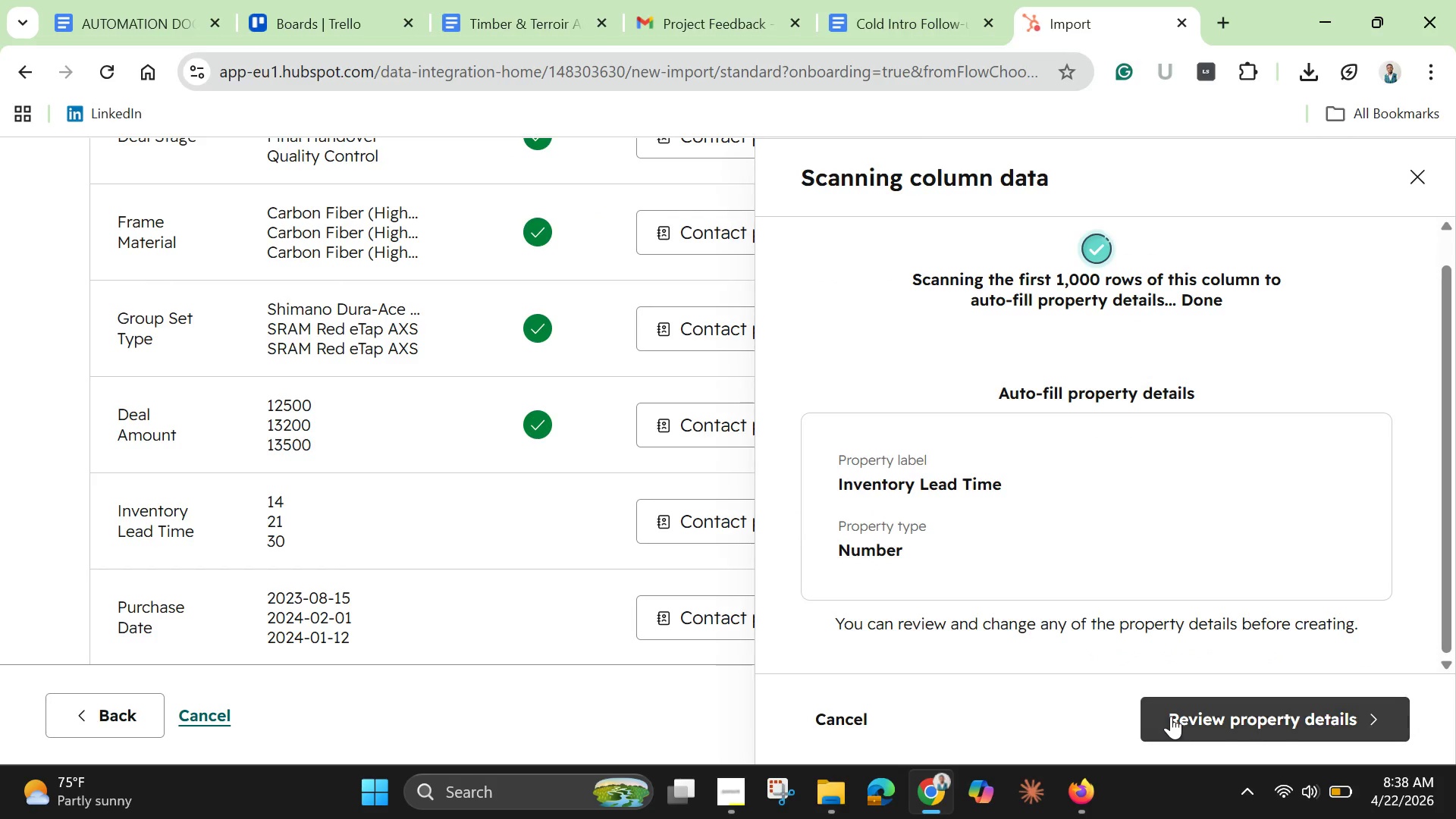 
left_click([1171, 716])
 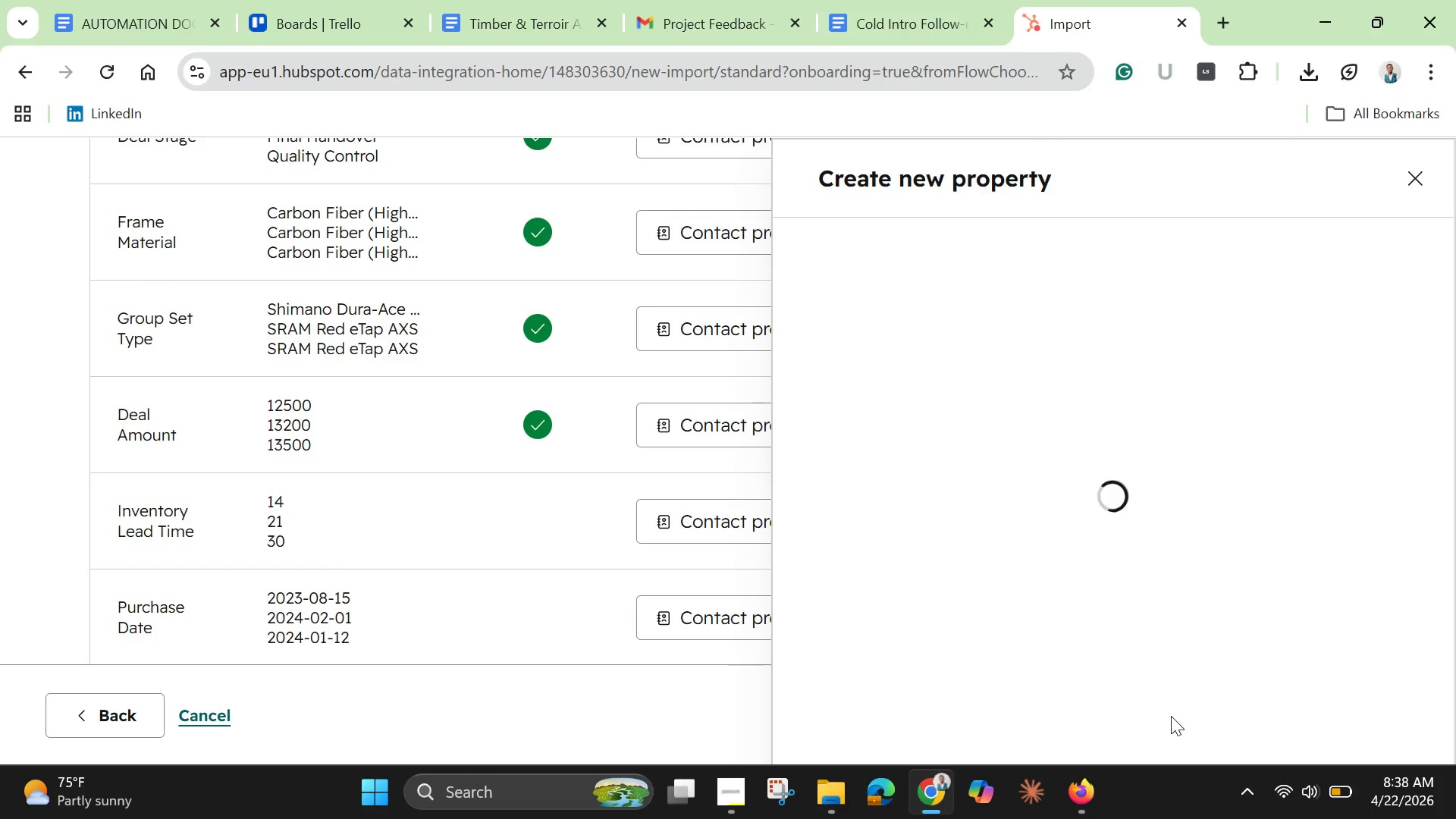 
mouse_move([1159, 675])
 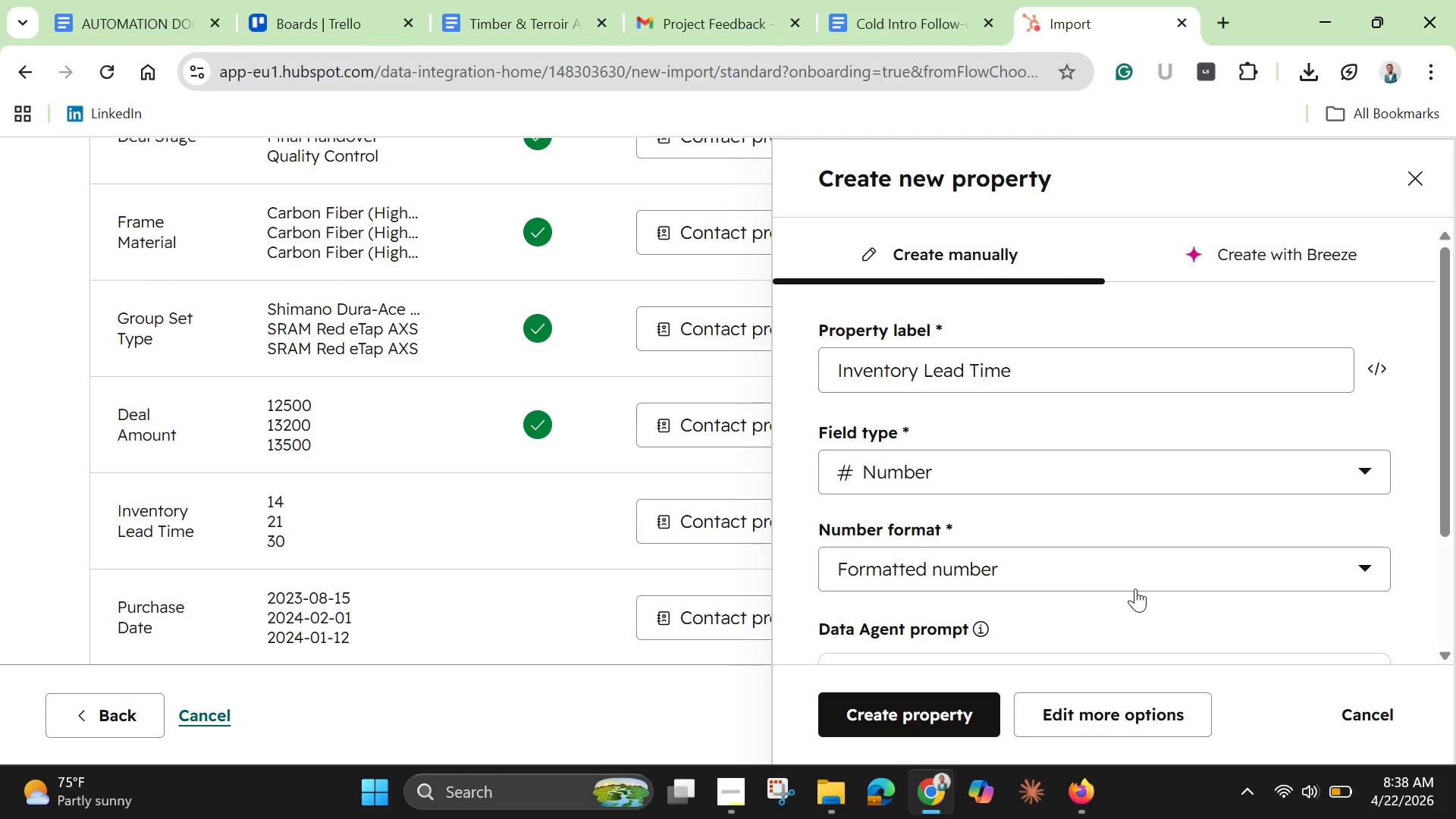 
wait(6.3)
 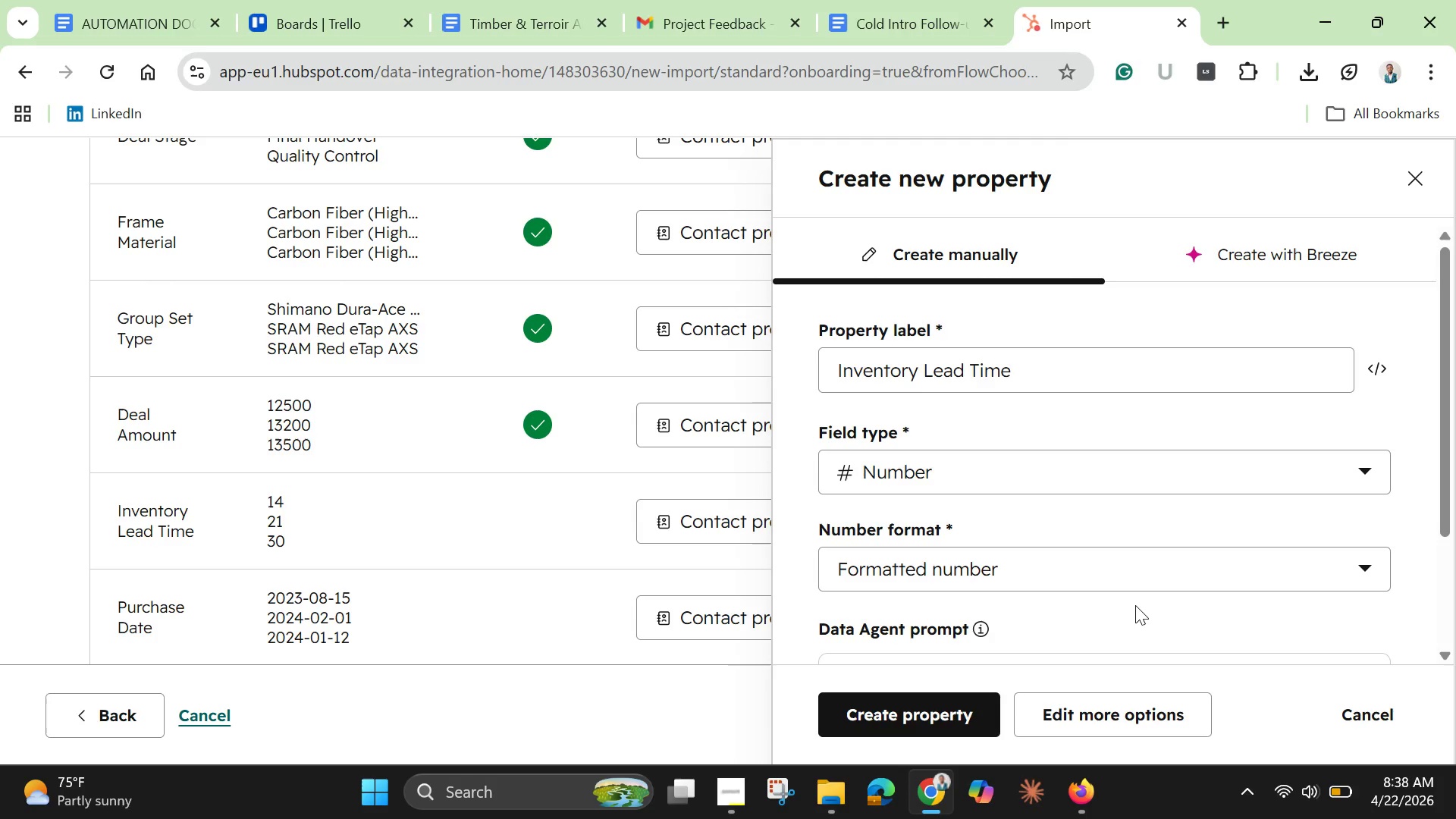 
scroll: coordinate [963, 609], scroll_direction: down, amount: 3.0
 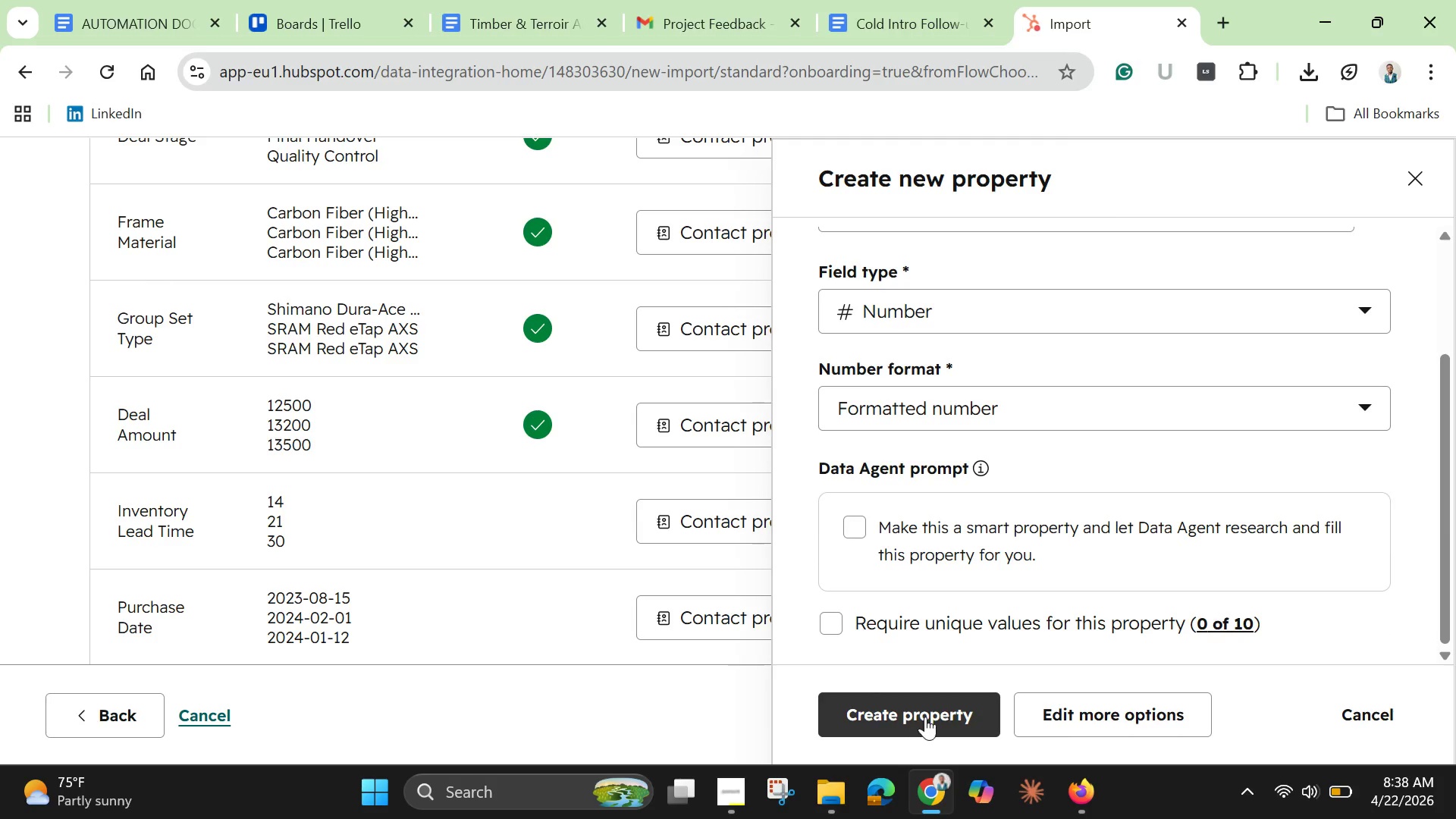 
left_click([925, 717])
 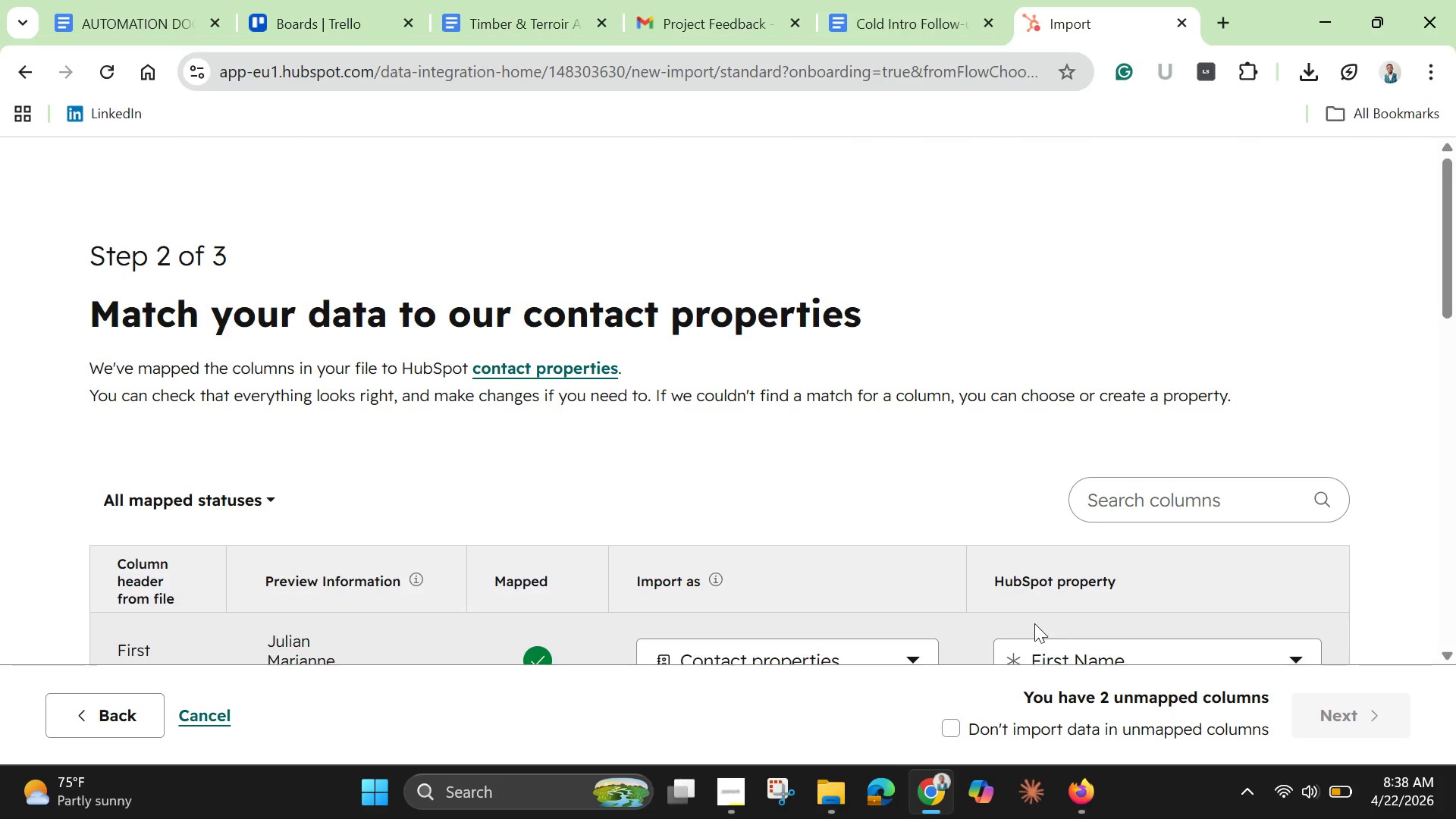 
wait(8.75)
 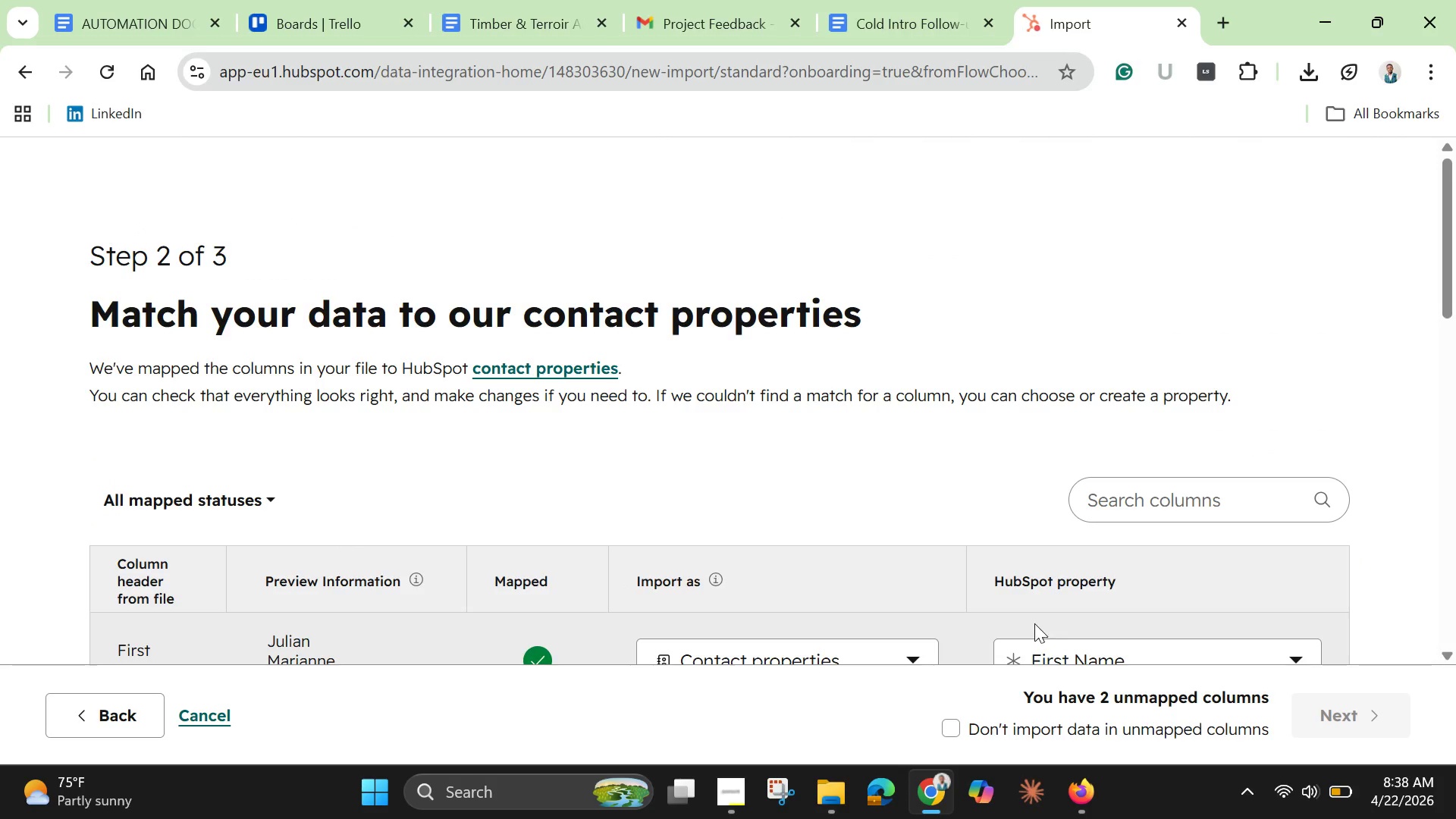 
scroll: coordinate [1285, 476], scroll_direction: down, amount: 11.0
 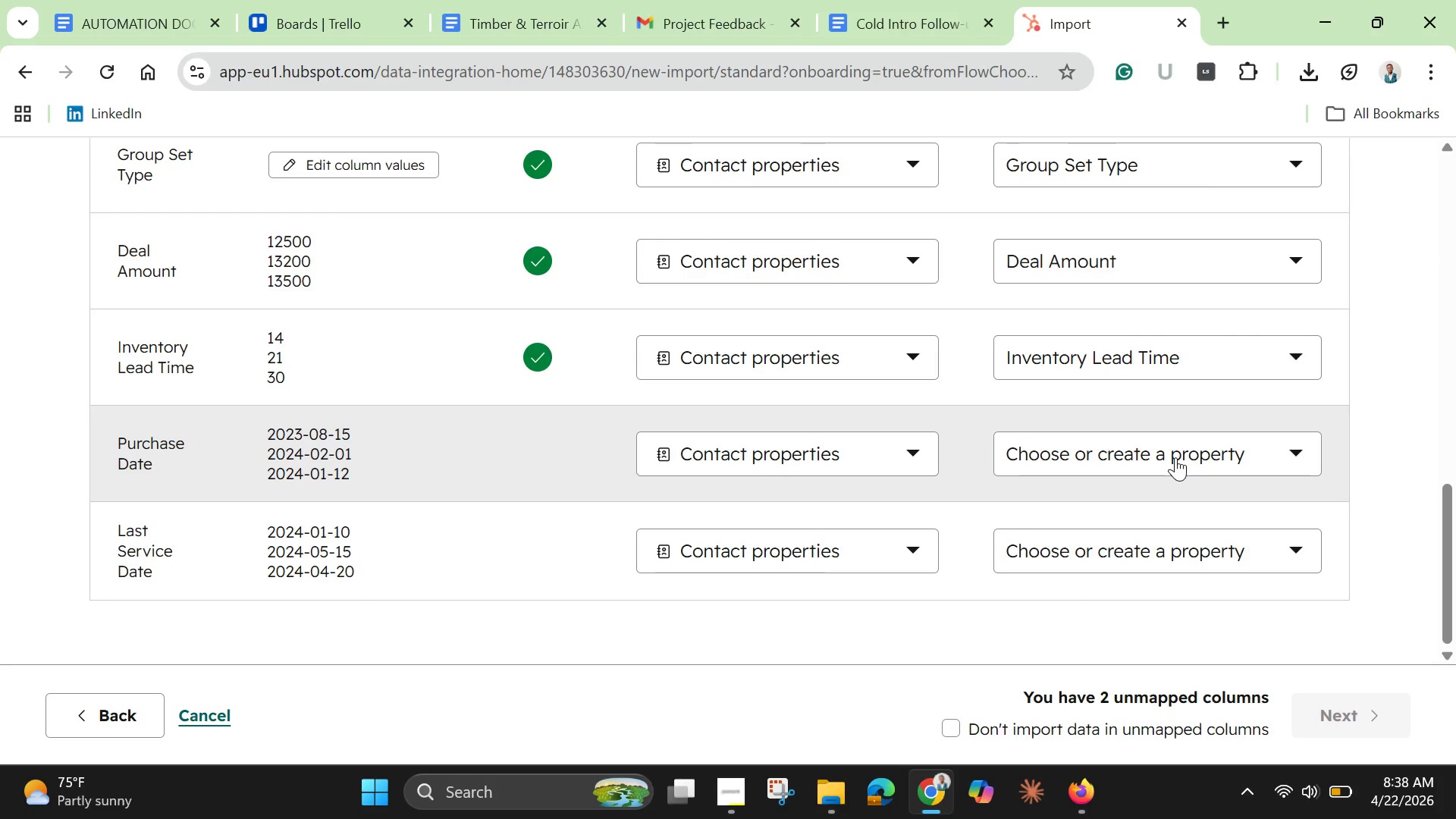 
left_click([1175, 457])
 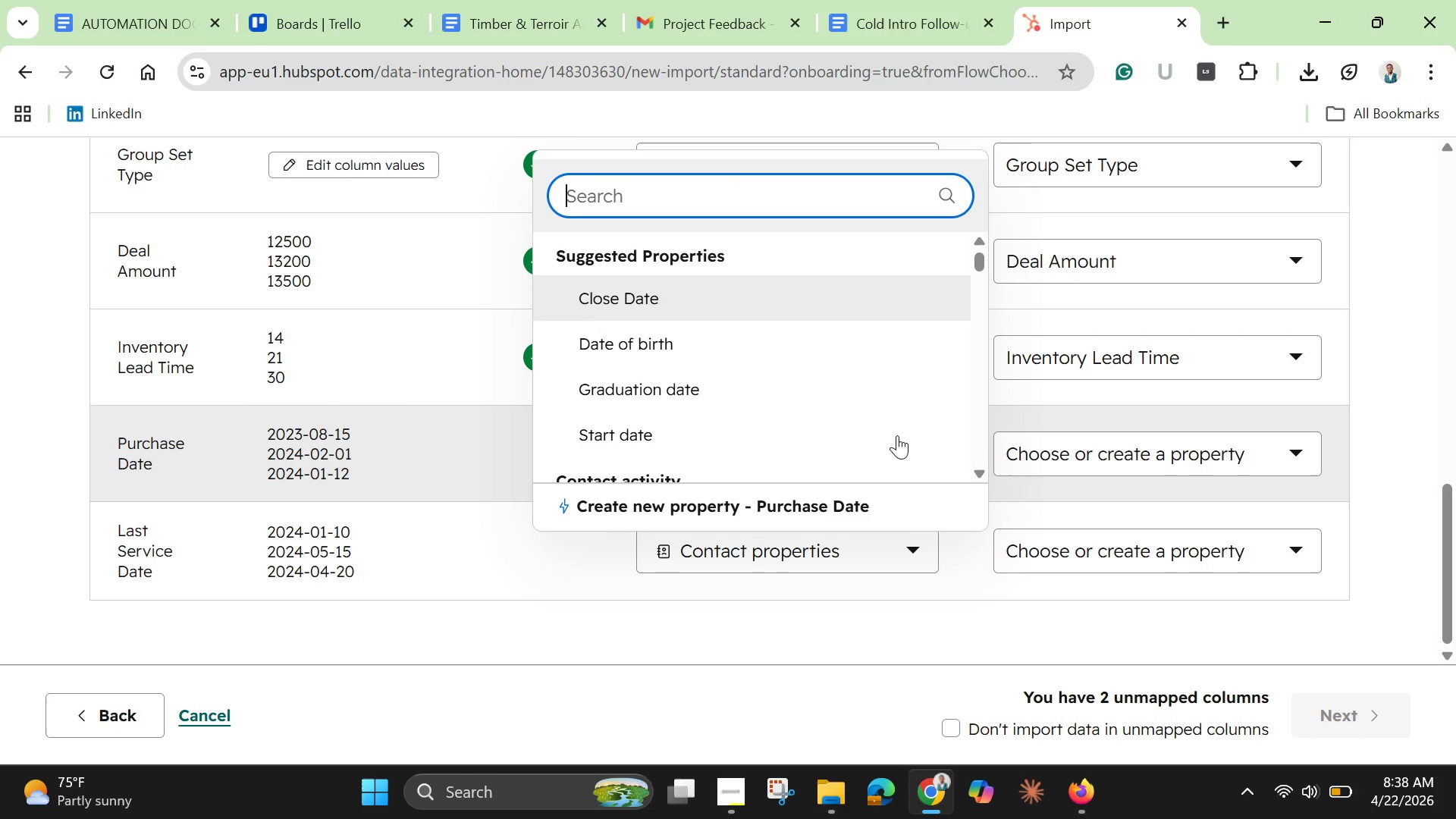 
left_click([754, 504])
 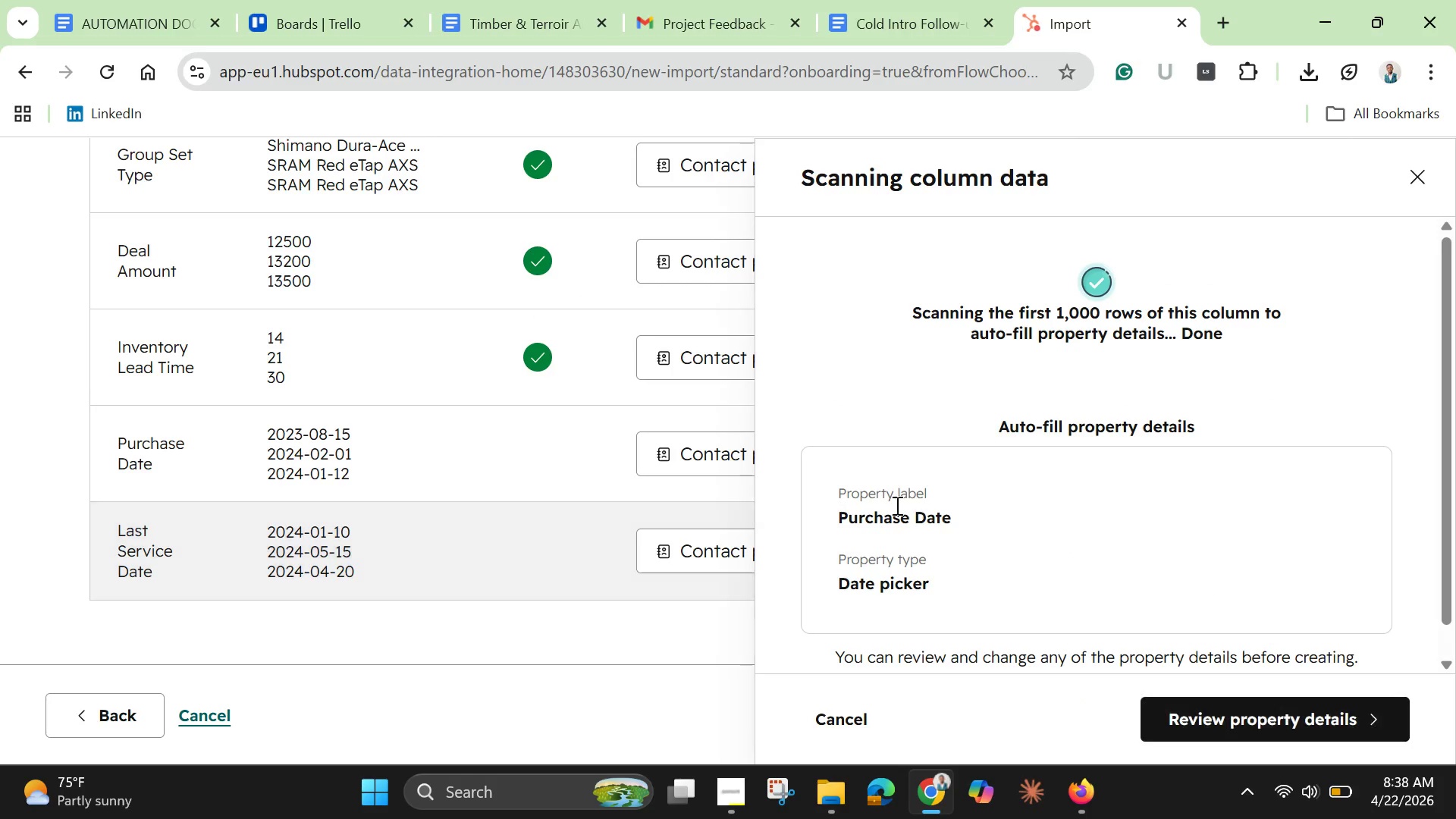 
scroll: coordinate [1079, 549], scroll_direction: down, amount: 5.0
 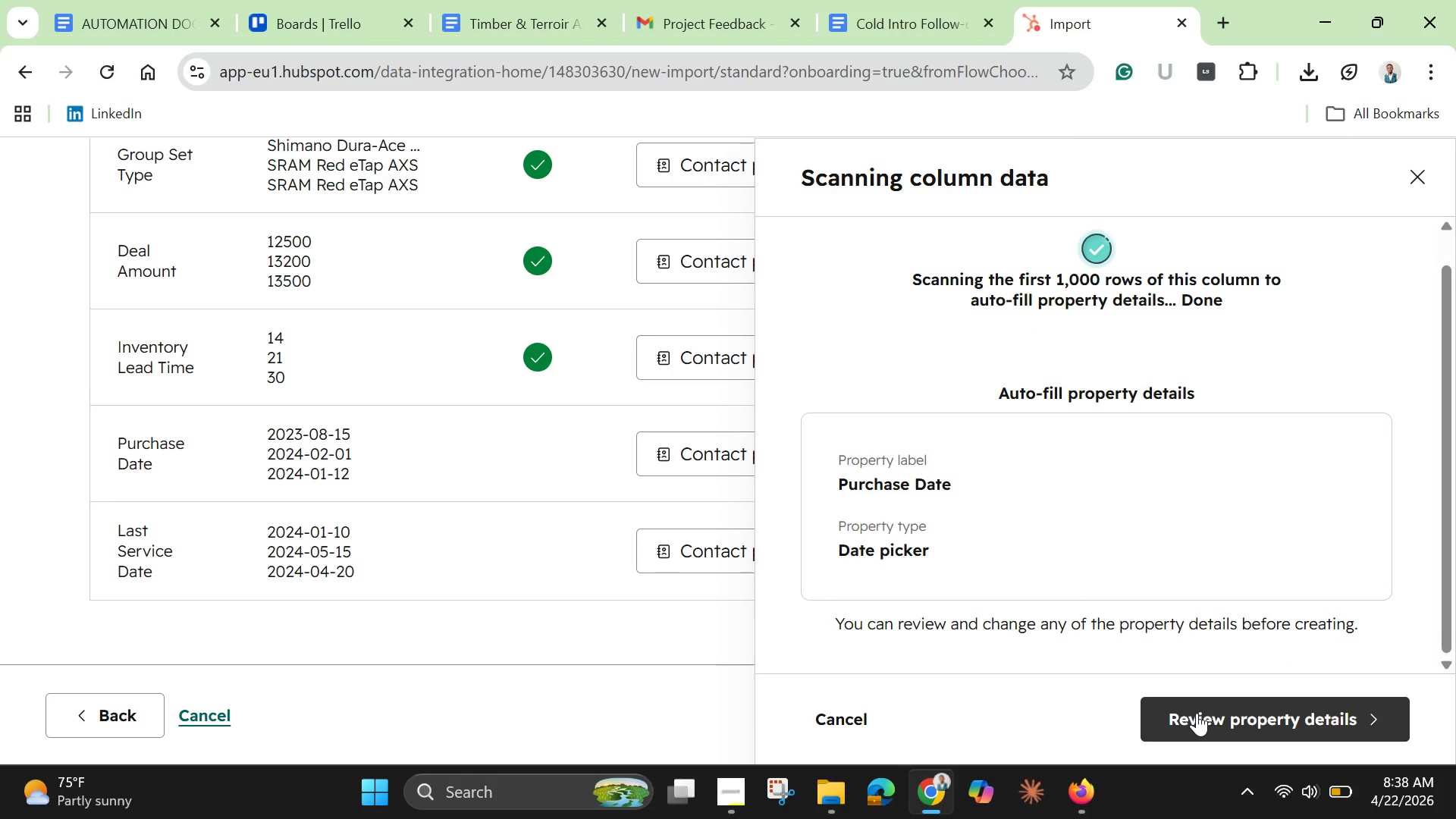 
left_click([1197, 713])
 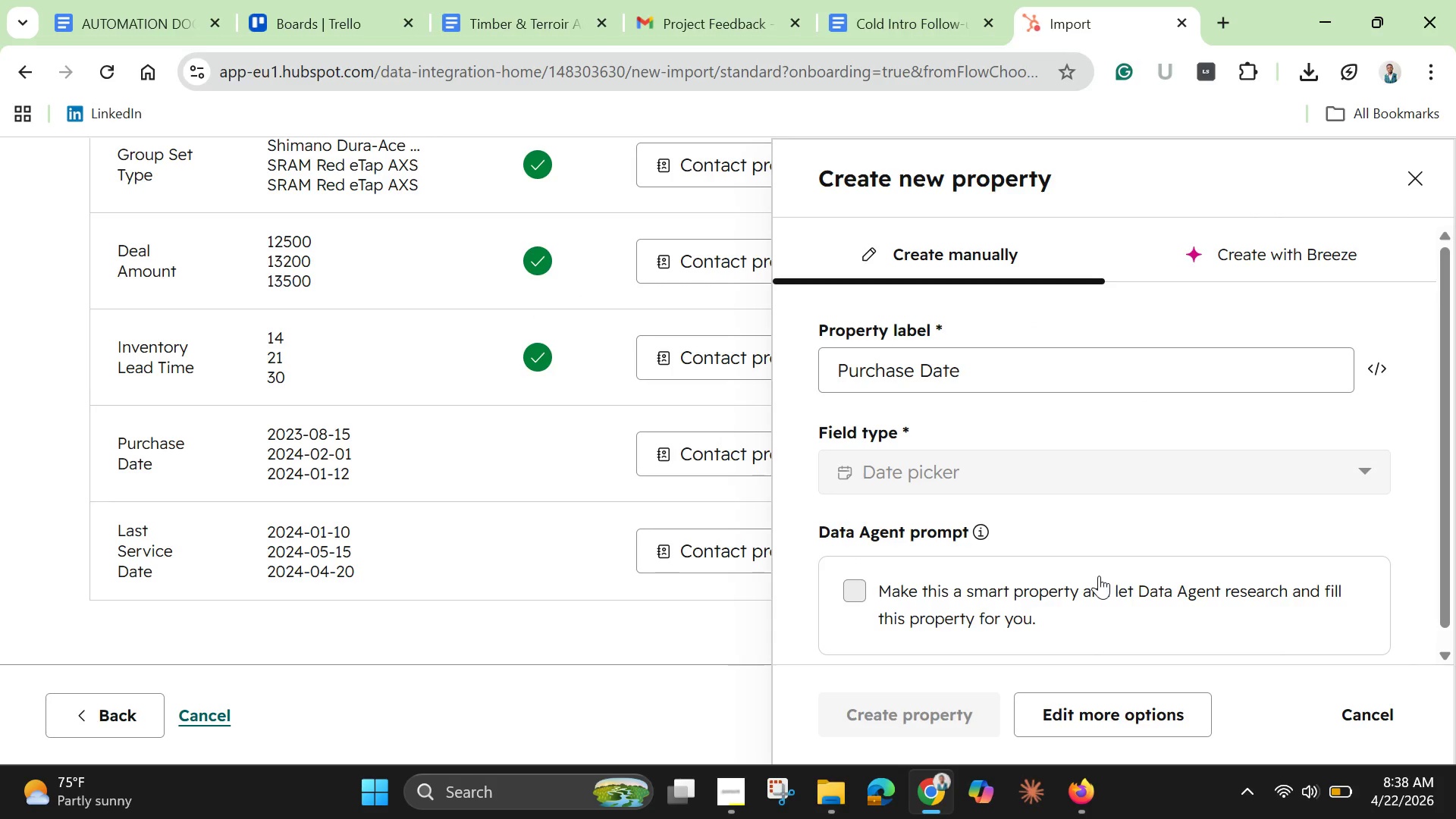 
scroll: coordinate [1084, 559], scroll_direction: down, amount: 1.0
 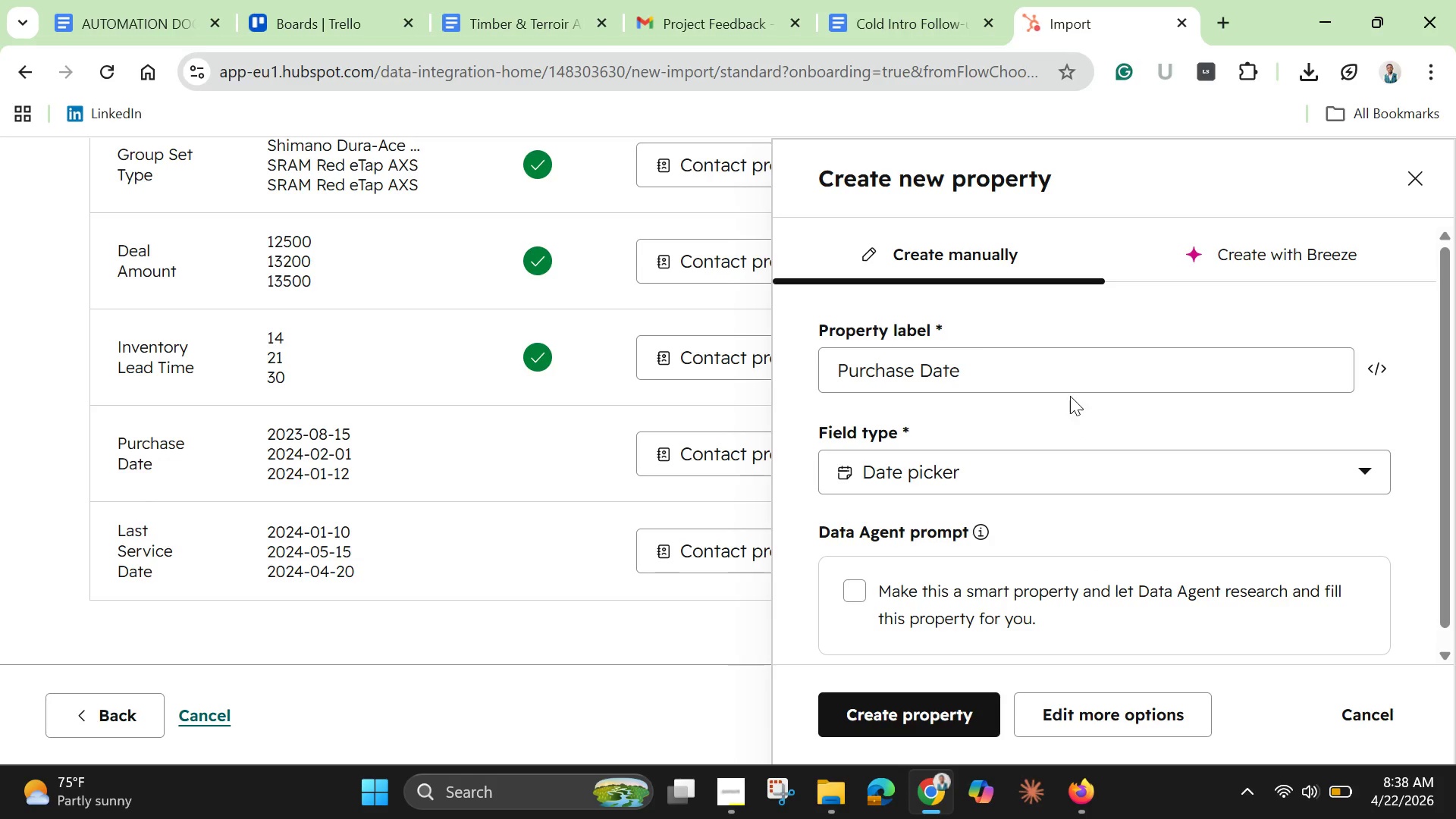 
wait(10.34)
 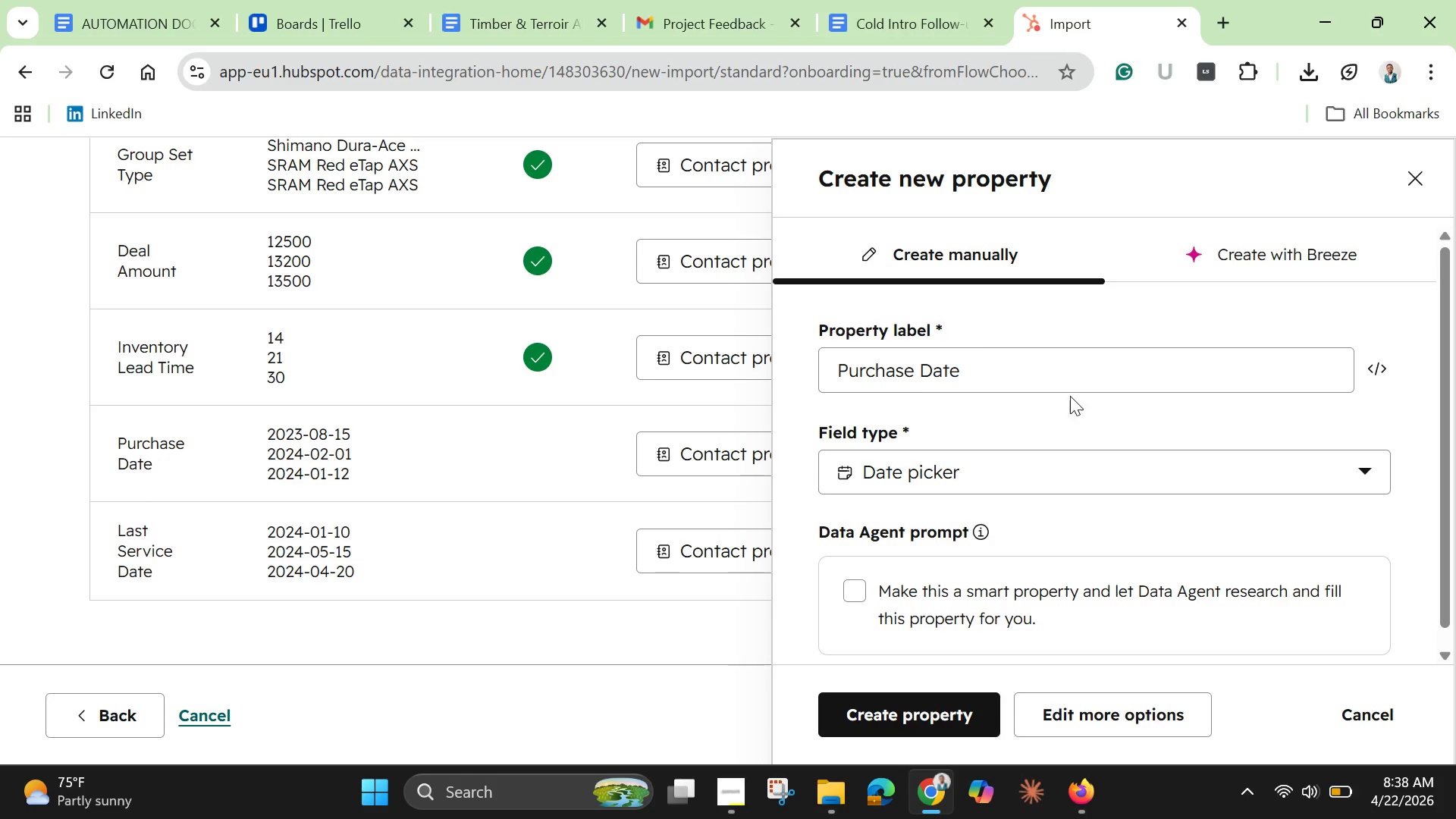 
scroll: coordinate [1120, 522], scroll_direction: down, amount: 3.0
 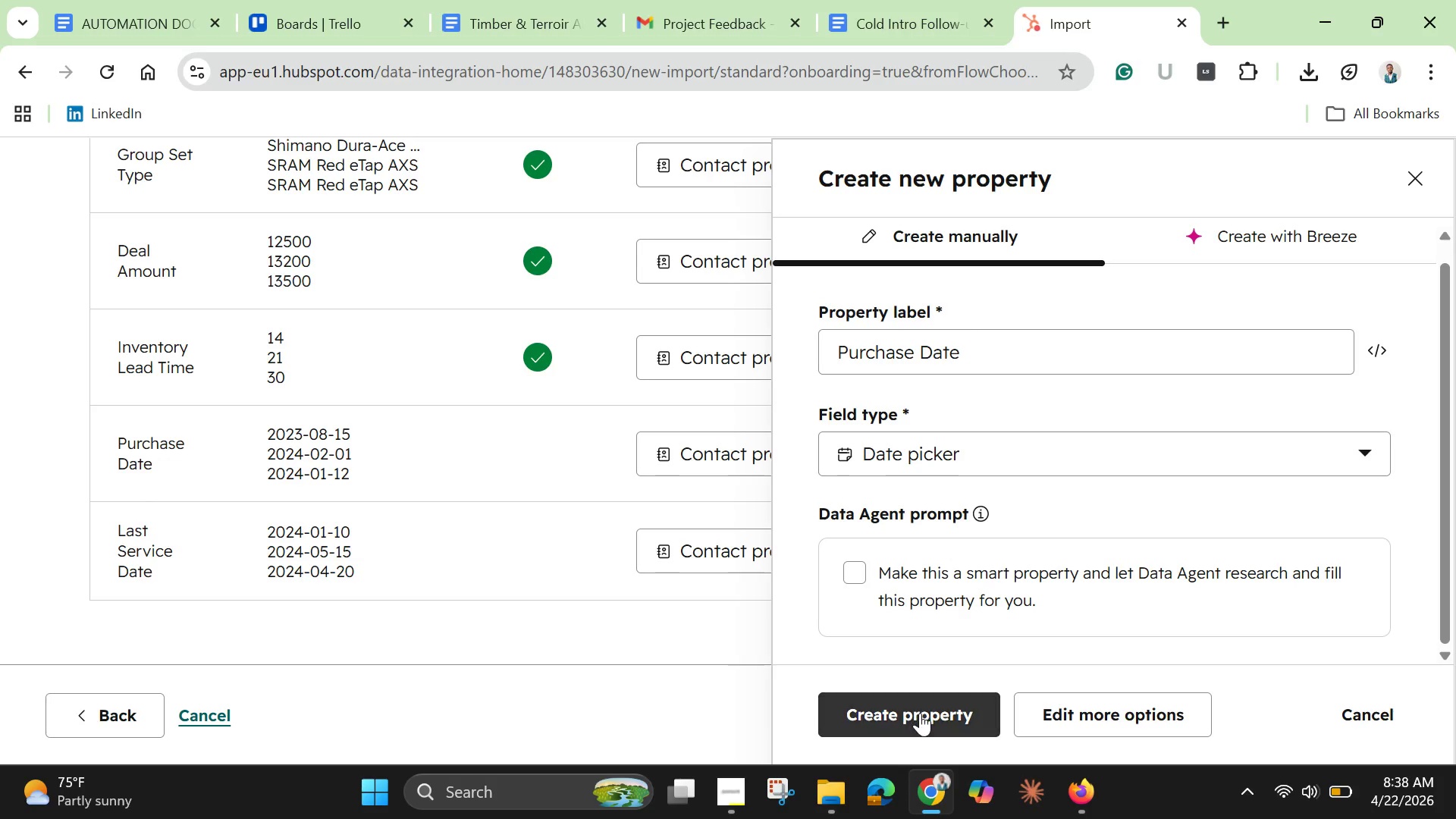 
left_click([920, 713])
 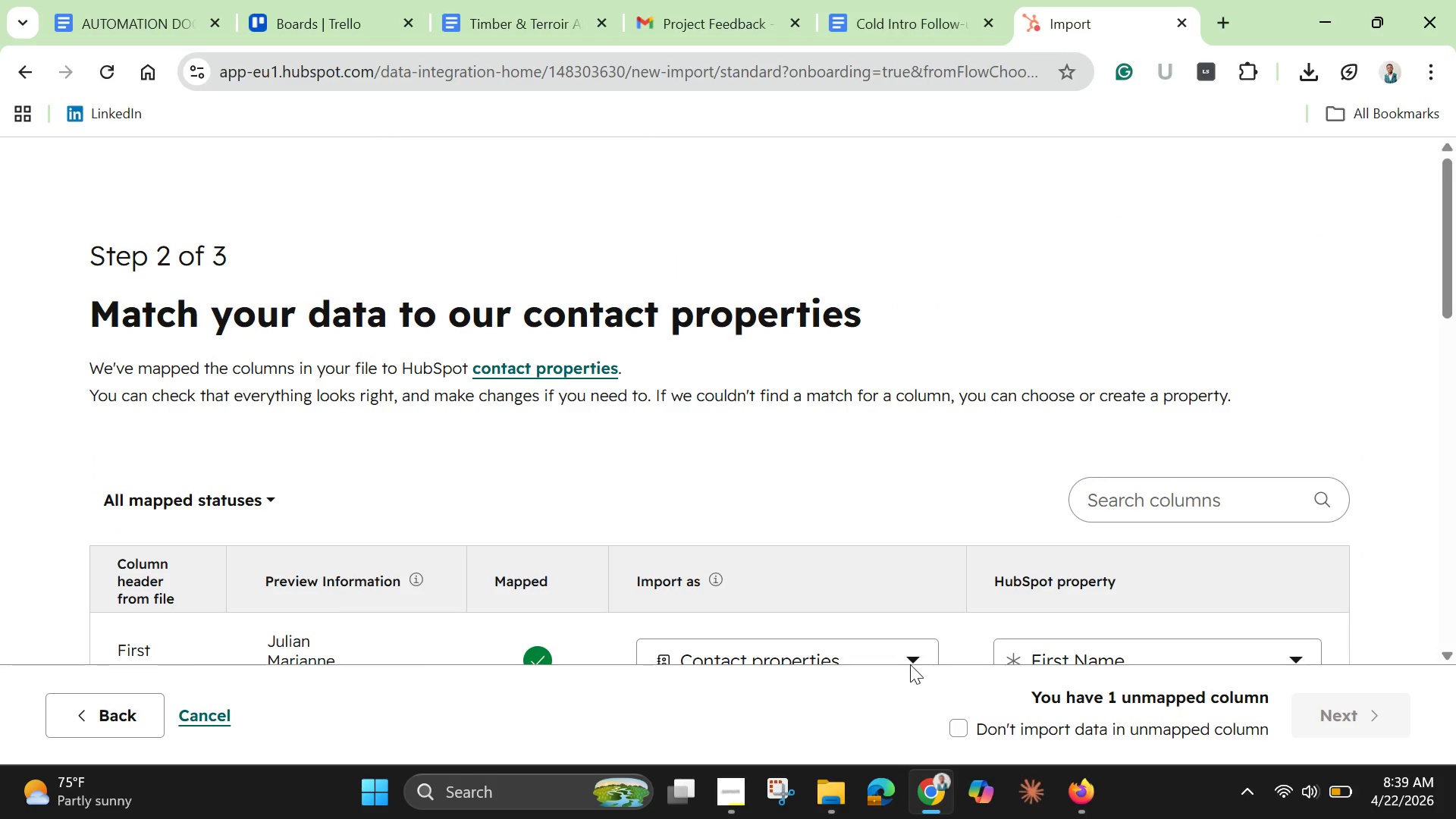 
scroll: coordinate [902, 548], scroll_direction: down, amount: 11.0
 